 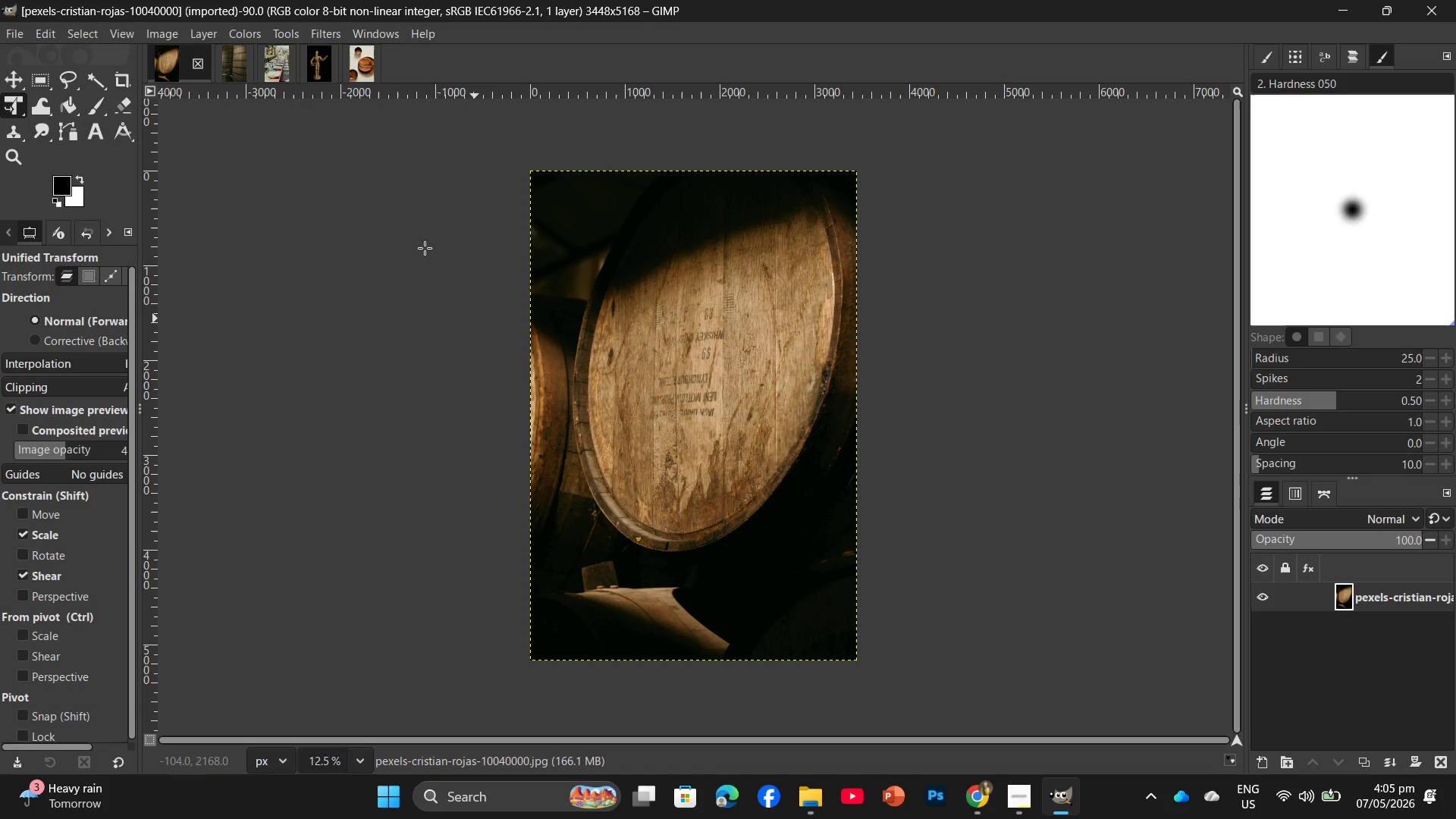 
left_click([177, 36])
 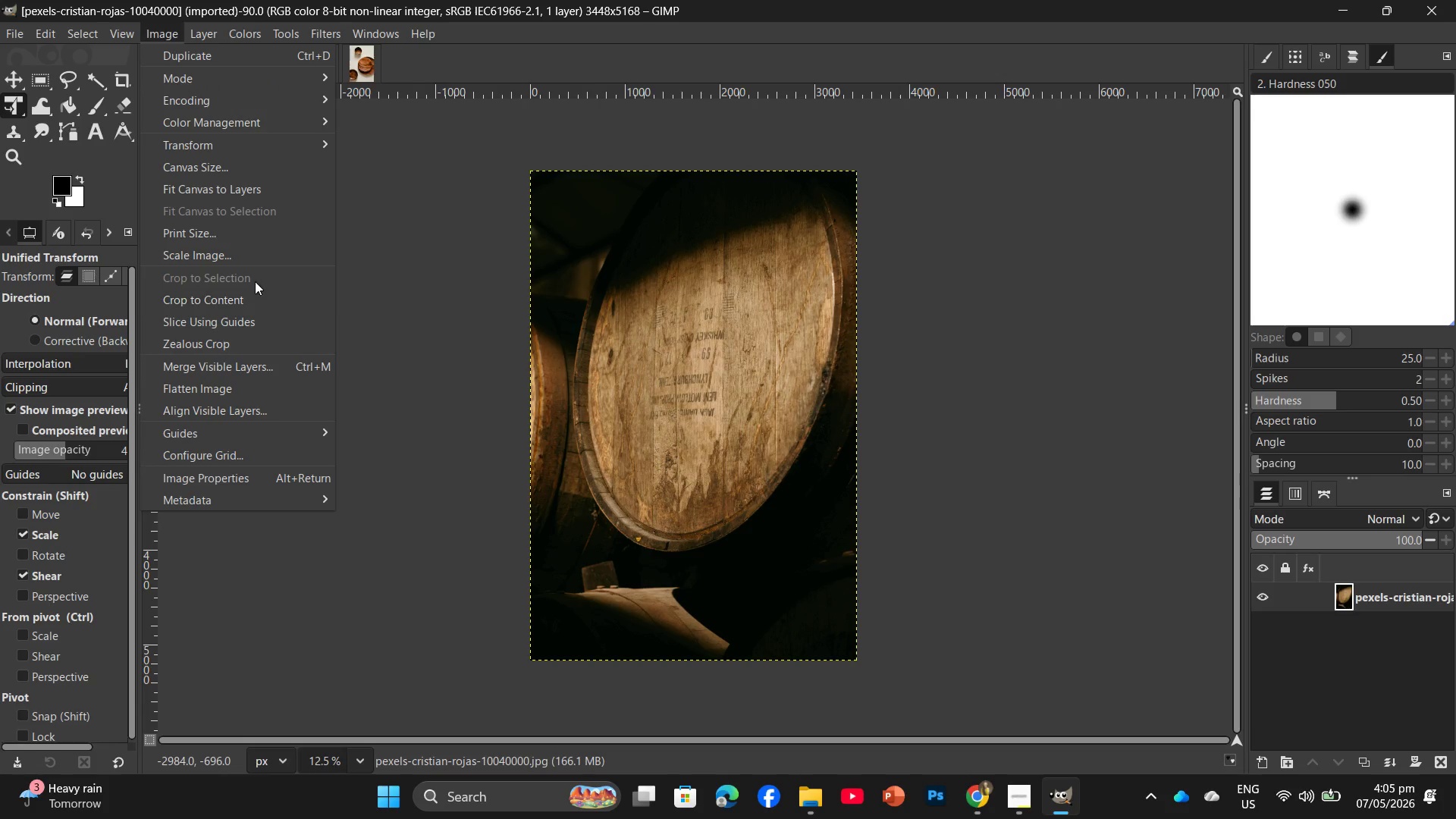 
left_click([259, 258])
 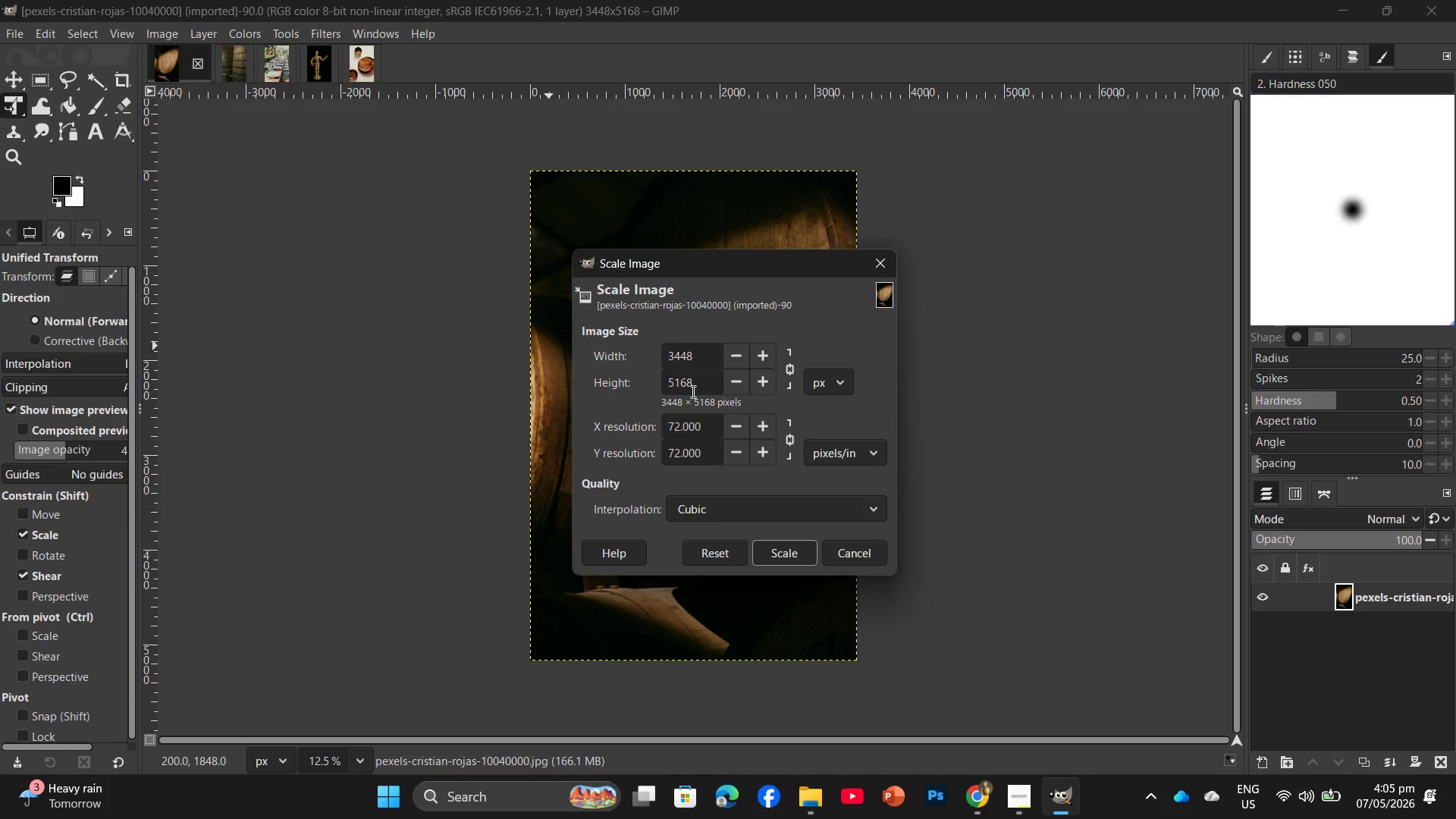 
left_click_drag(start_coordinate=[698, 384], to_coordinate=[668, 391])
 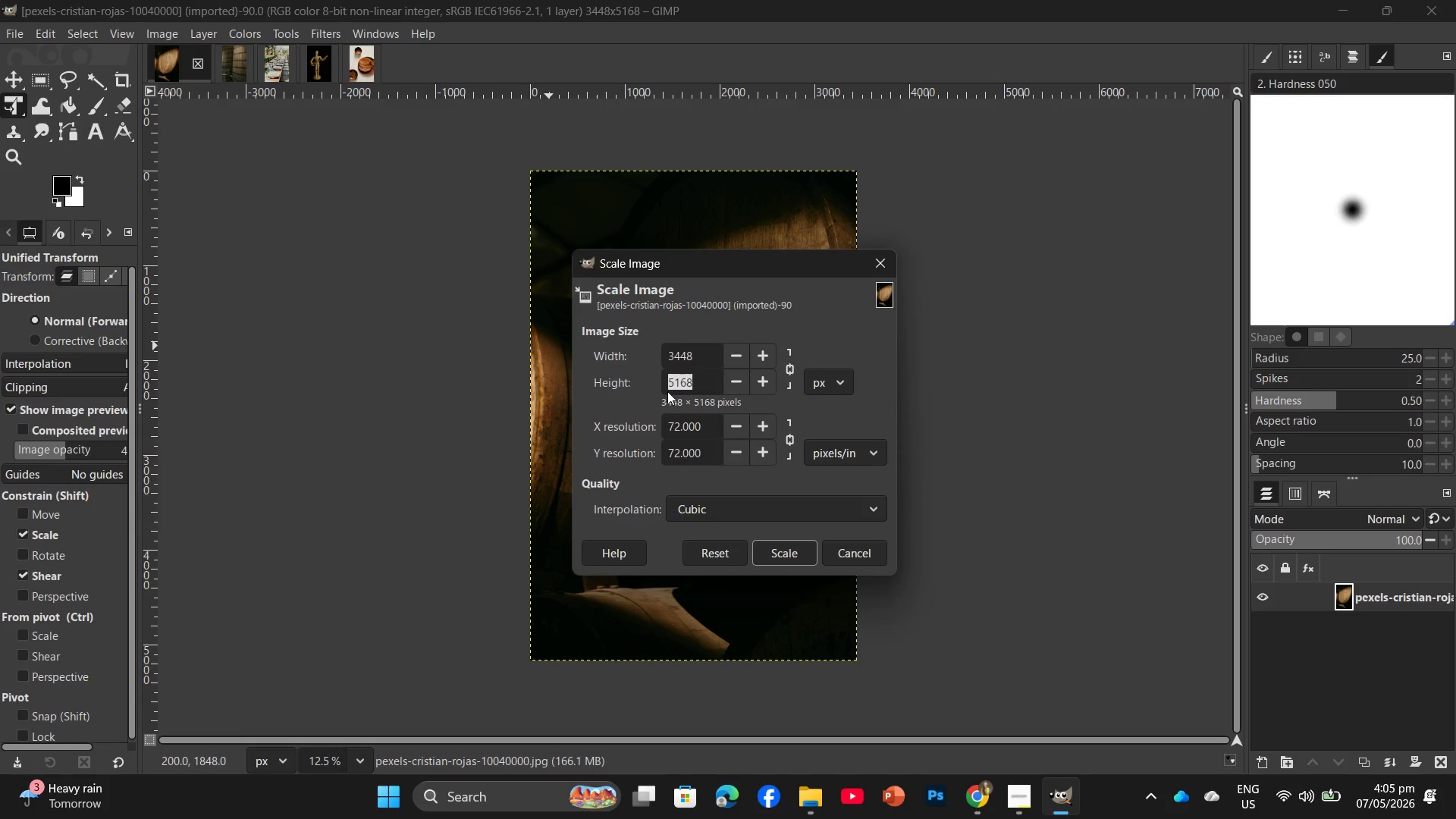 
key(Numpad2)
 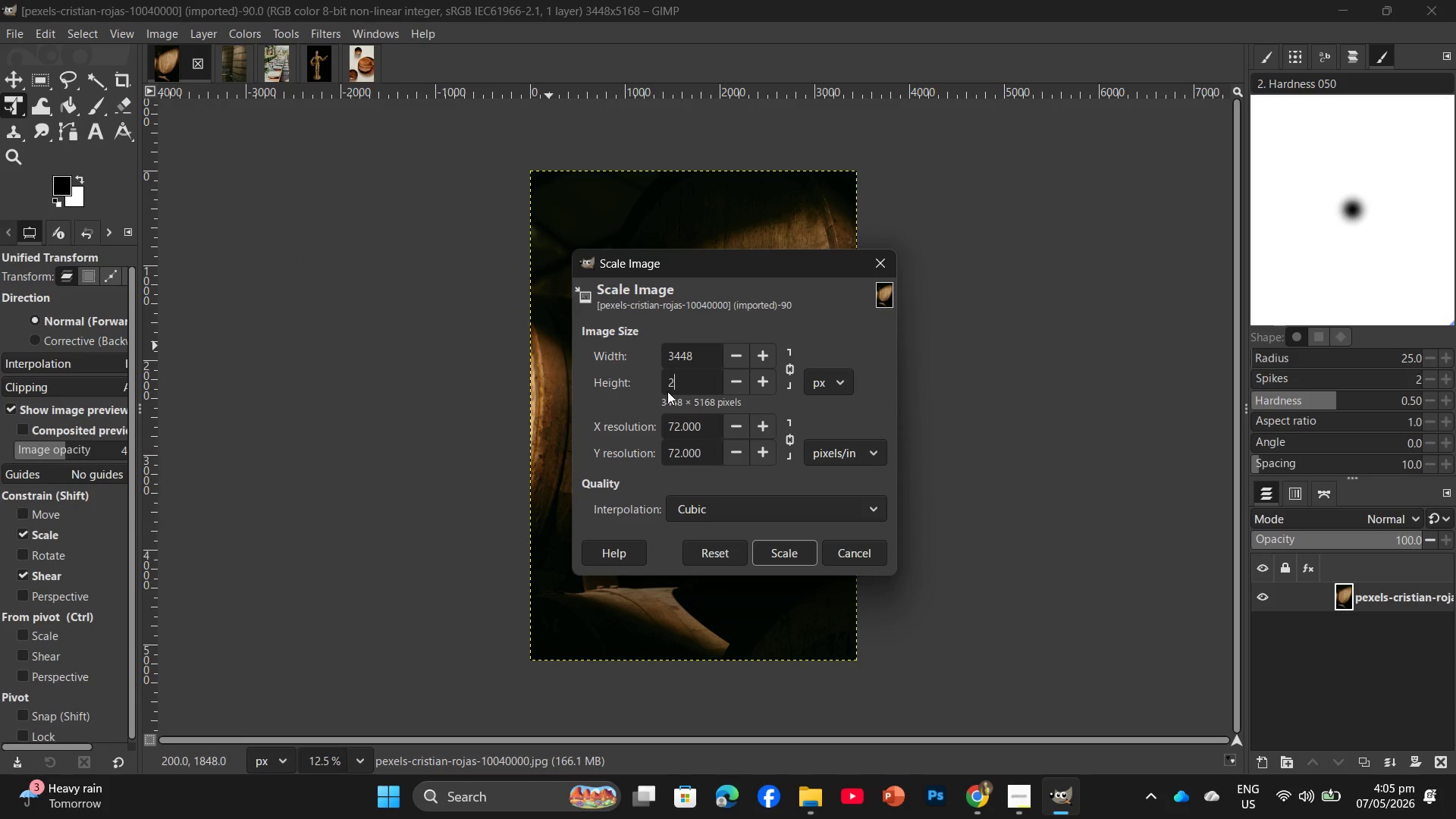 
key(Numpad0)
 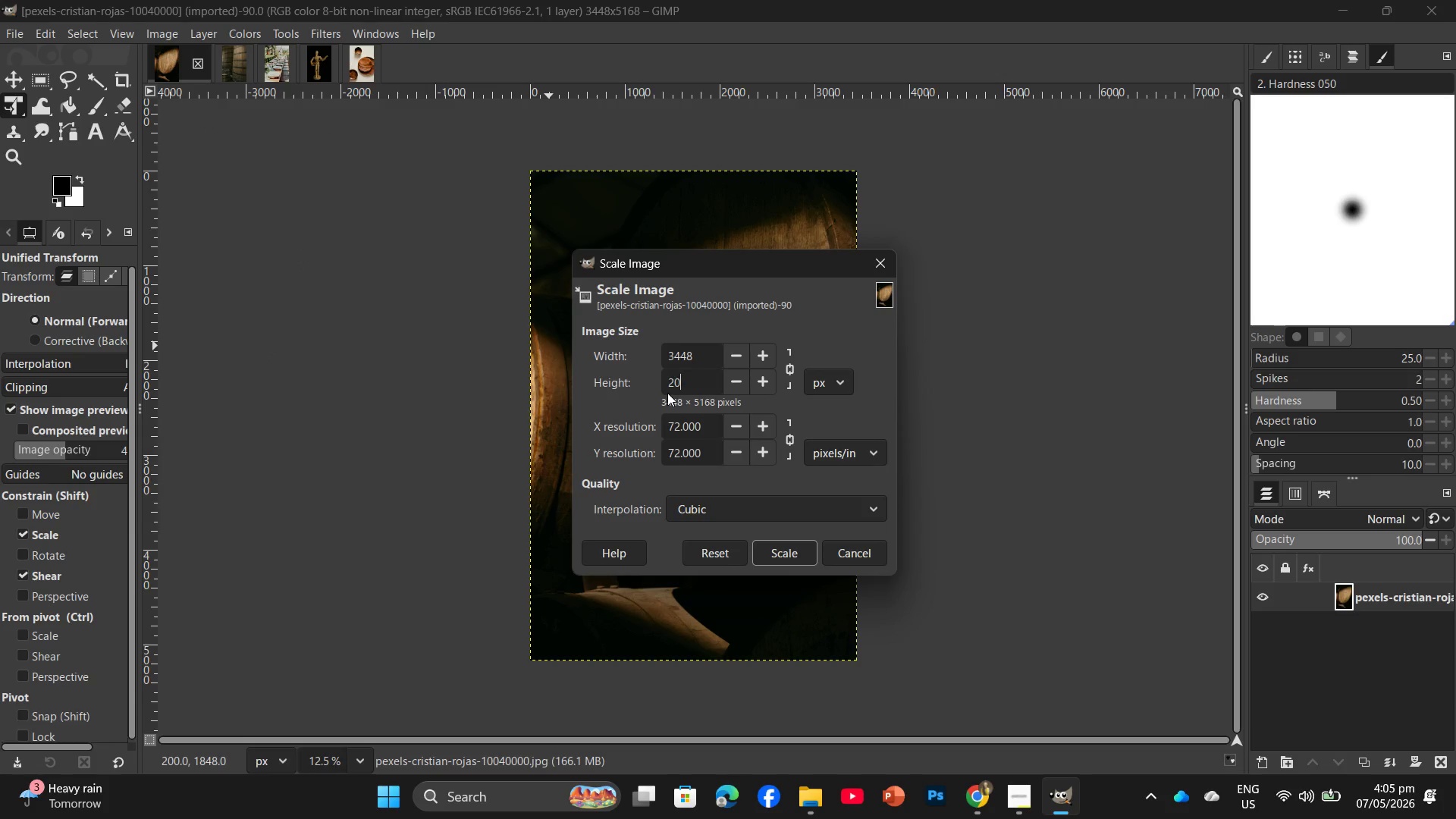 
key(Numpad0)
 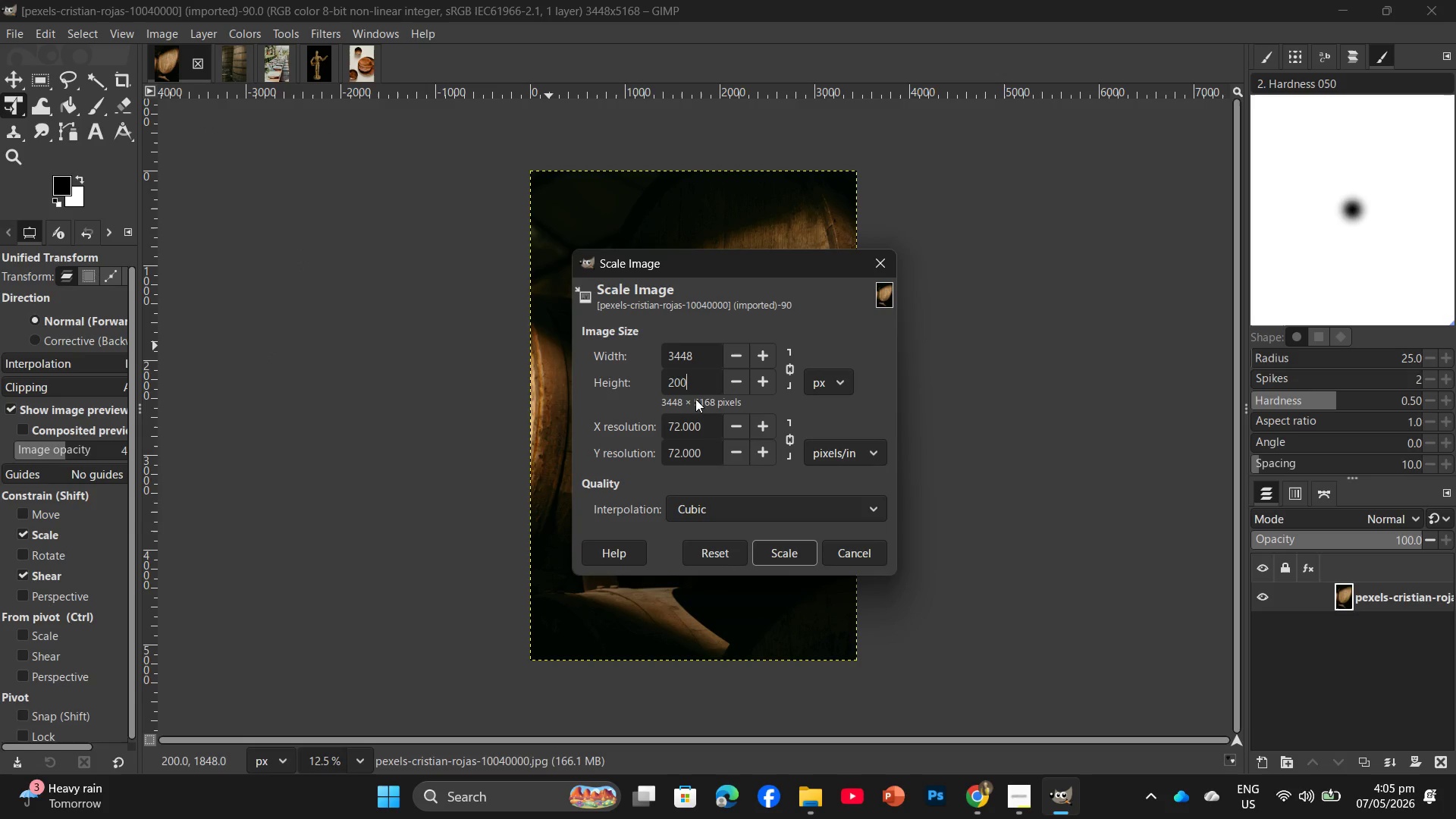 
key(Numpad0)
 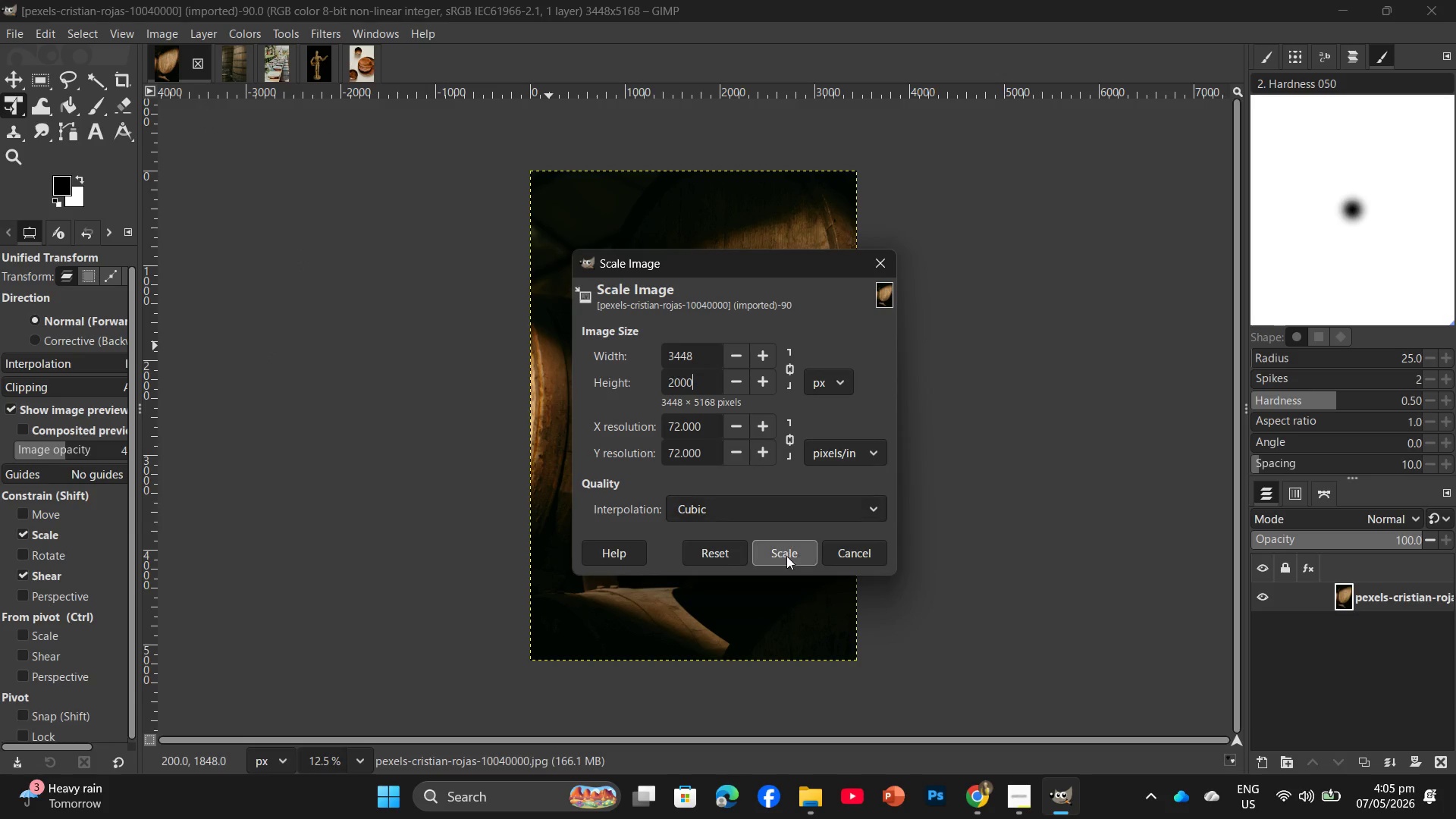 
left_click([786, 557])
 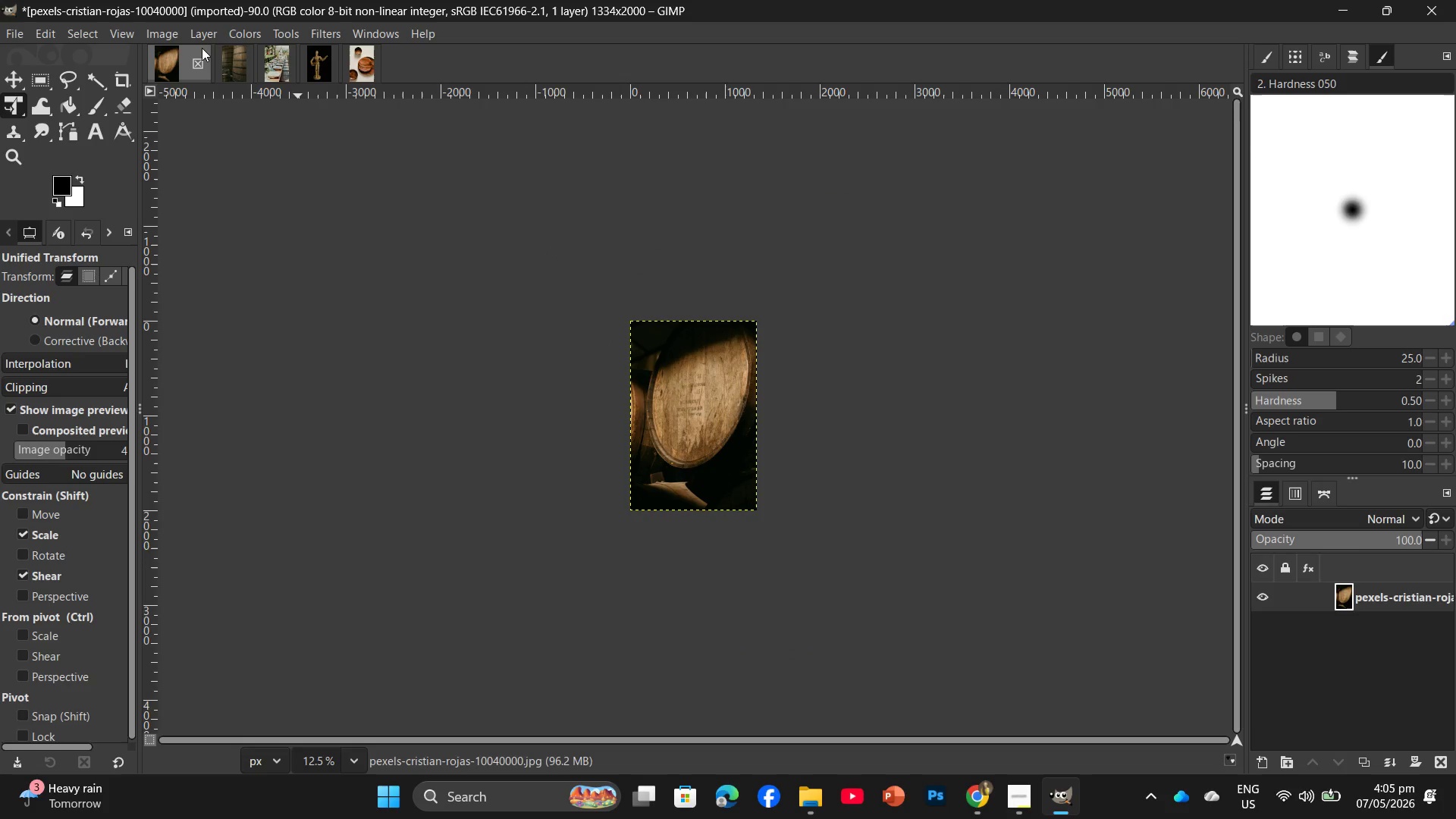 
hold_key(key=ControlLeft, duration=1.06)
scroll: coordinate [375, 203], scroll_direction: up, amount: 11.0
 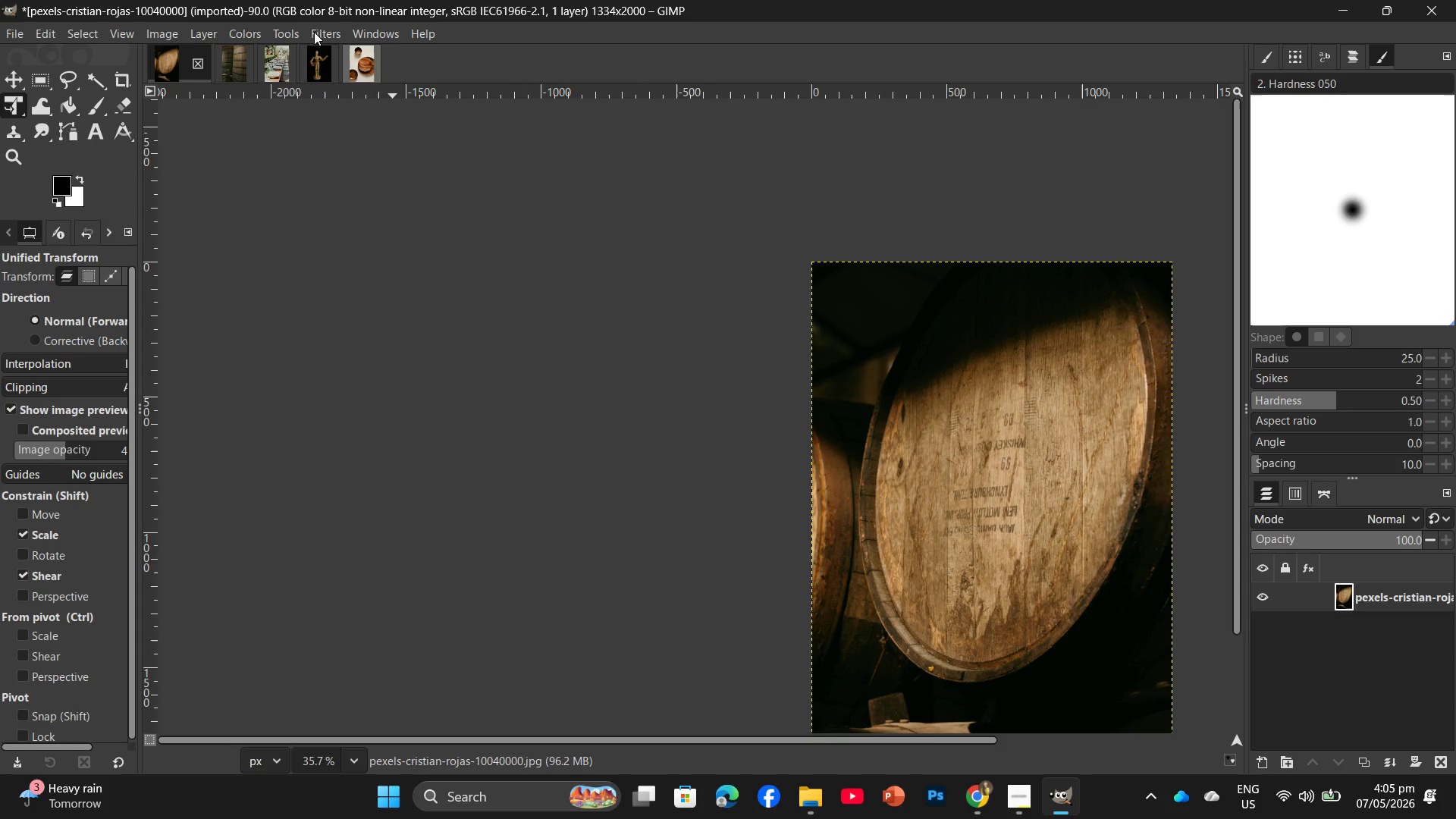 
left_click([327, 31])
 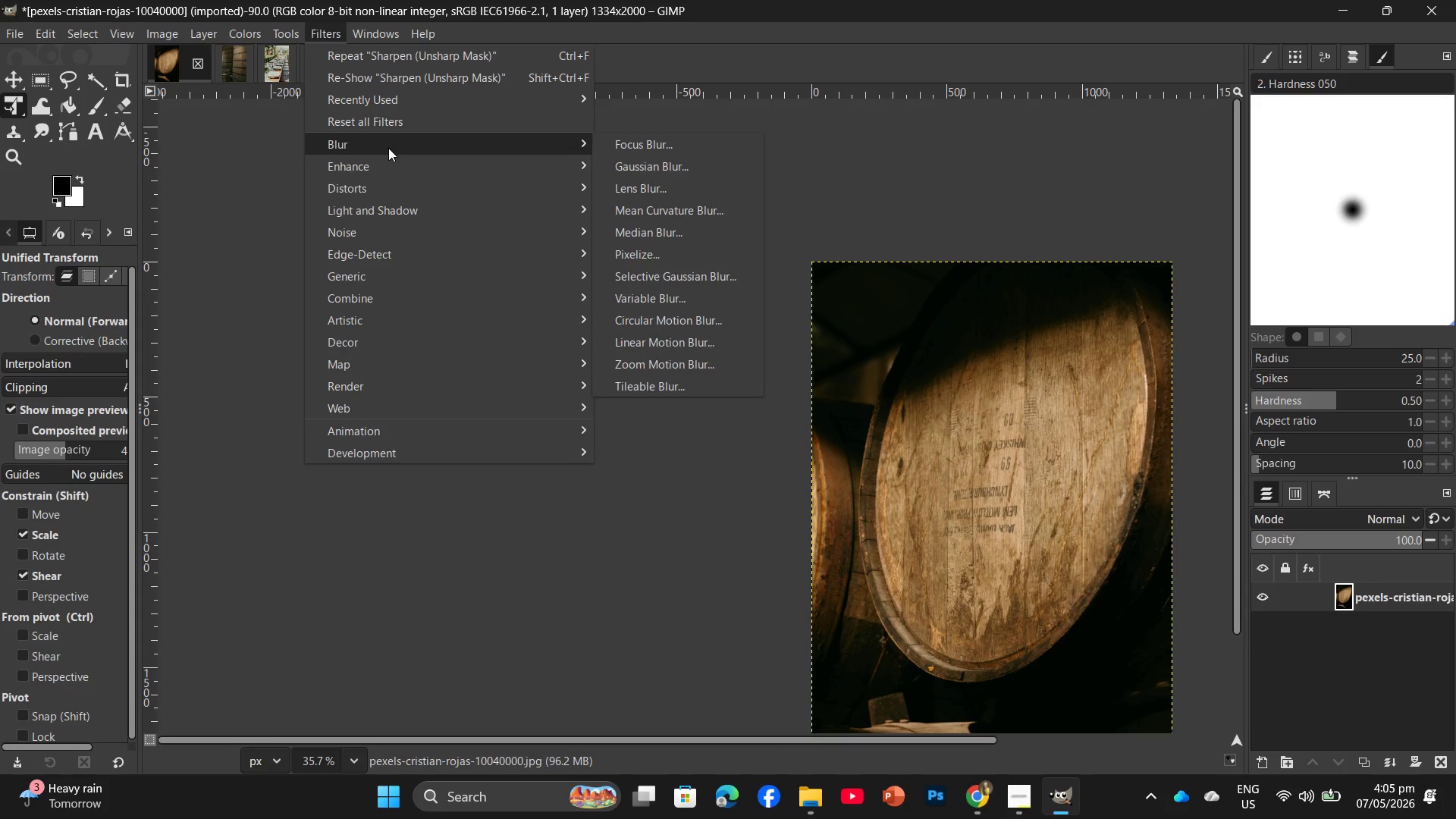 
left_click([394, 170])
 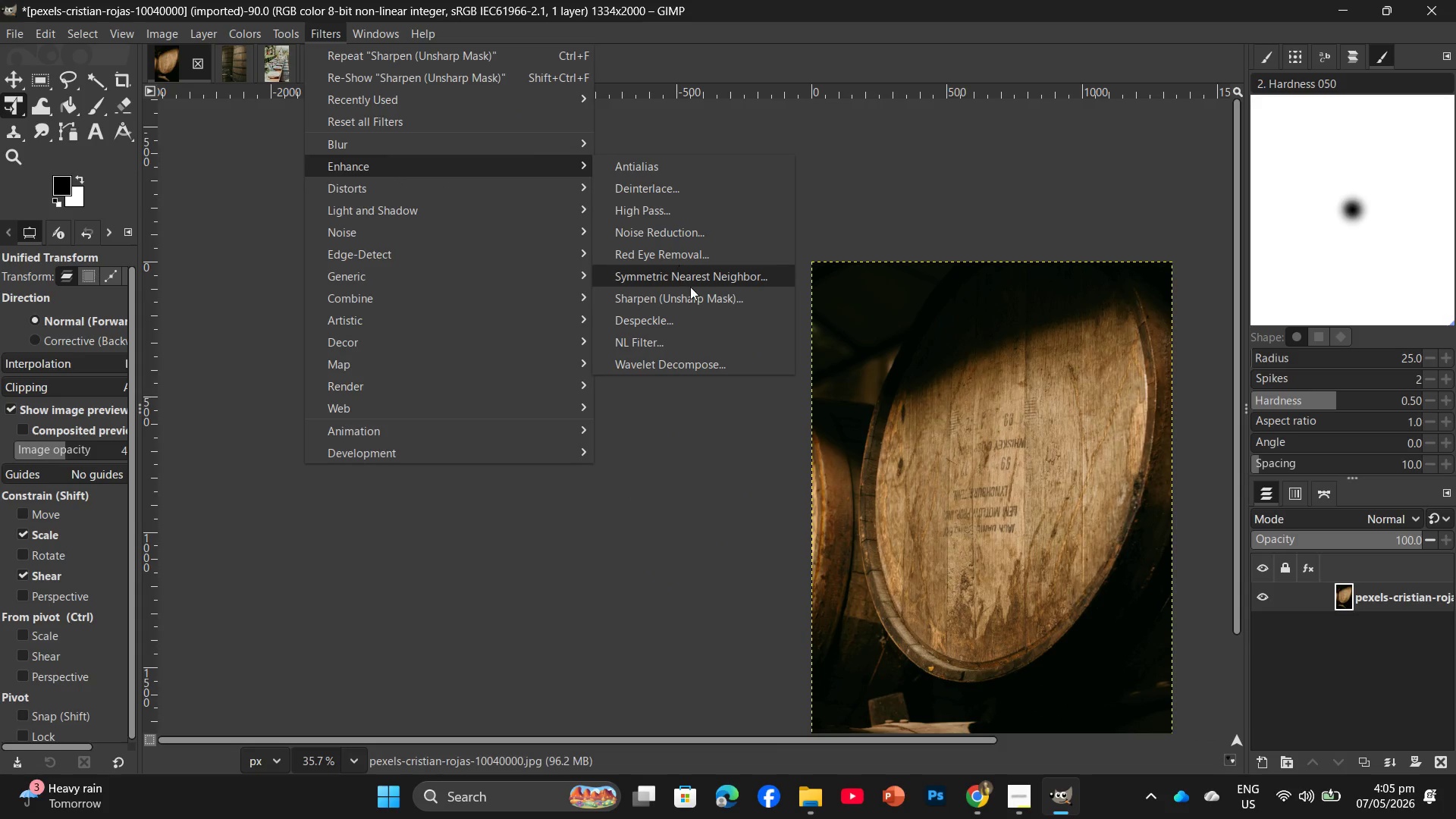 
left_click([695, 304])
 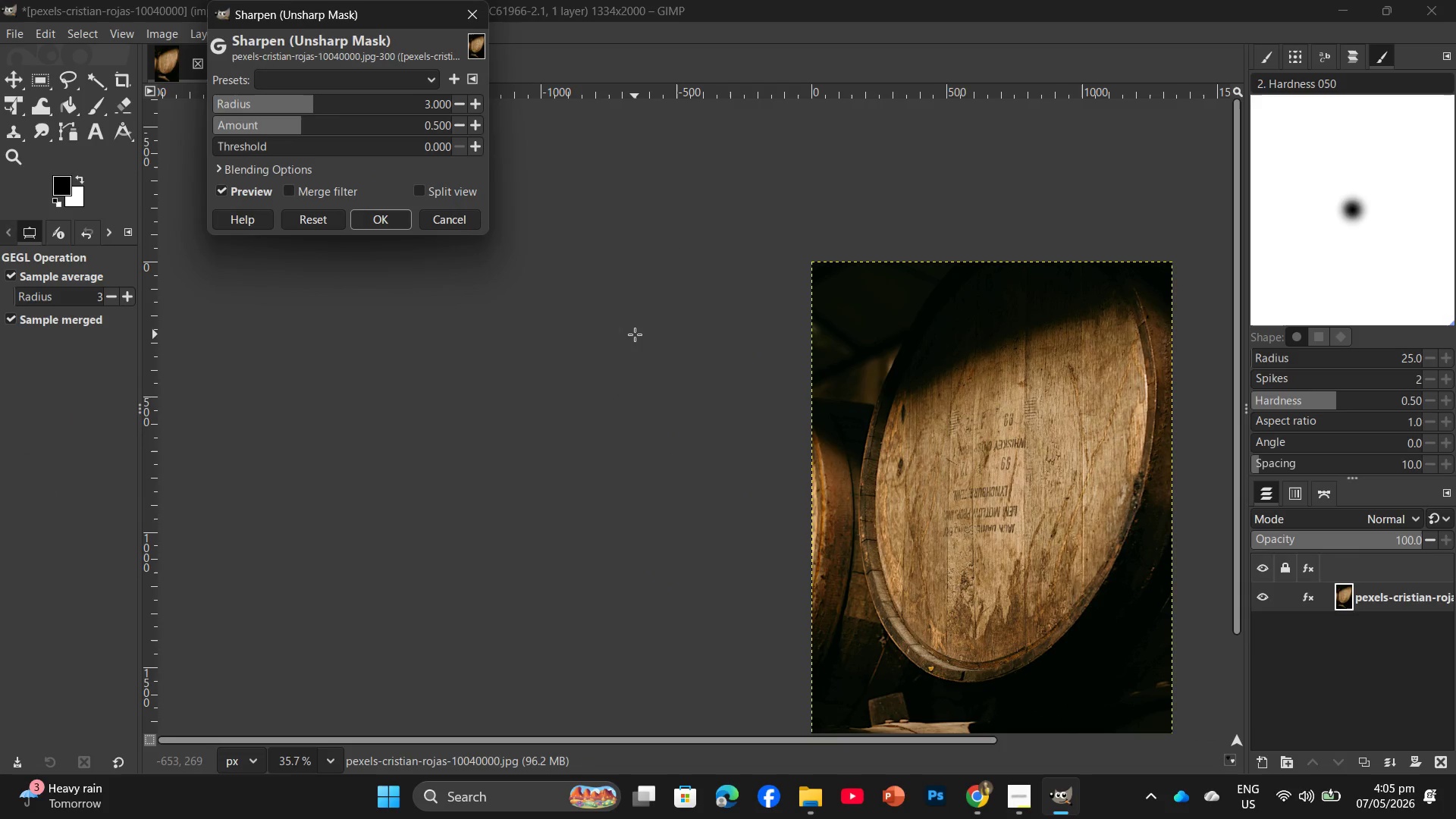 
hold_key(key=ControlLeft, duration=0.78)
scroll: coordinate [870, 437], scroll_direction: up, amount: 9.0
 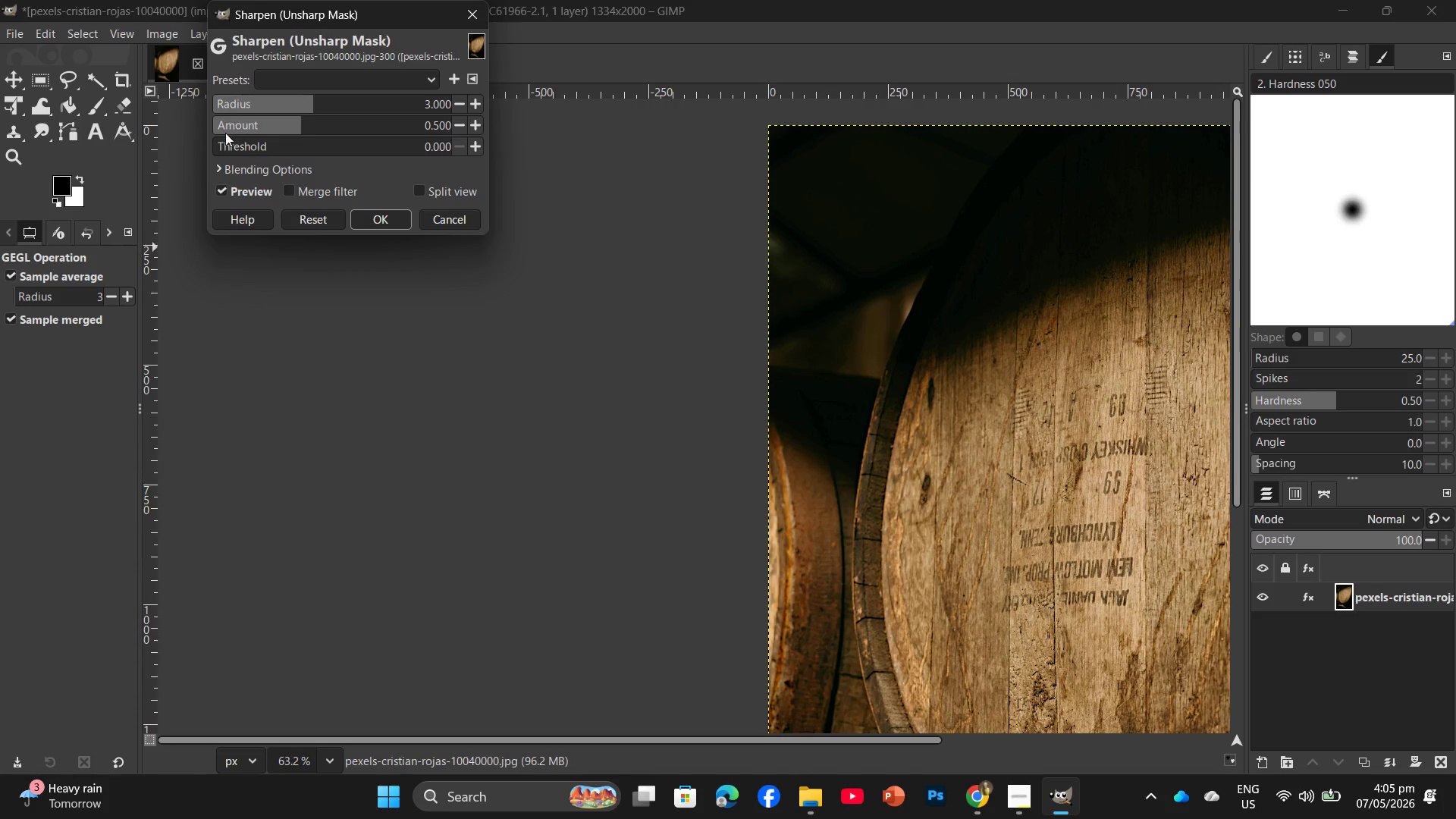 
left_click_drag(start_coordinate=[312, 127], to_coordinate=[331, 127])
 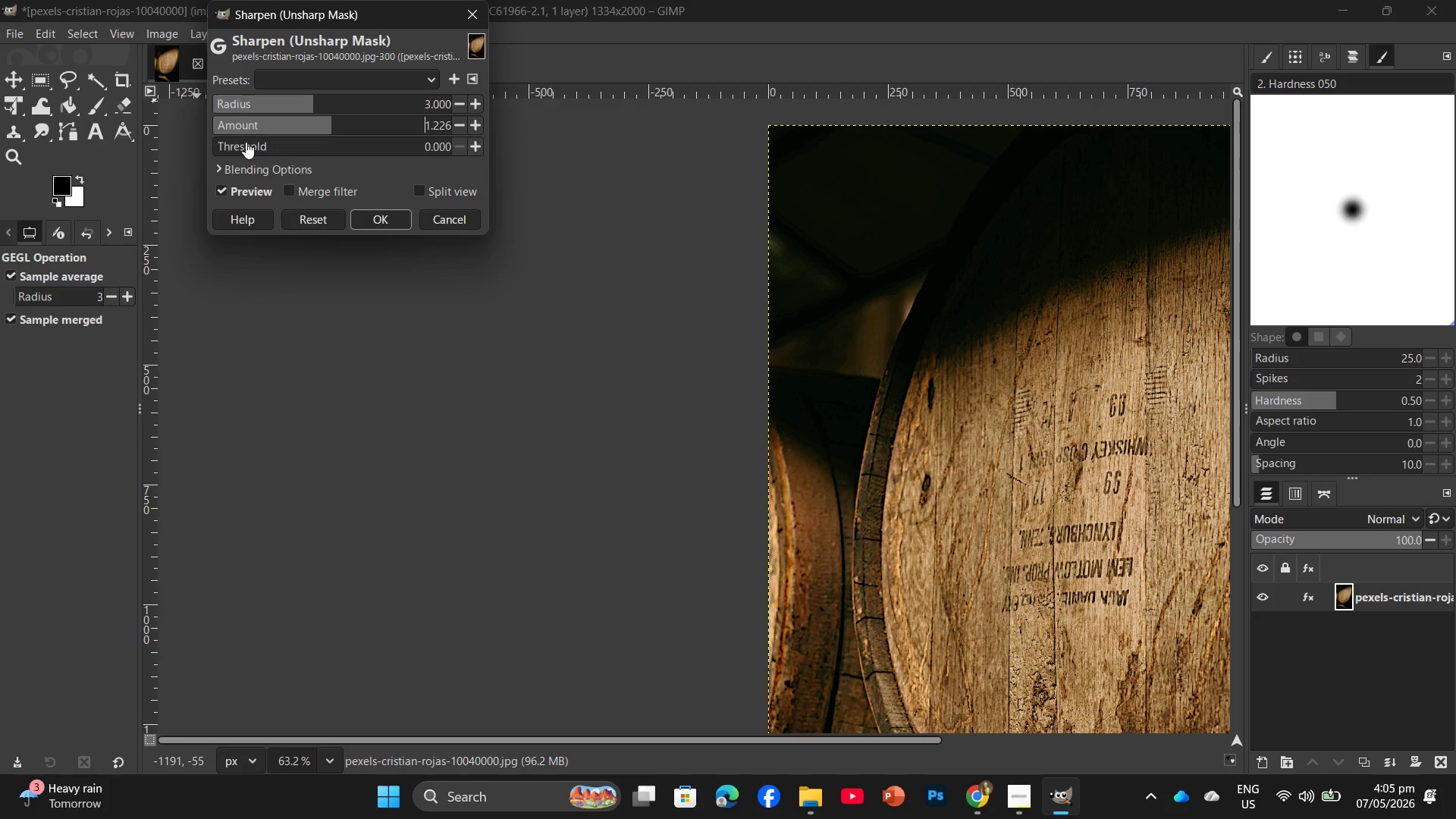 
left_click([241, 146])
 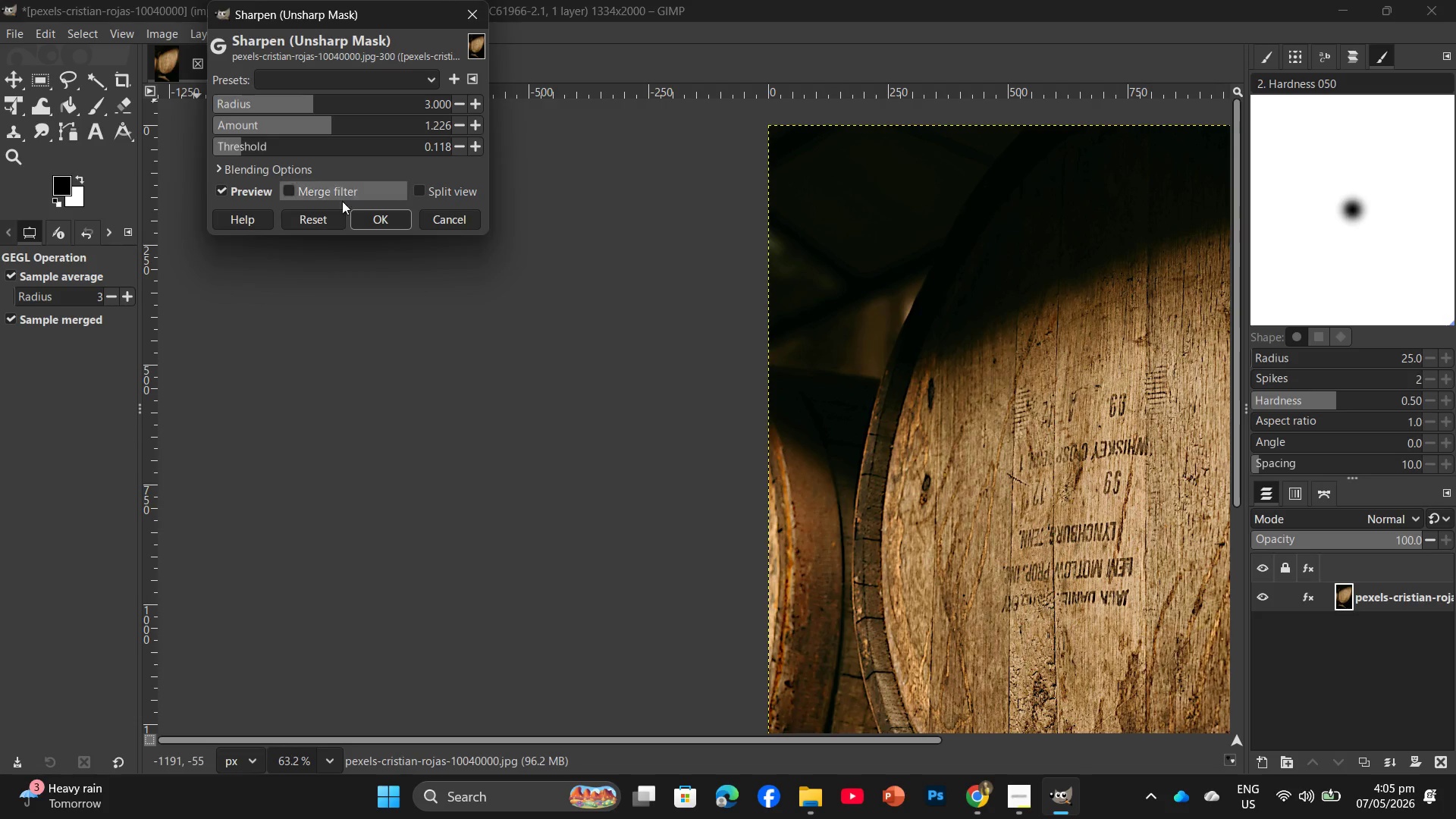 
left_click([362, 227])
 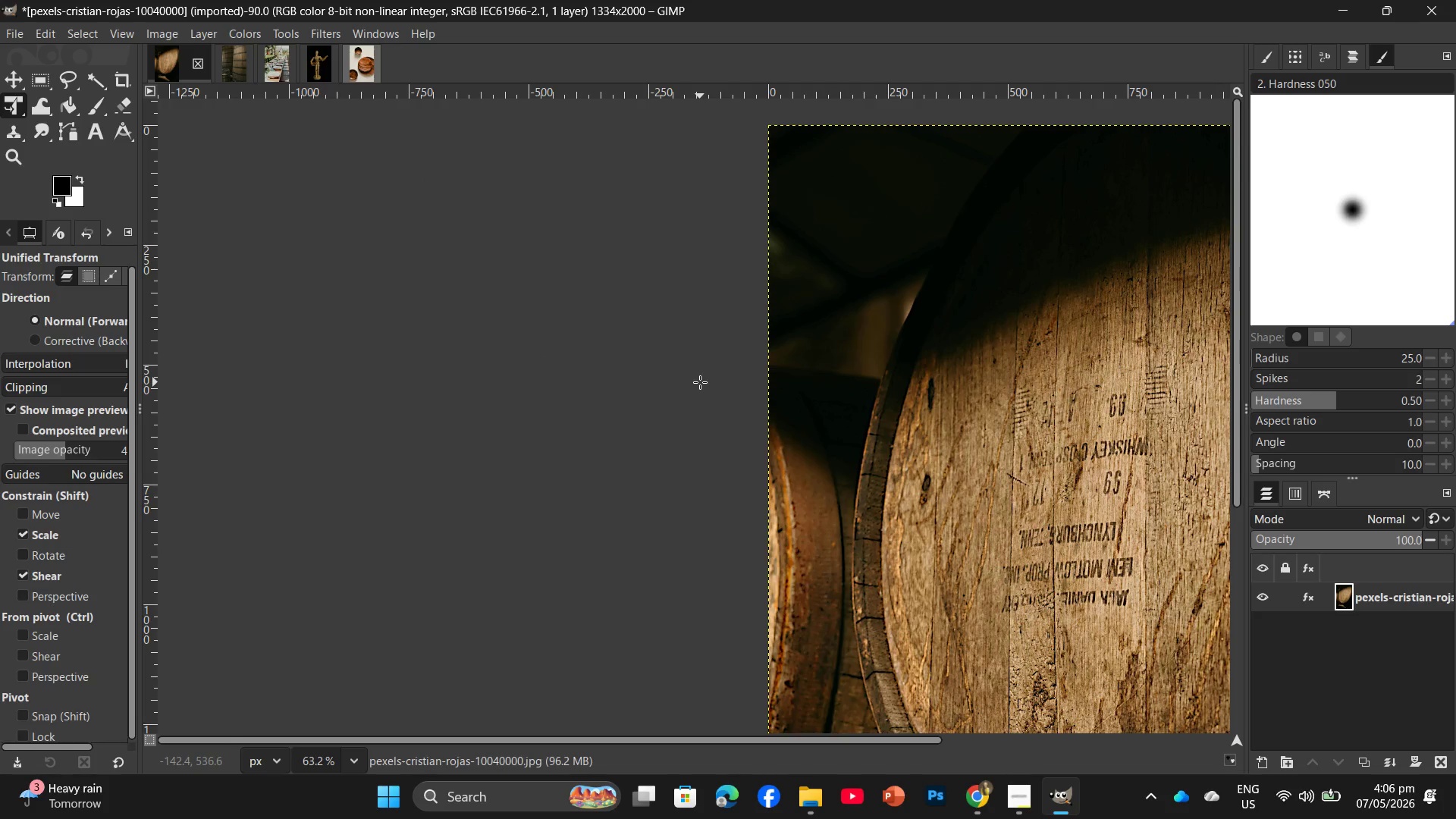 
wait(7.45)
 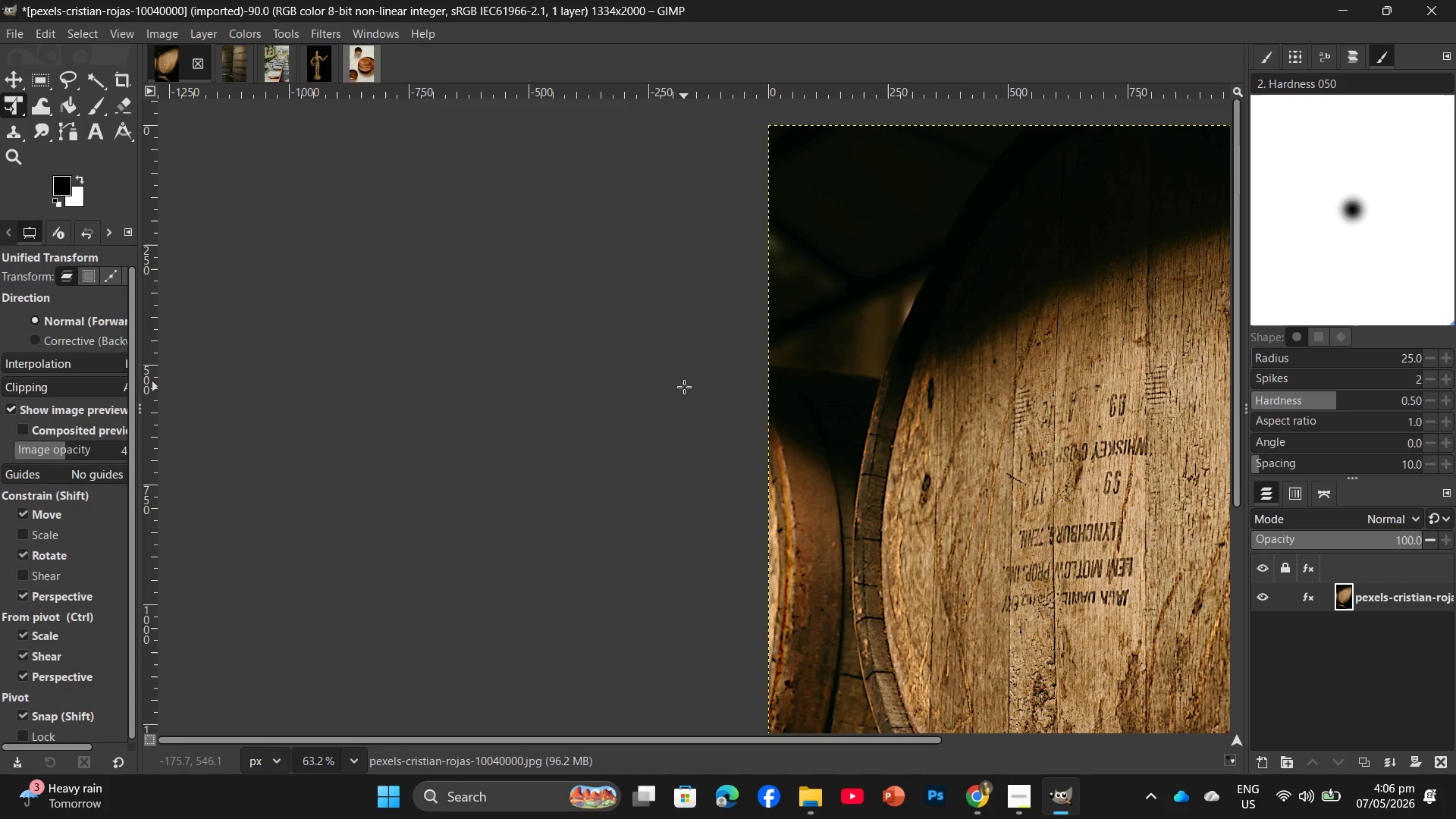 
key(Control+Shift+E)
 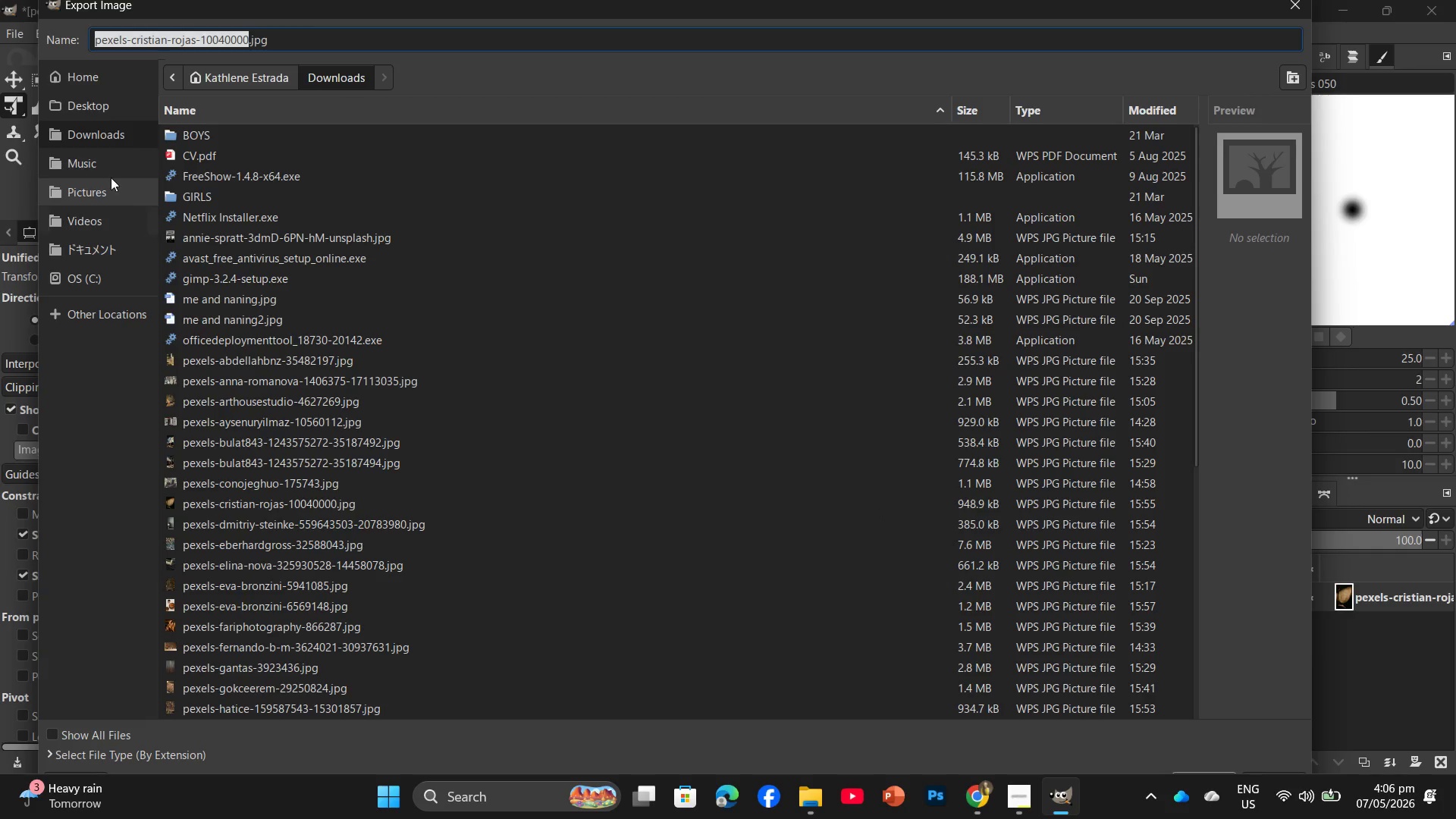 
left_click([111, 119])
 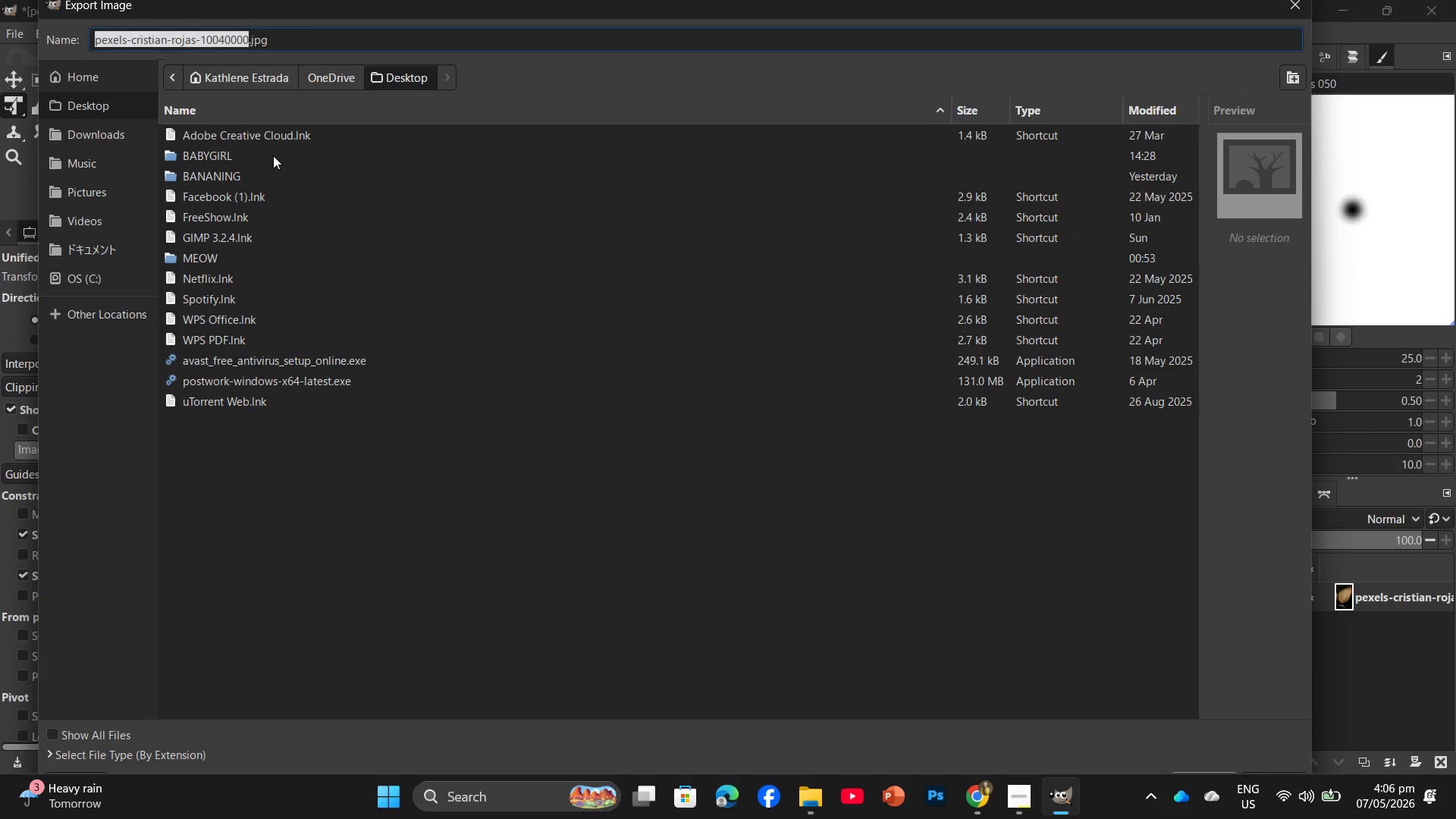 
double_click([273, 155])
 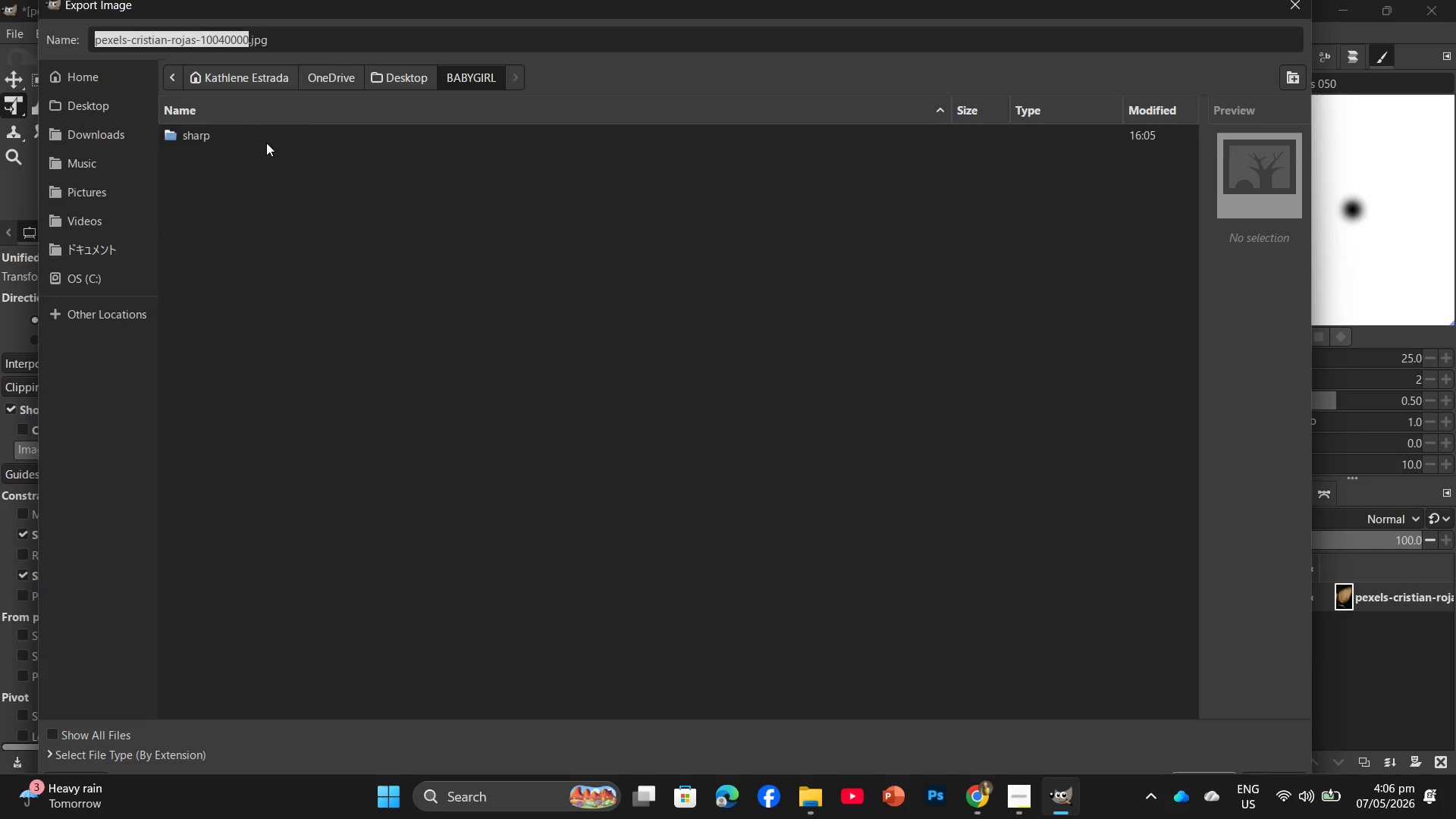 
double_click([266, 141])
 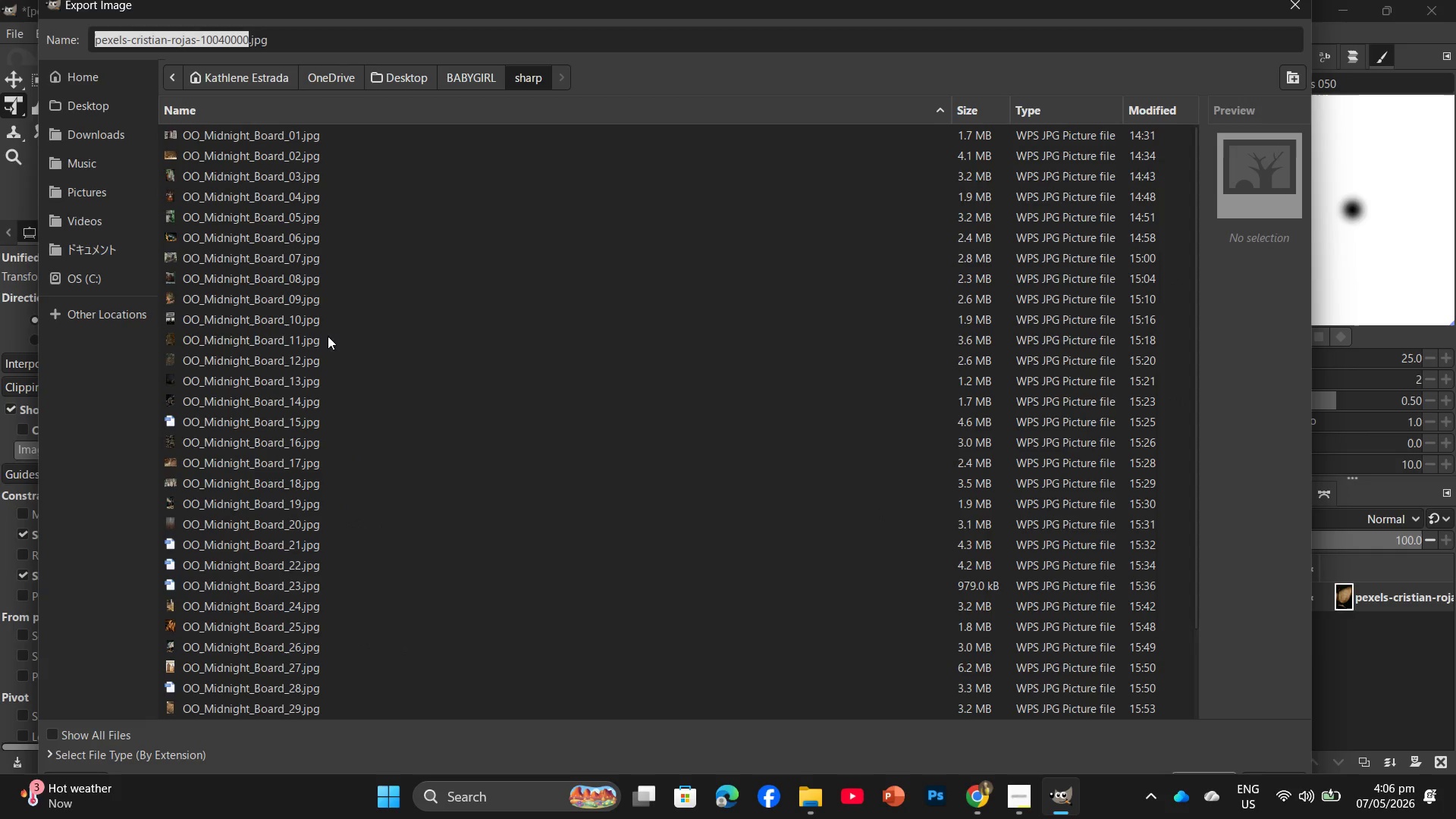 
scroll: coordinate [348, 397], scroll_direction: down, amount: 69.0
 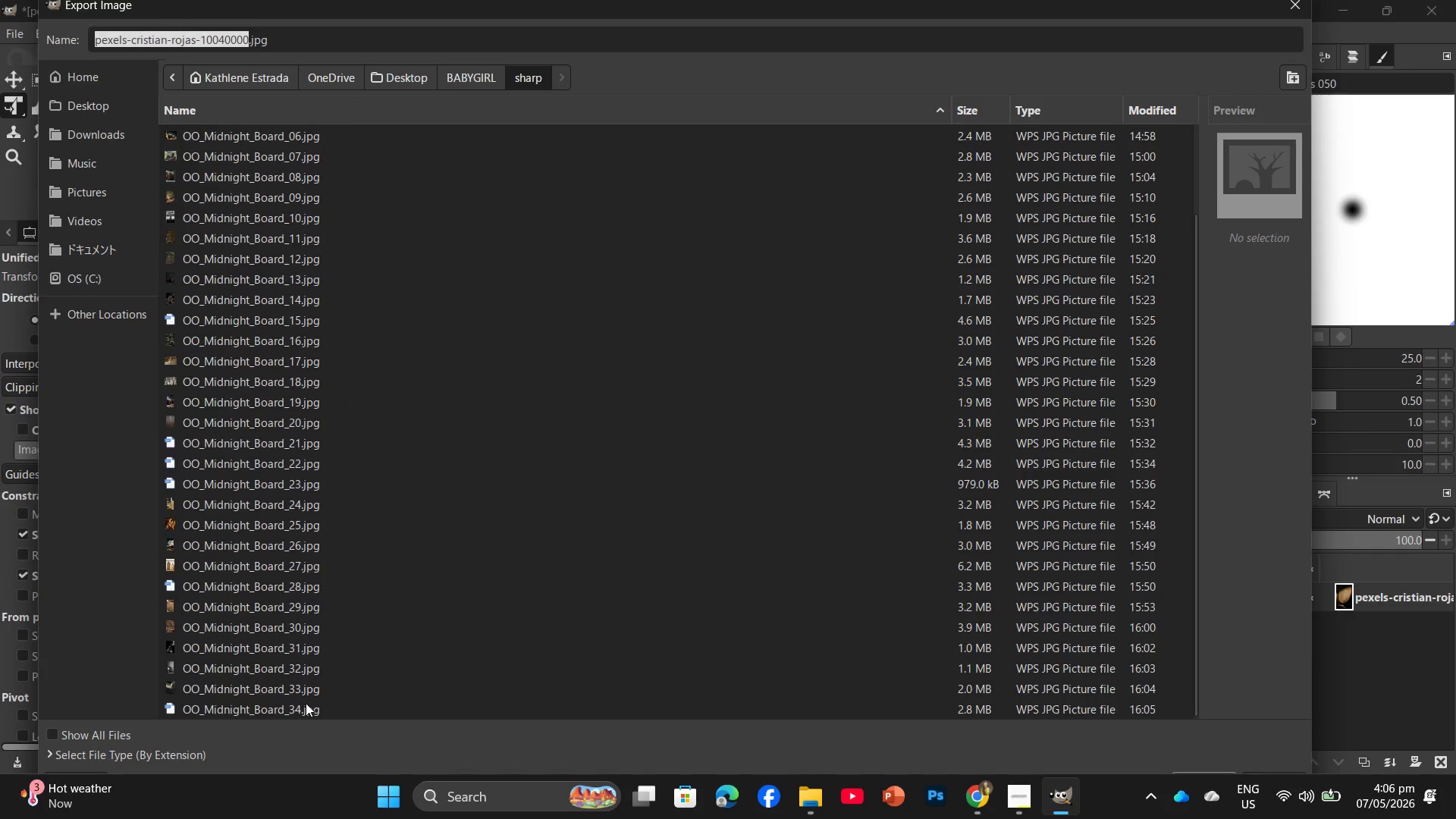 
left_click([304, 717])
 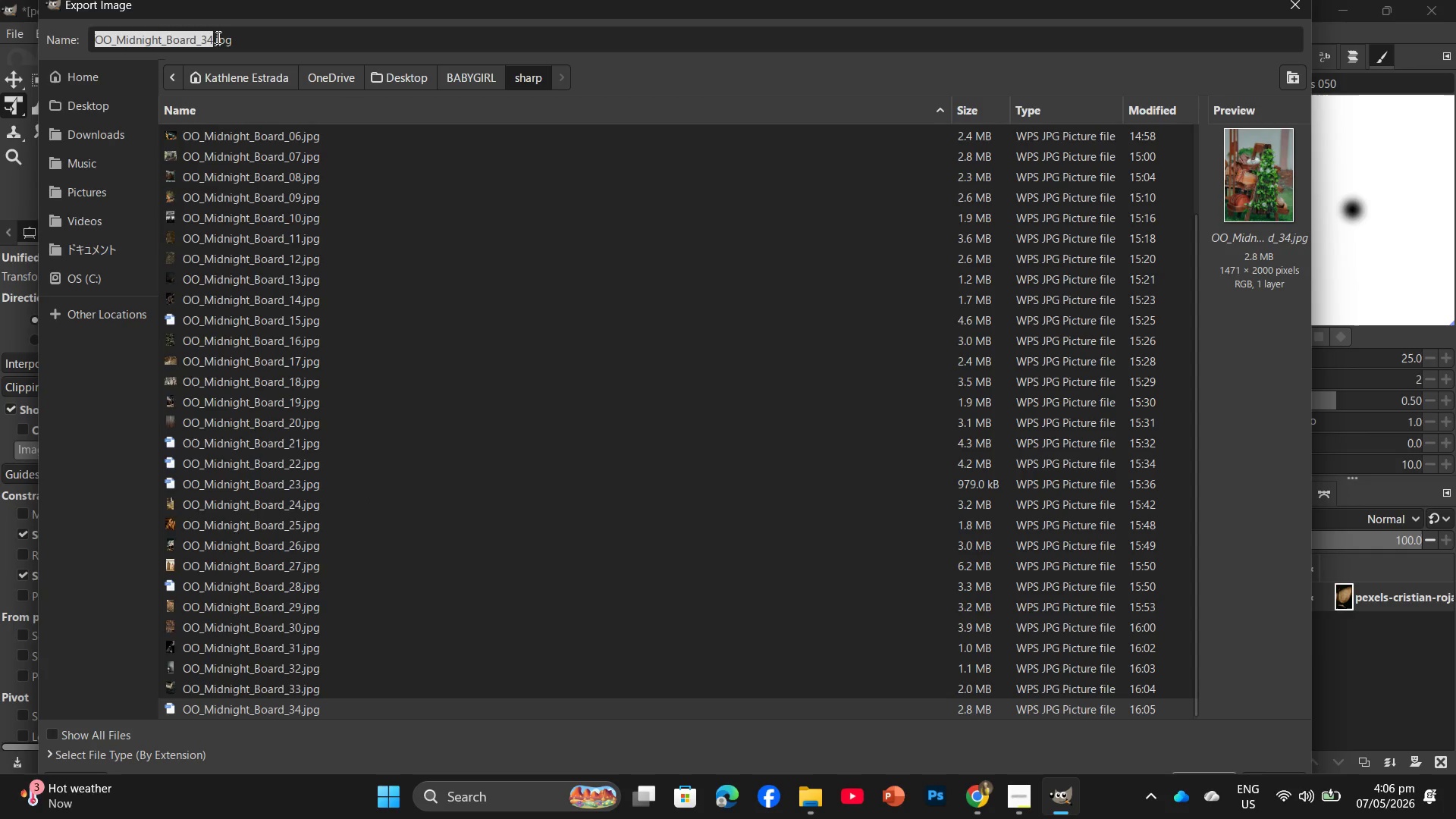 
left_click([212, 42])
 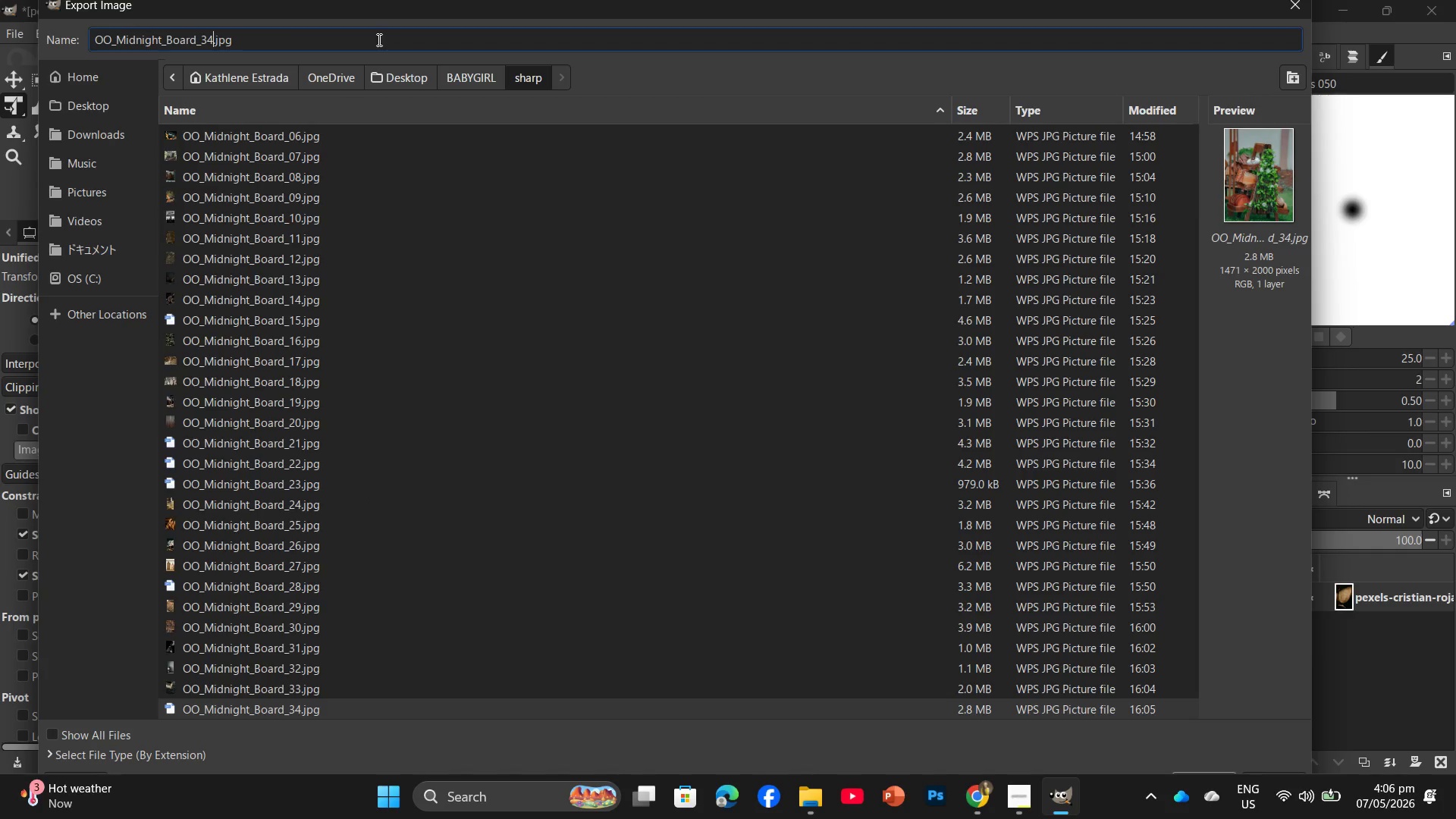 
key(Backspace)
 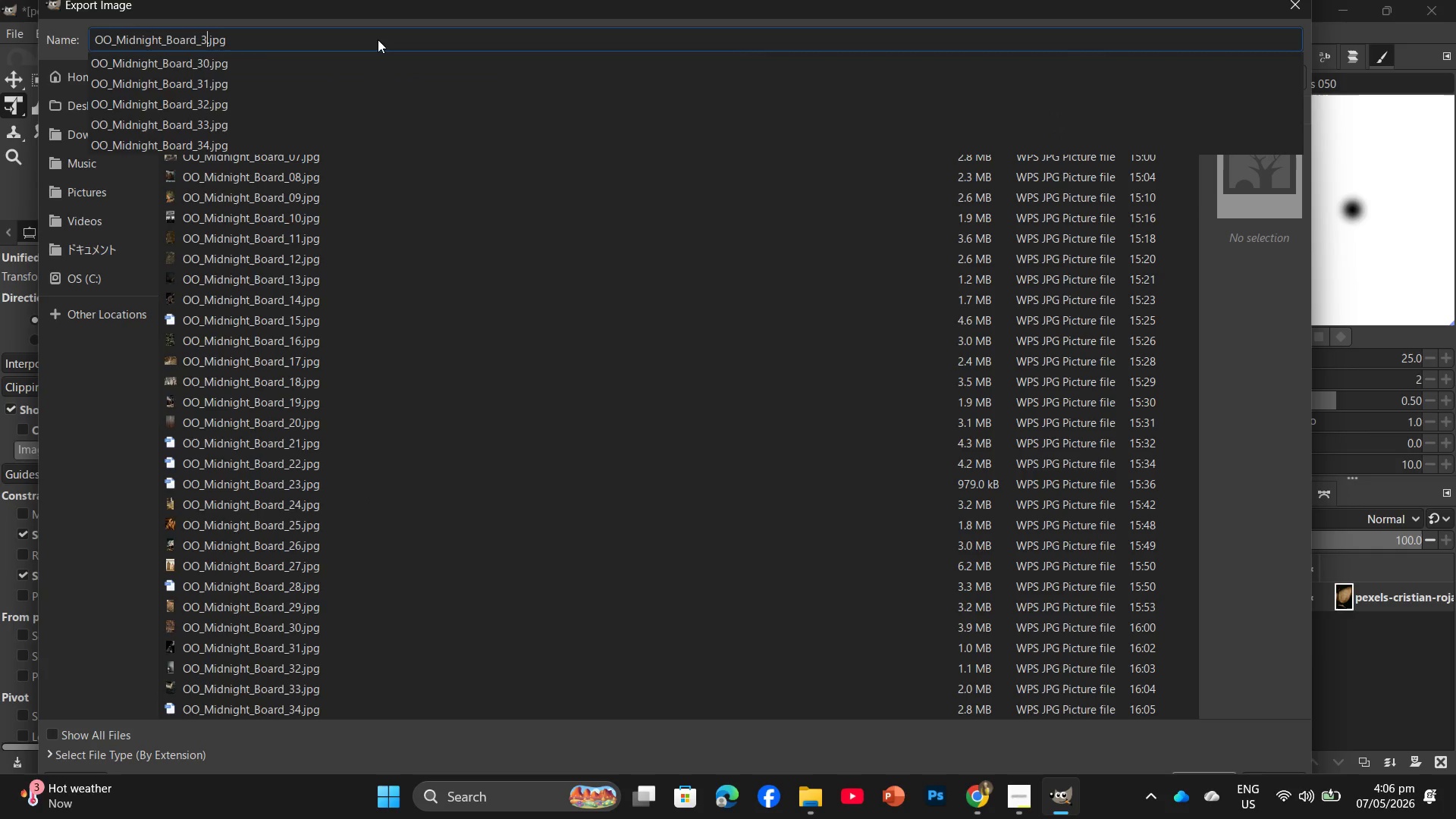 
key(Numpad5)
 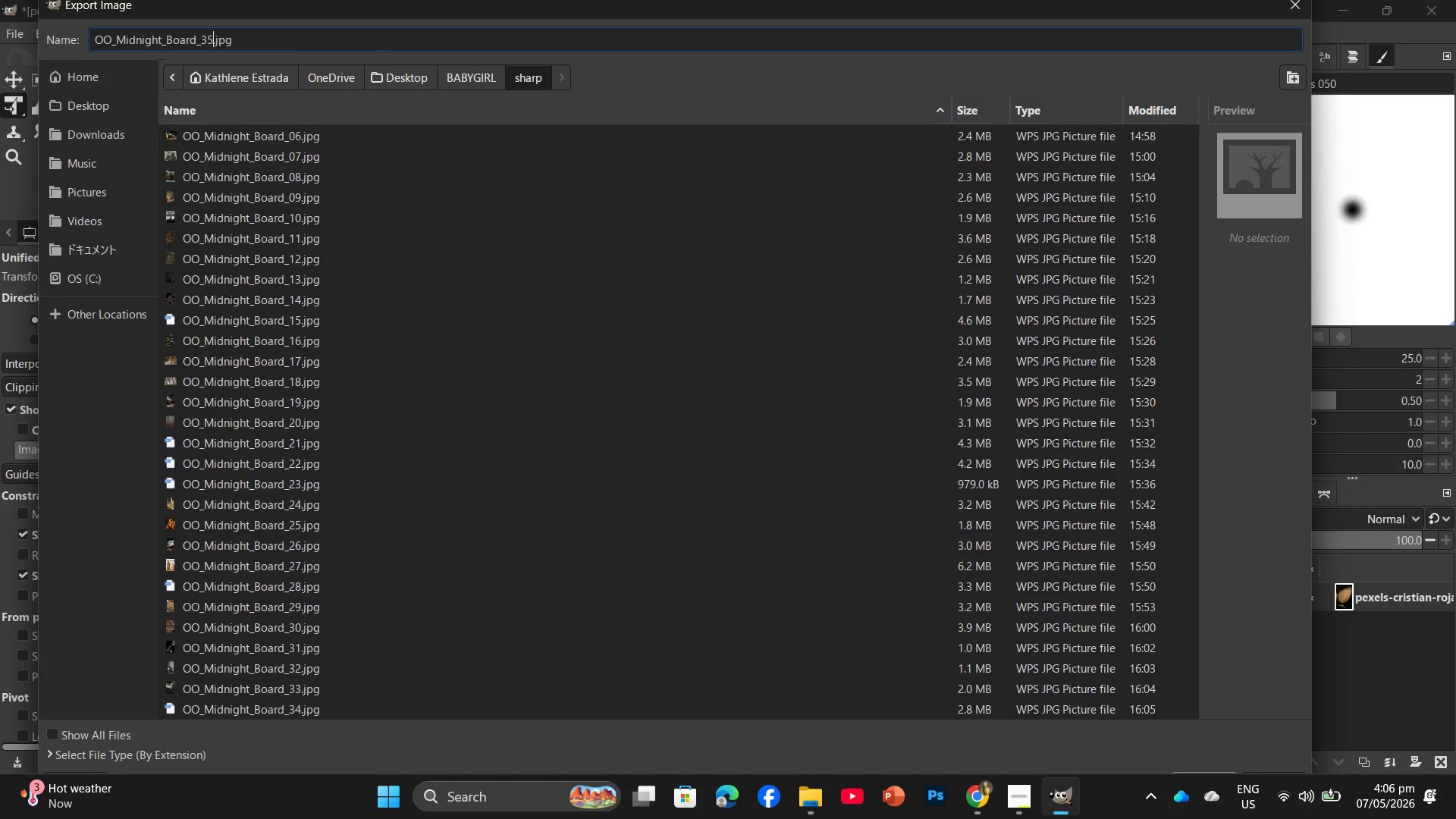 
key(NumpadEnter)
 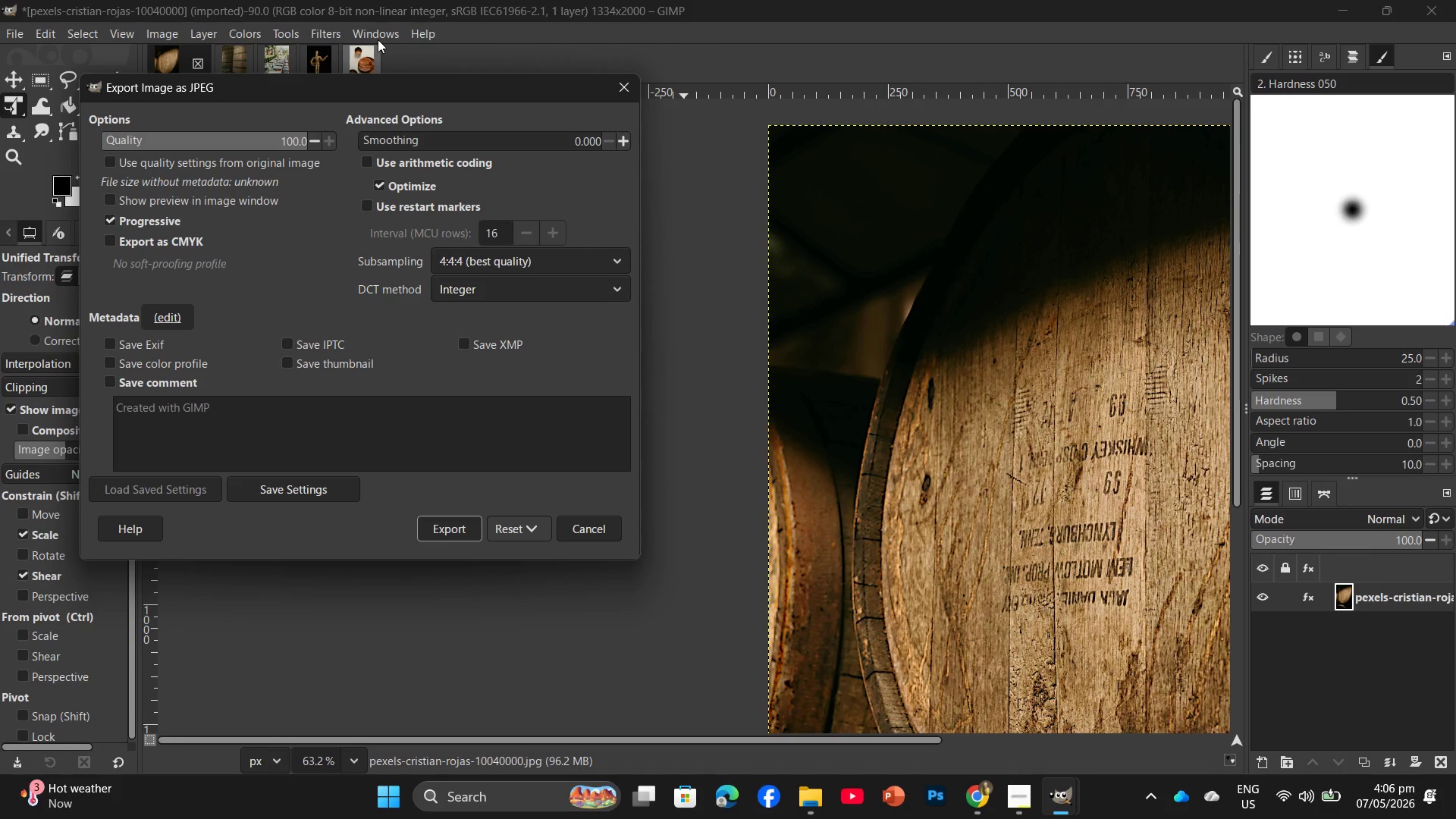 
wait(15.56)
 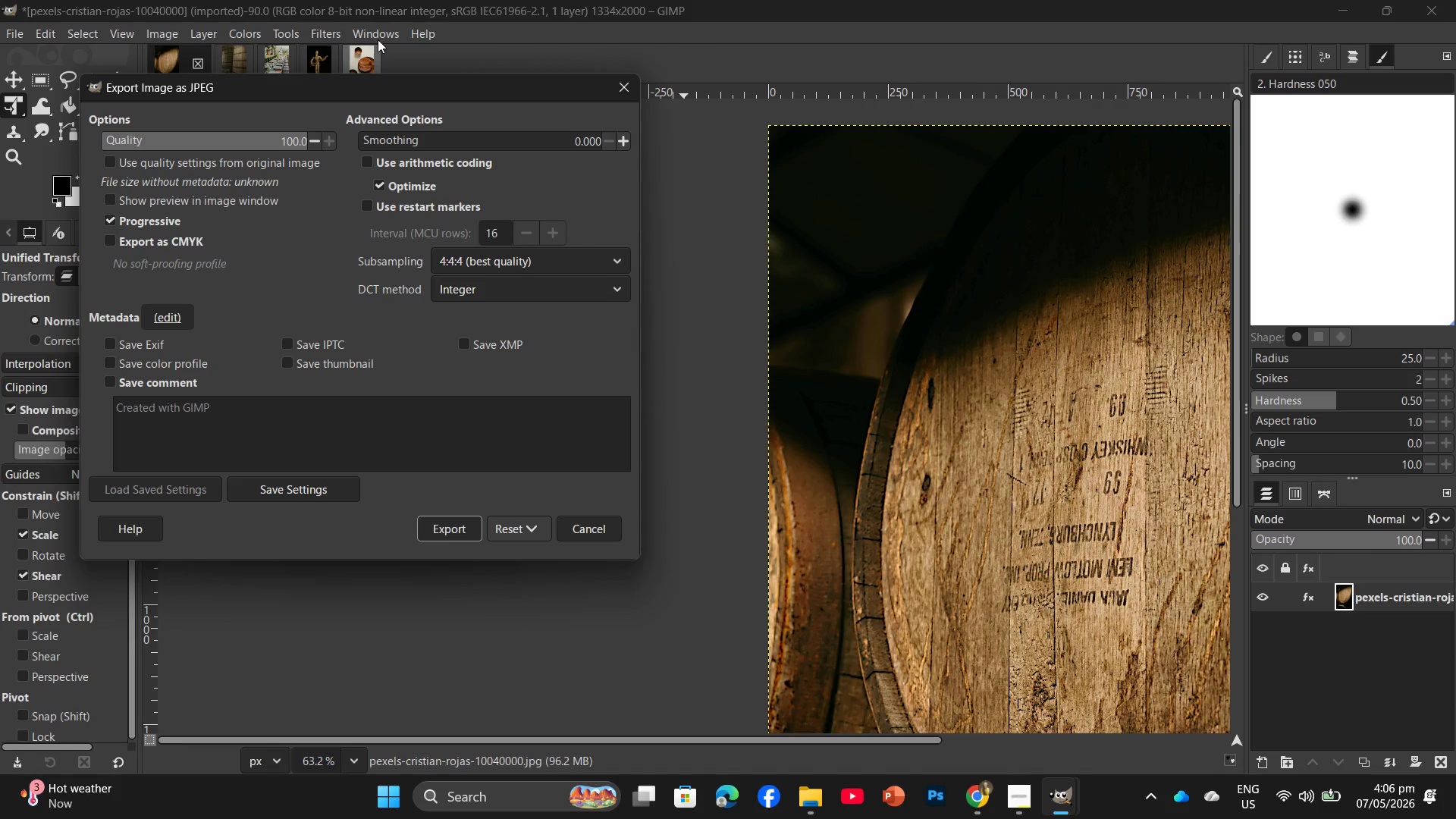 
left_click([824, 795])
 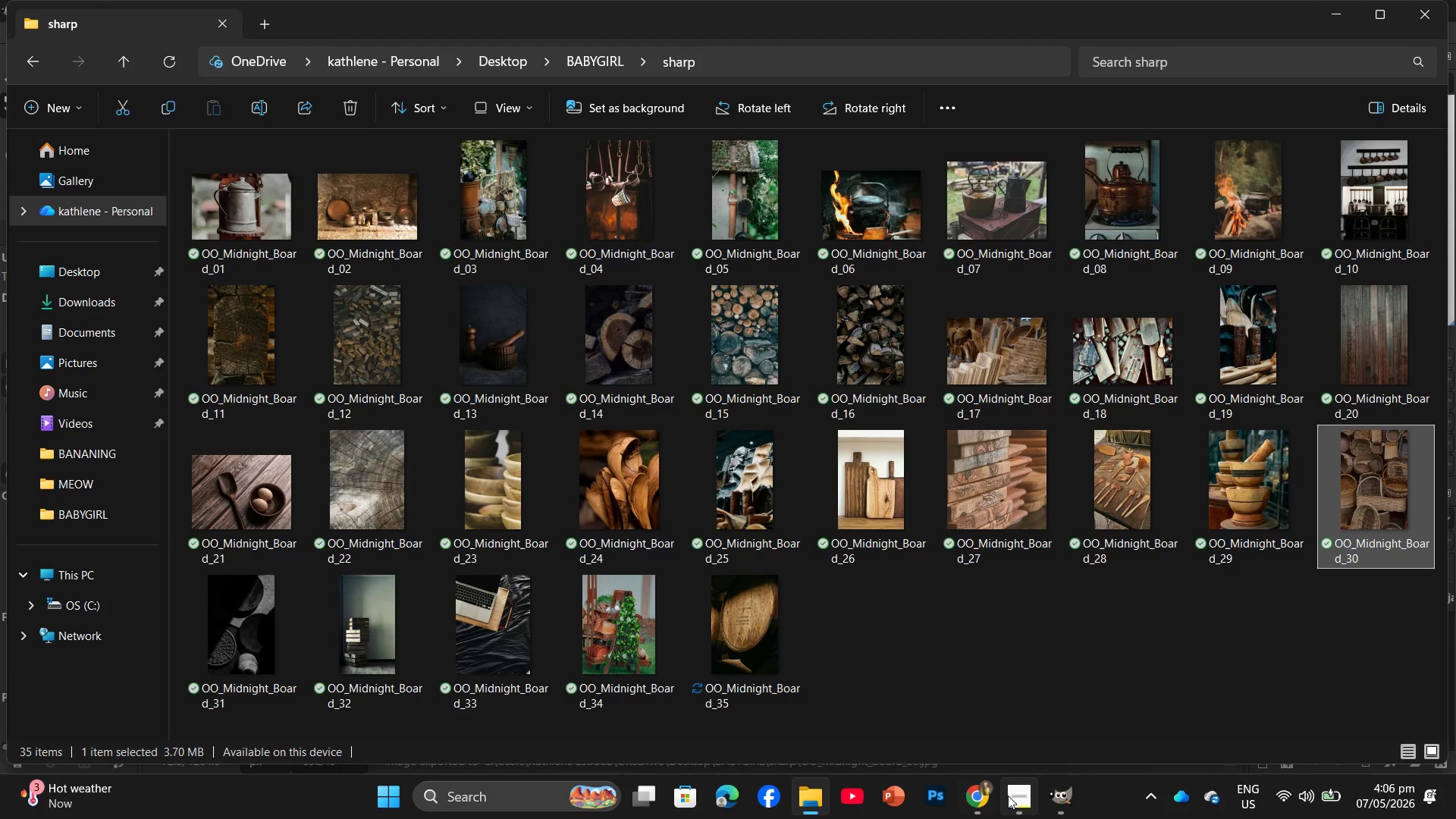 
scroll: coordinate [795, 604], scroll_direction: down, amount: 6.0
 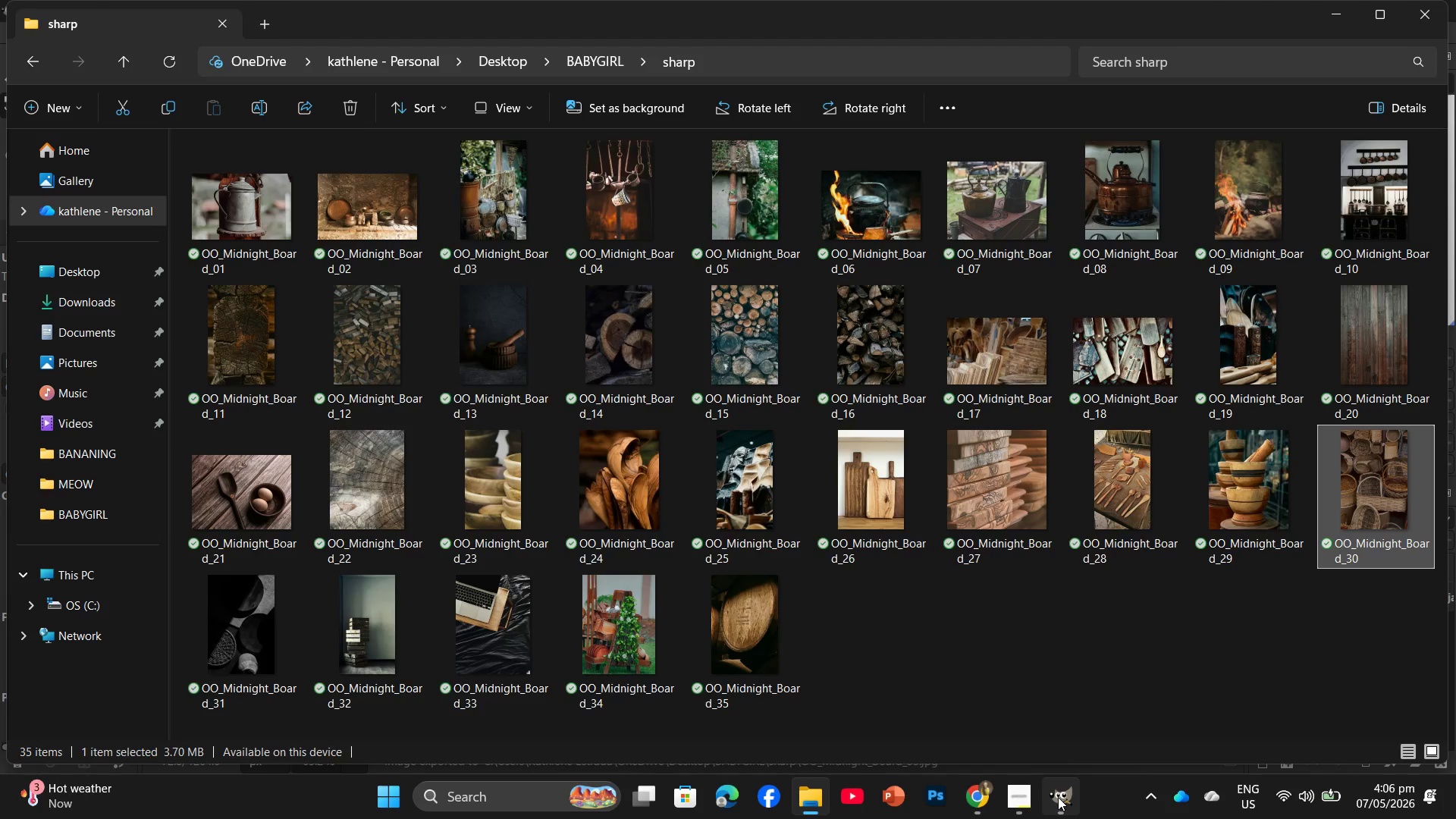 
left_click([1058, 797])
 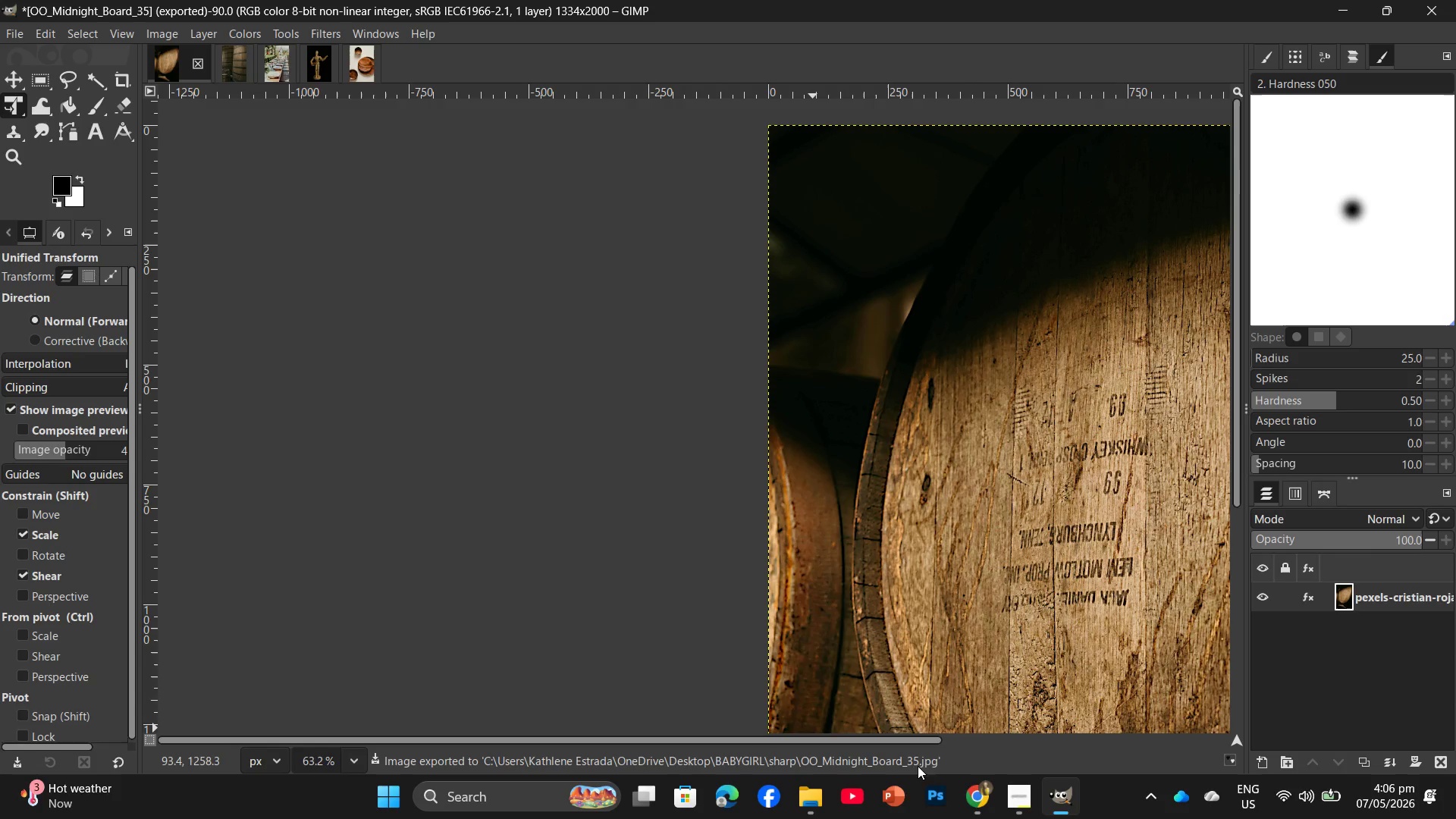 
left_click([805, 814])
 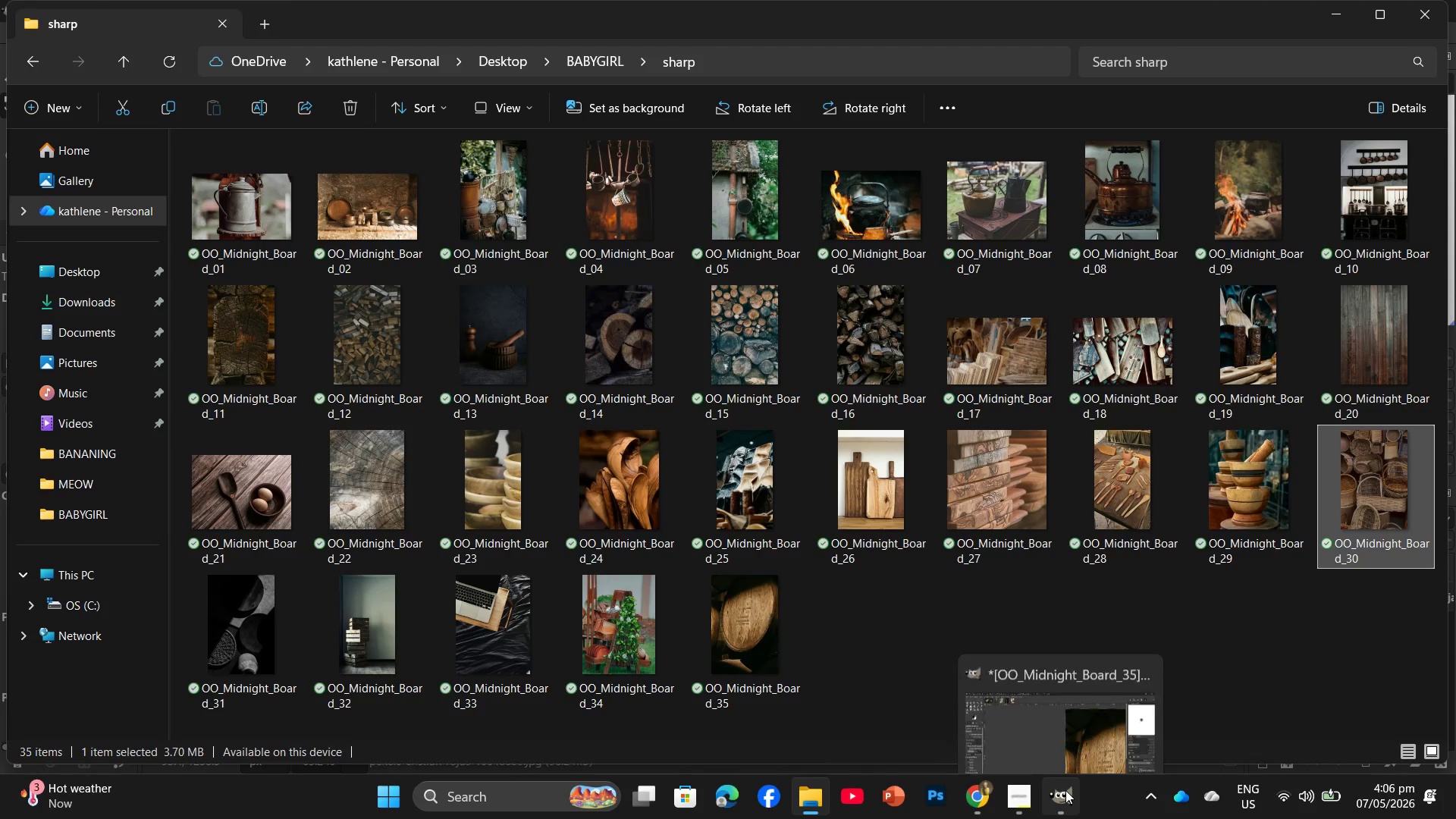 
left_click([1065, 790])
 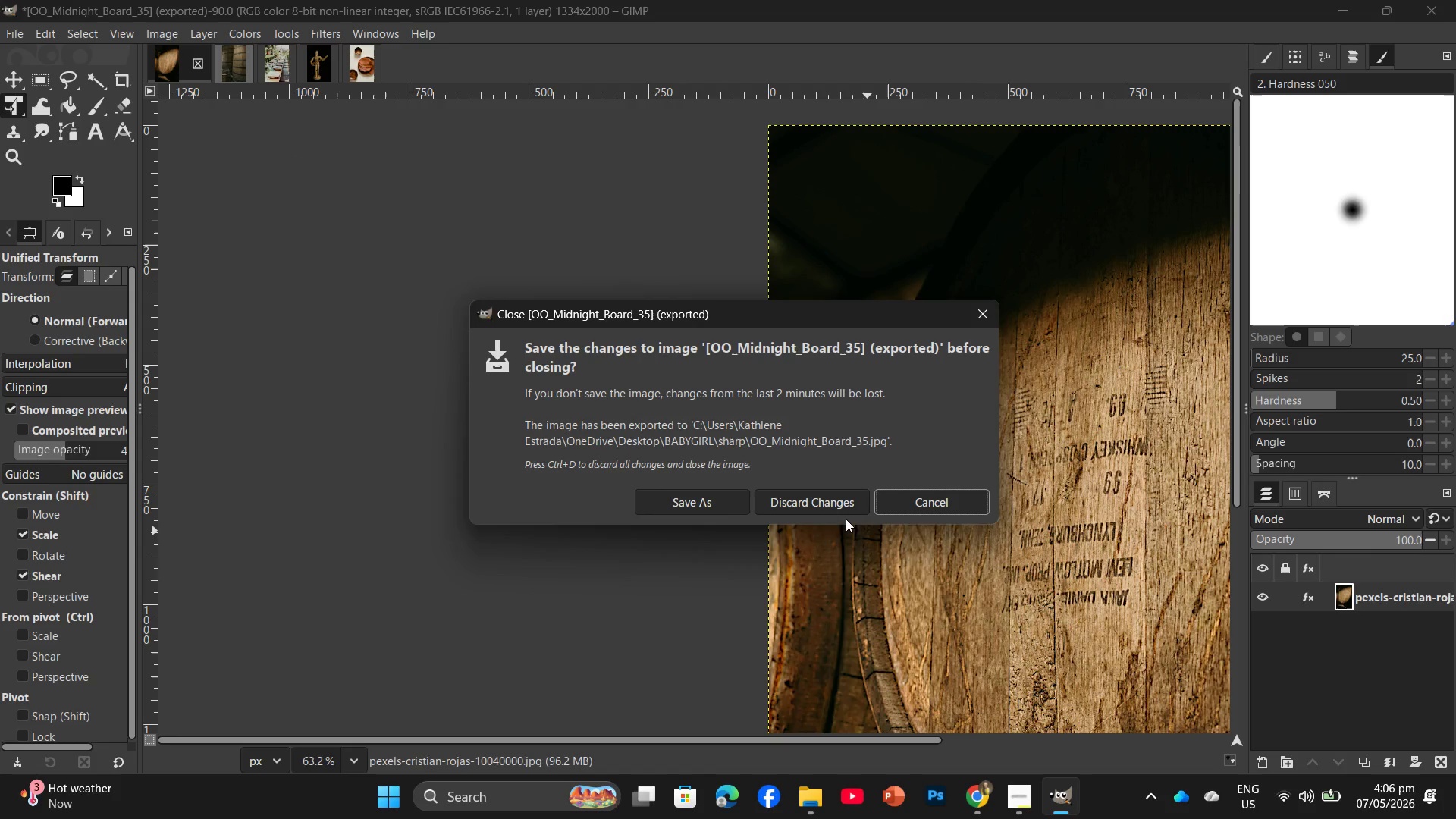 
left_click([838, 507])
 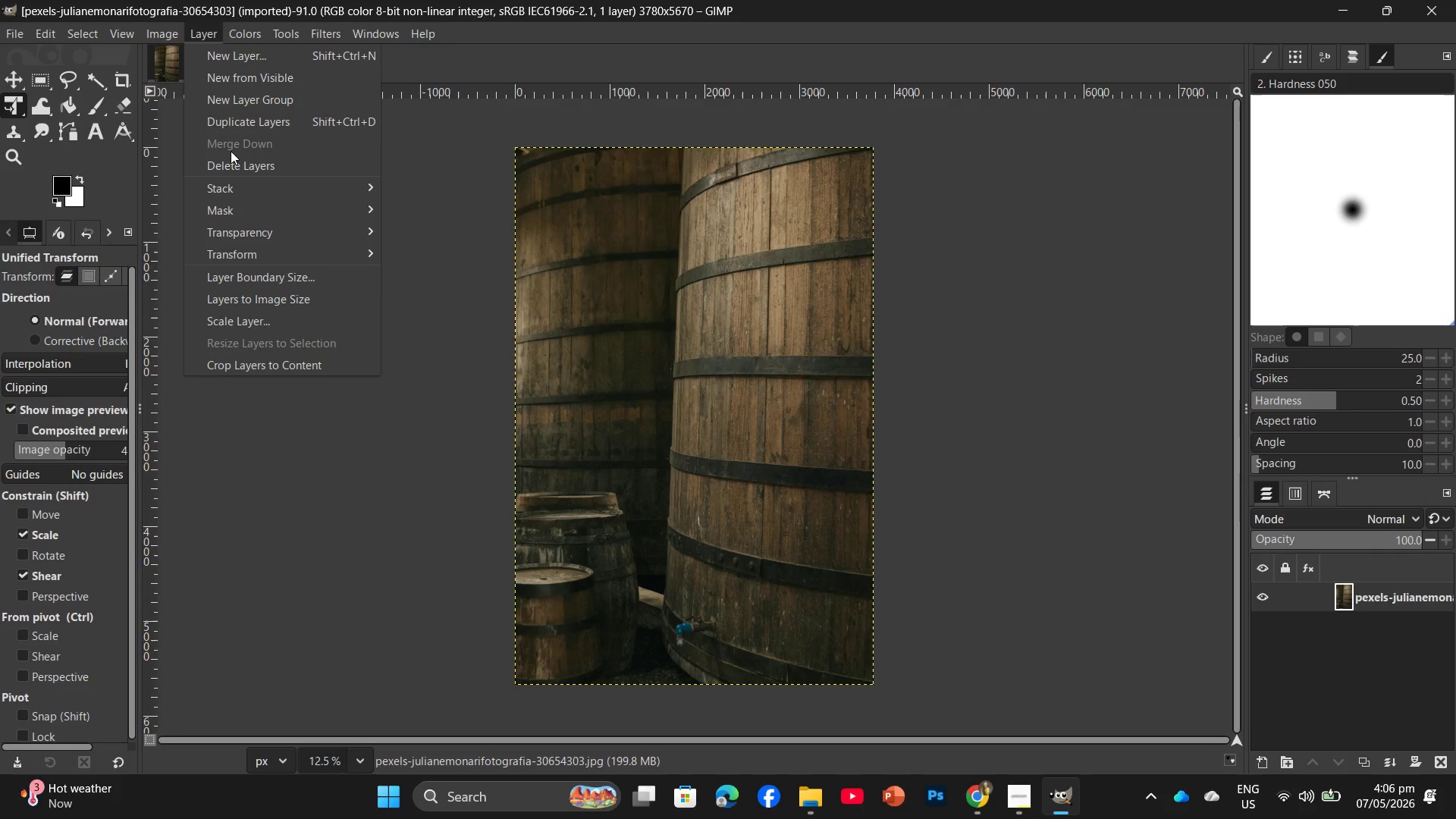 
mouse_move([341, 262])
 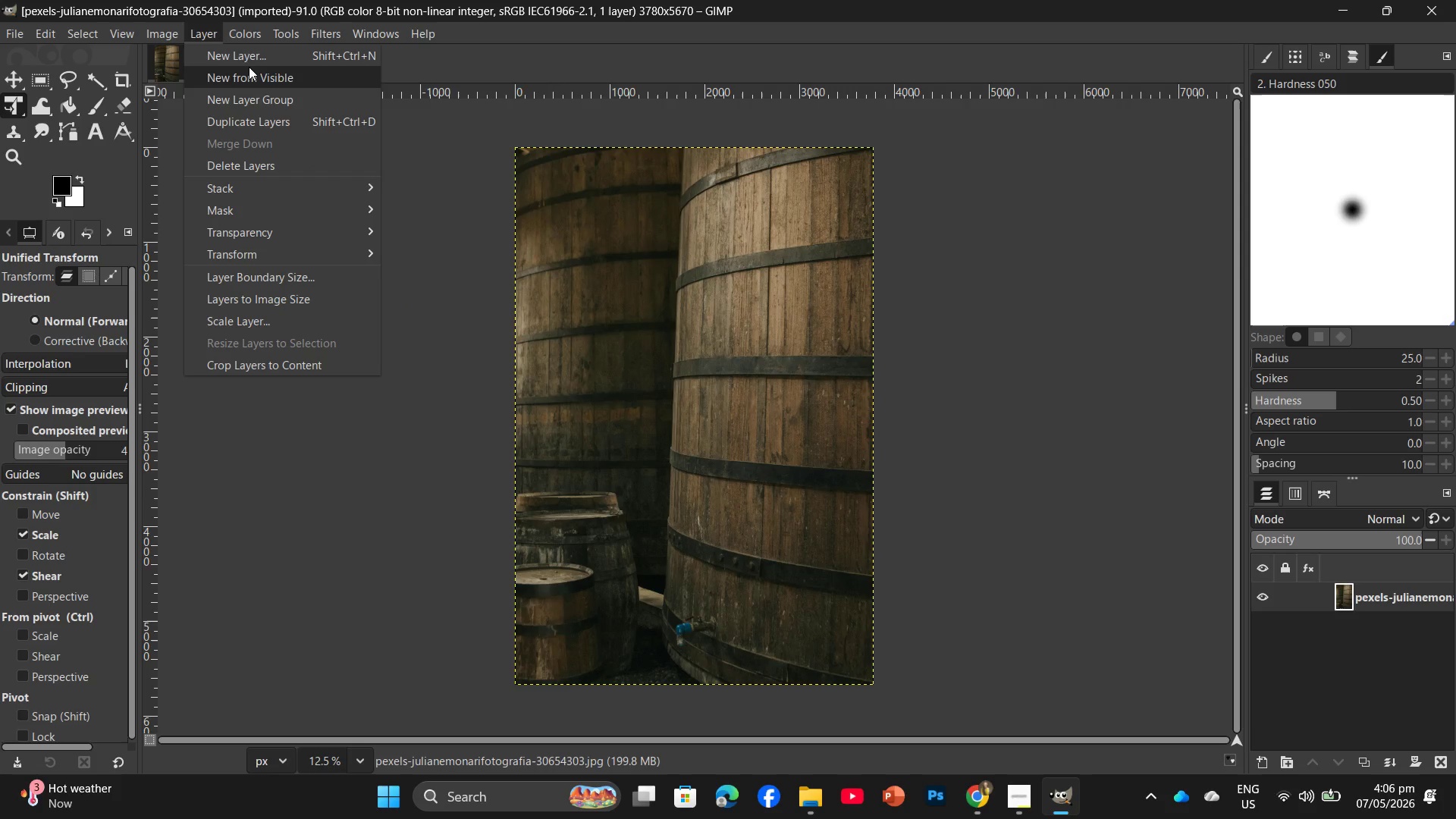 
left_click_drag(start_coordinate=[171, 27], to_coordinate=[172, 18])
 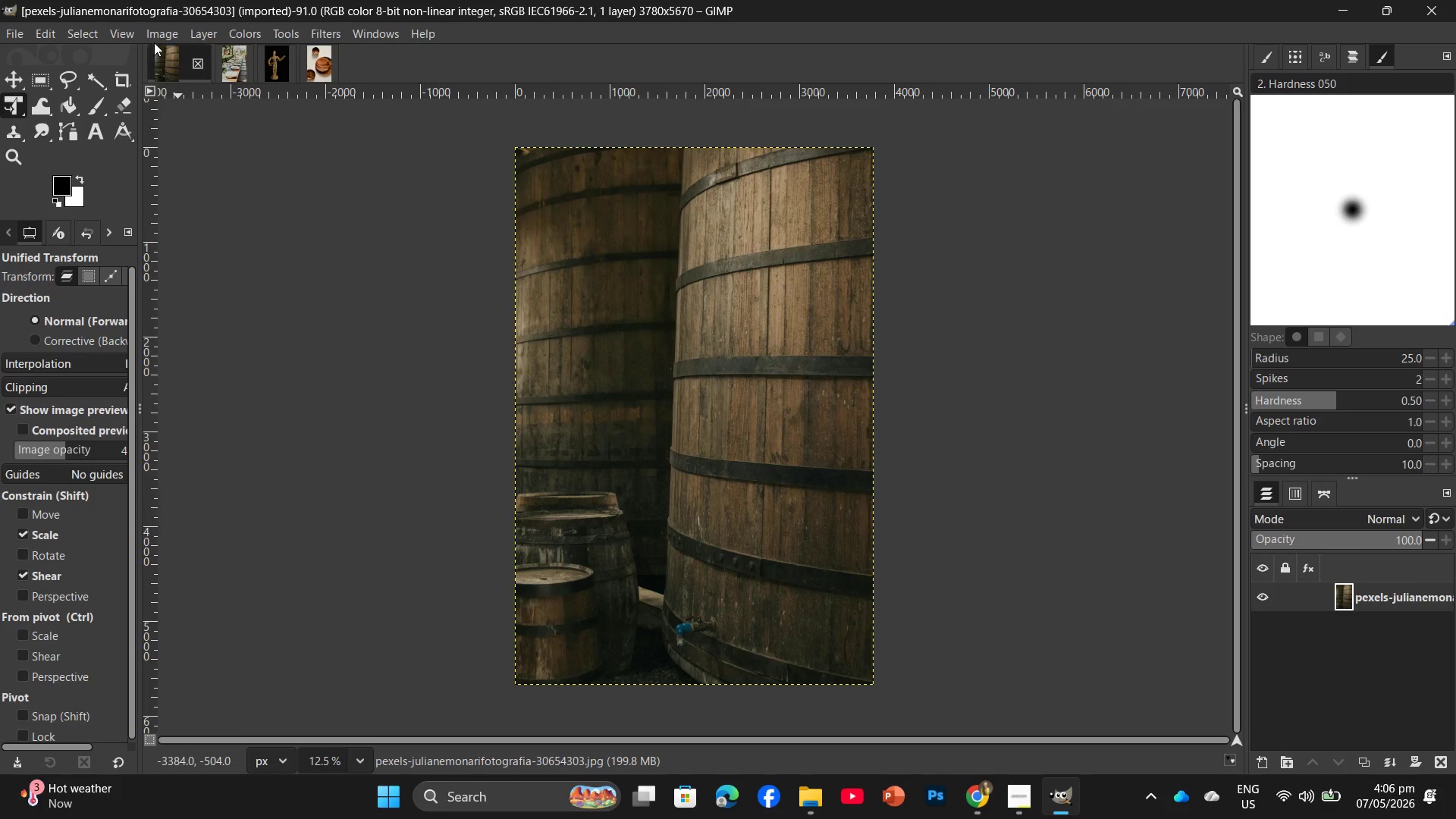 
left_click([165, 39])
 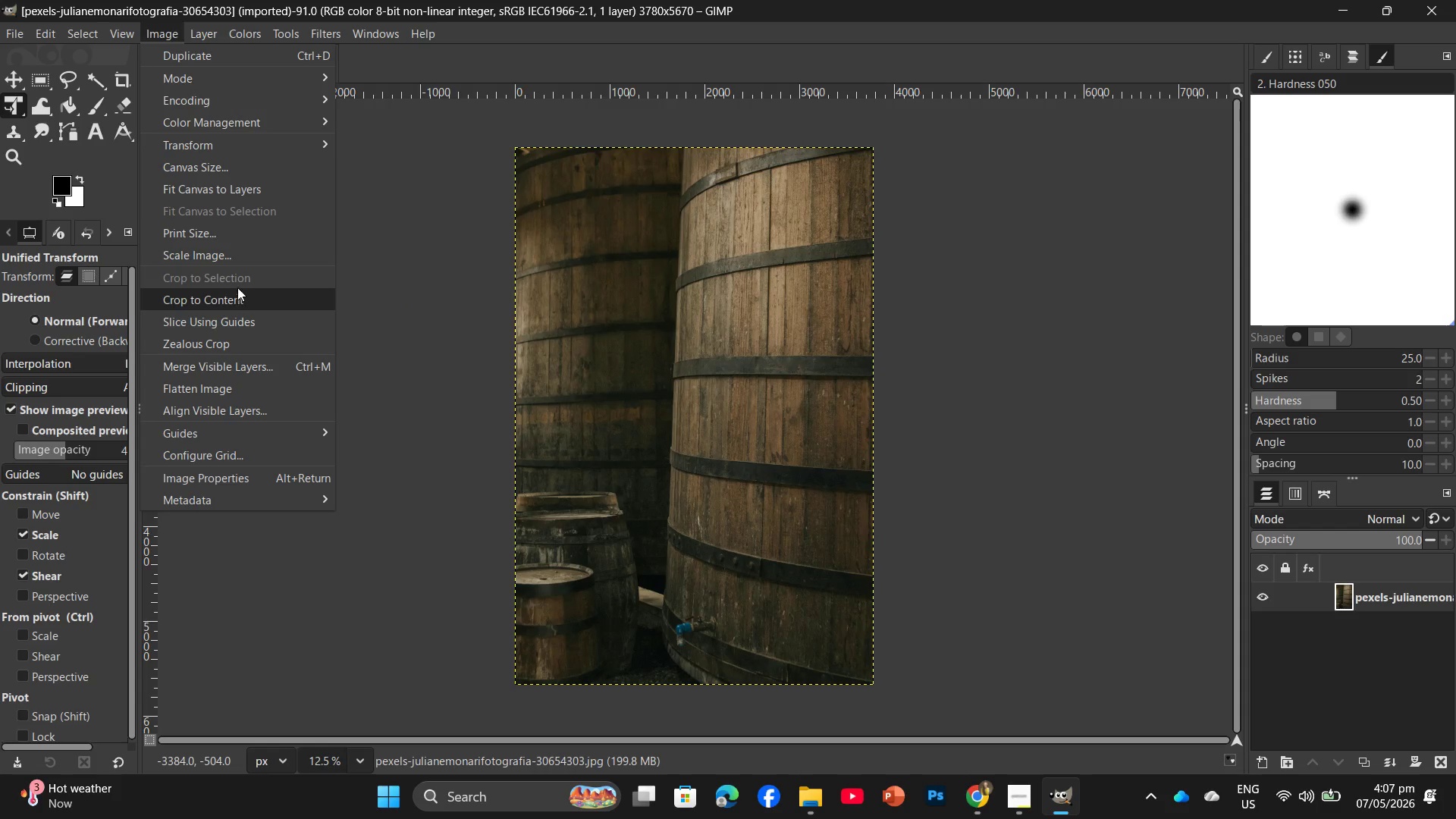 
left_click([256, 265])
 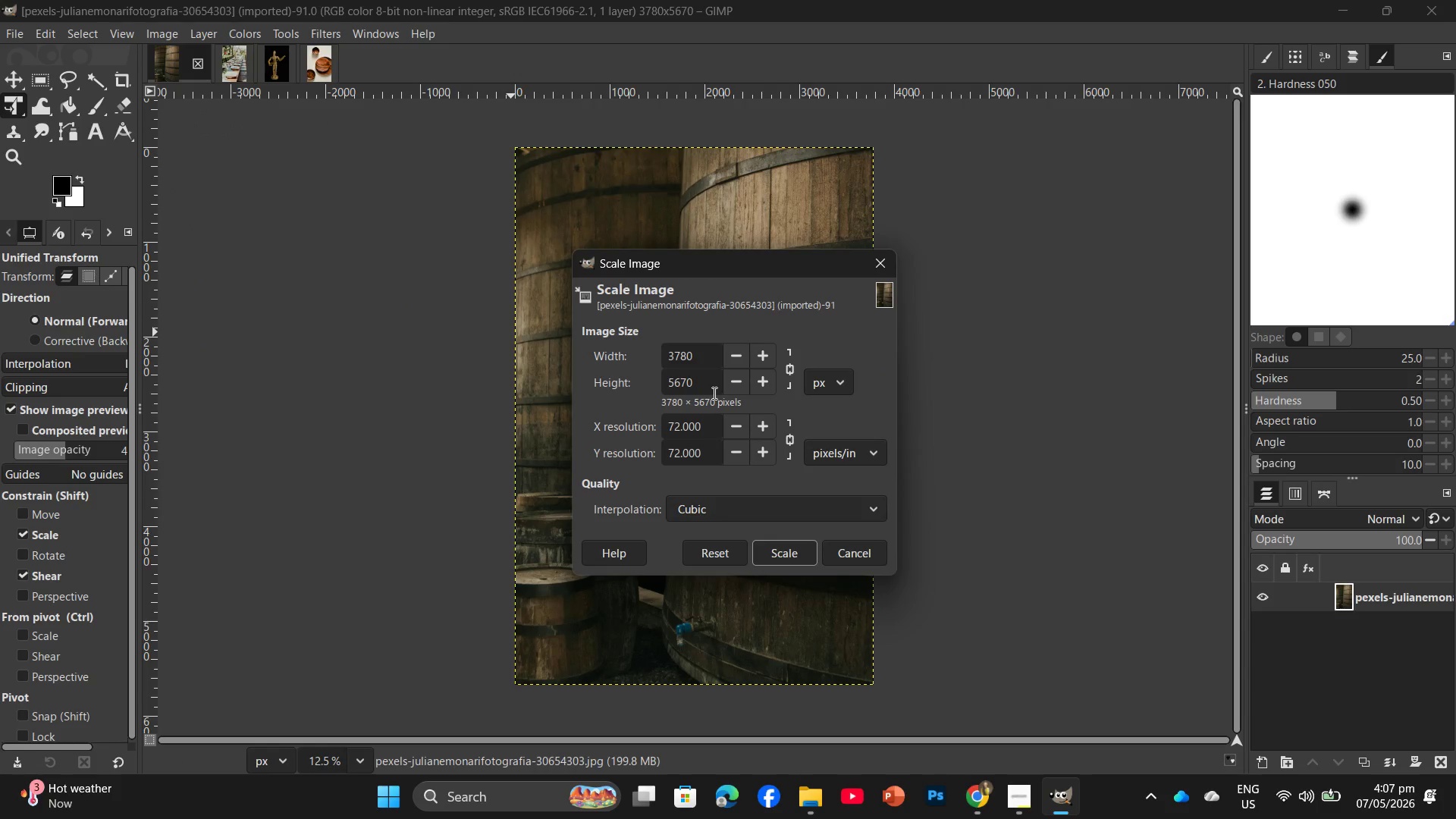 
left_click_drag(start_coordinate=[711, 391], to_coordinate=[645, 390])
 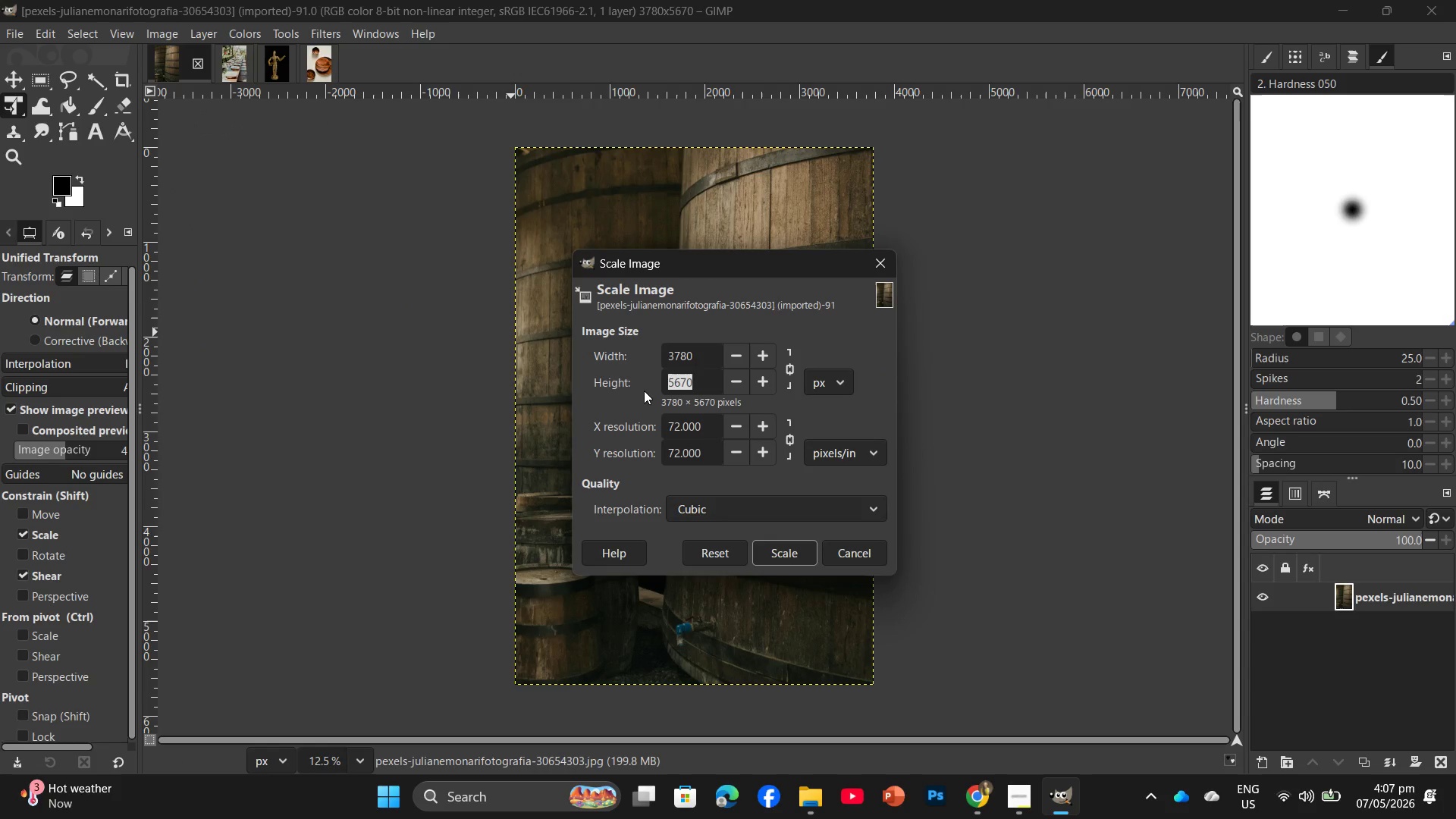 
key(Numpad2)
 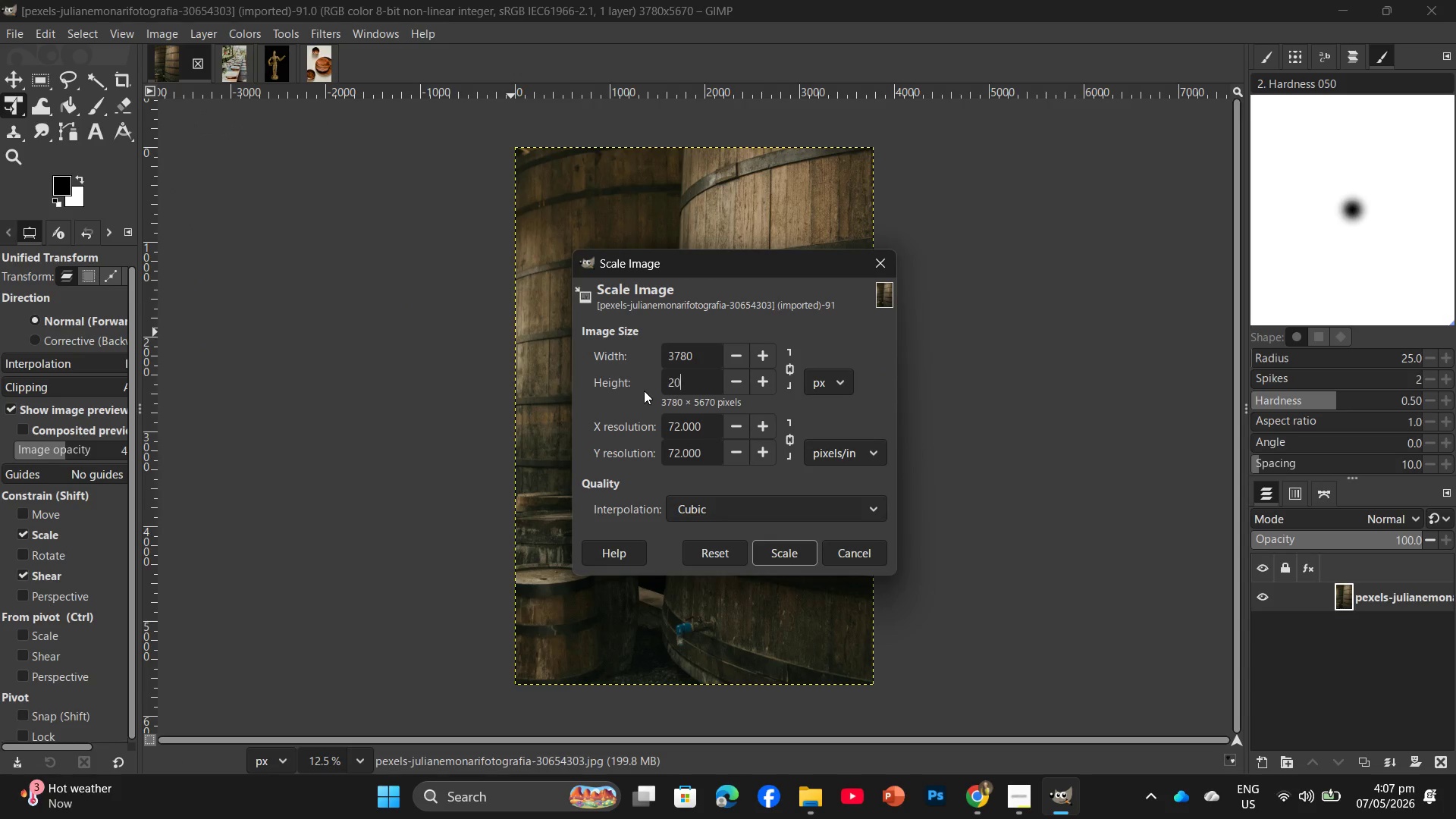 
key(Numpad0)
 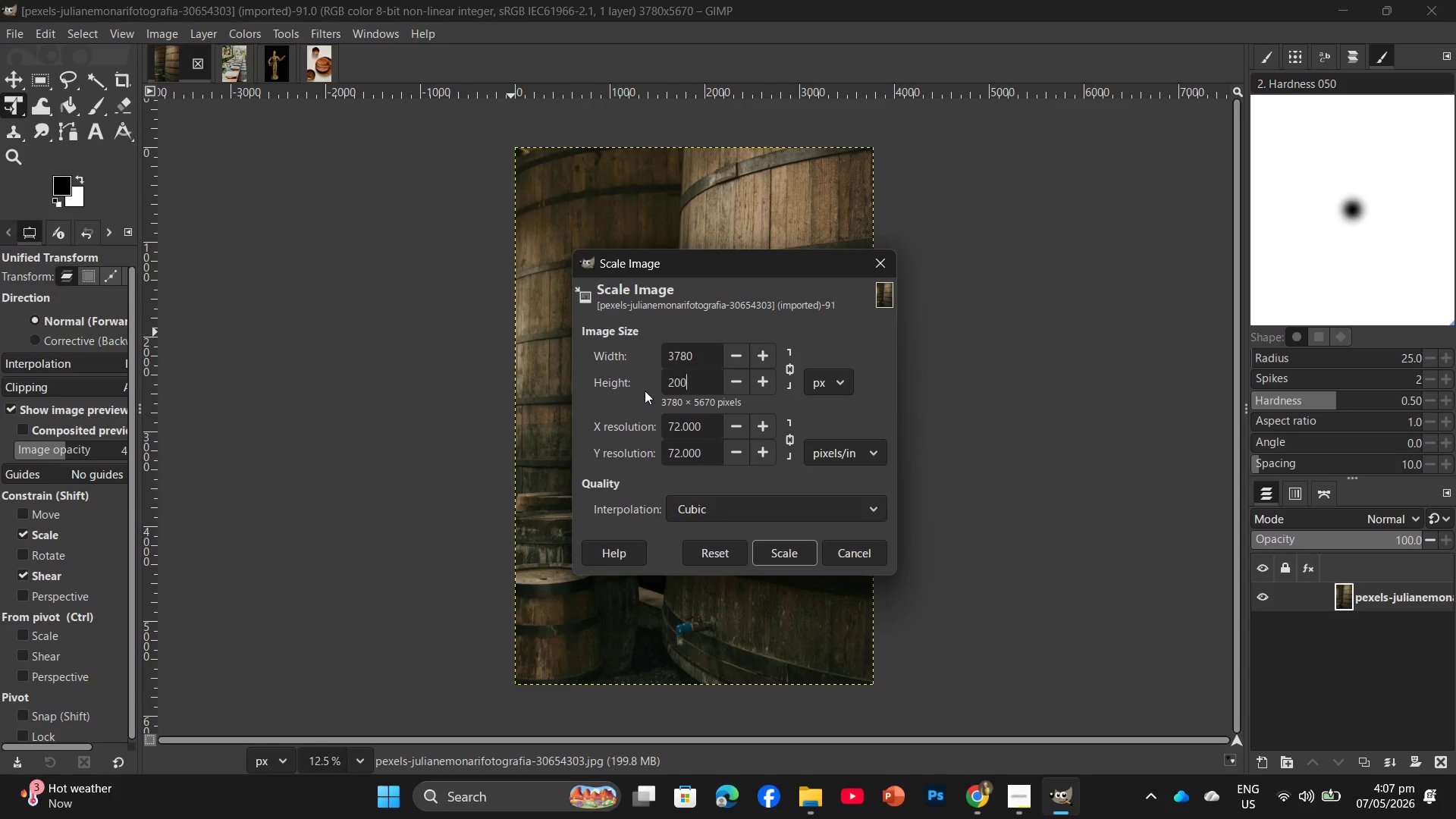 
key(Numpad0)
 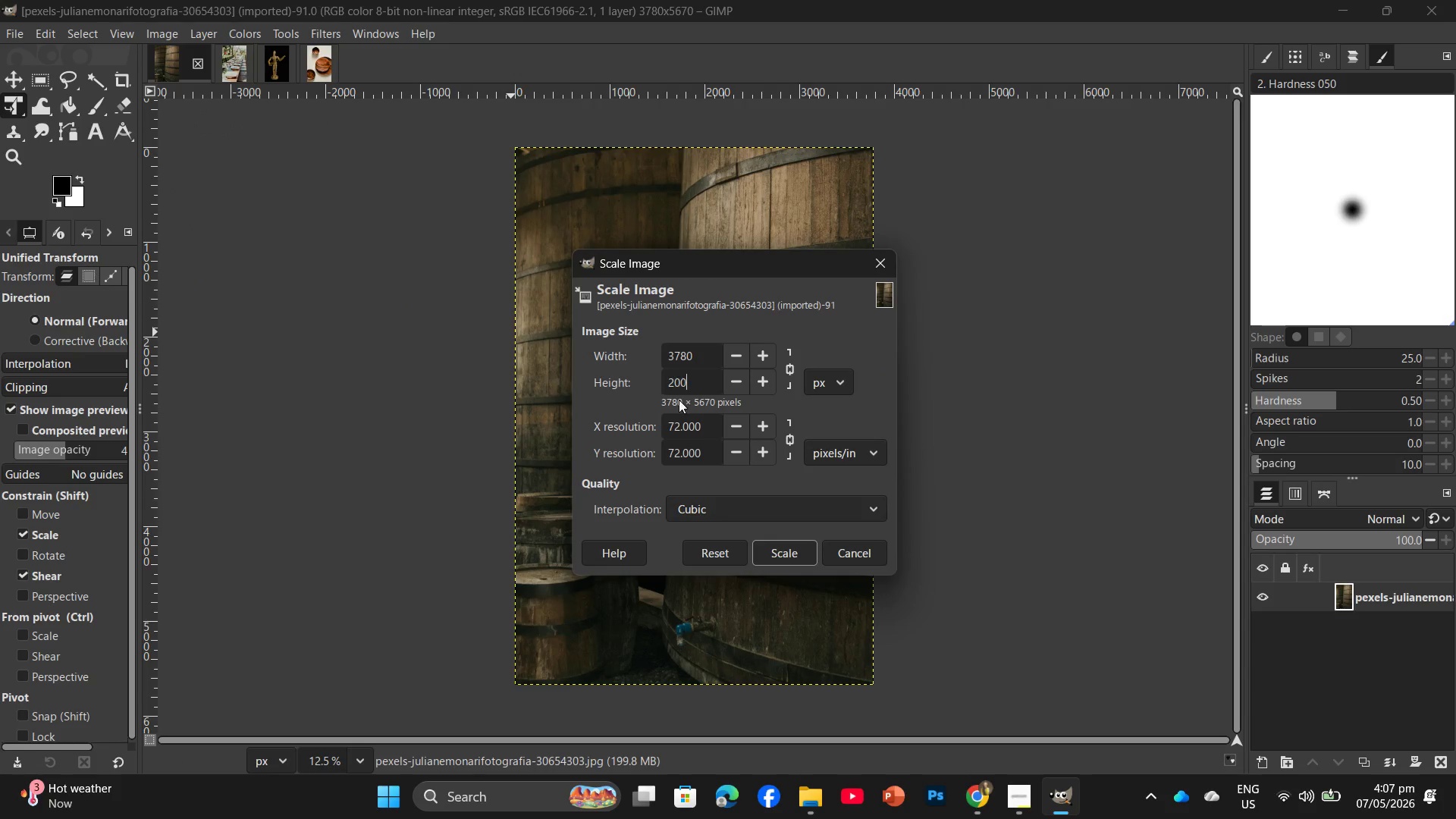 
key(Numpad0)
 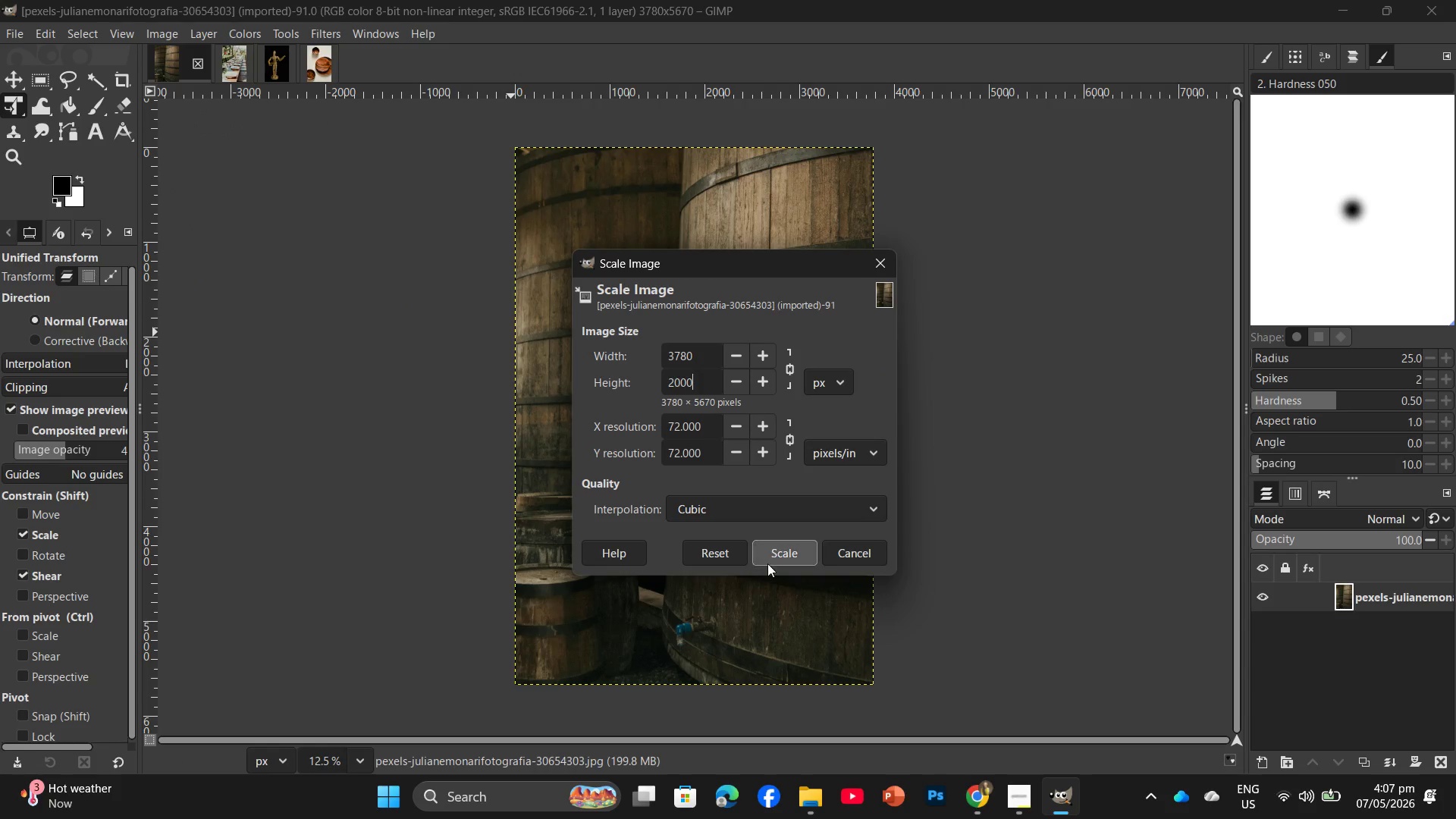 
left_click([768, 563])
 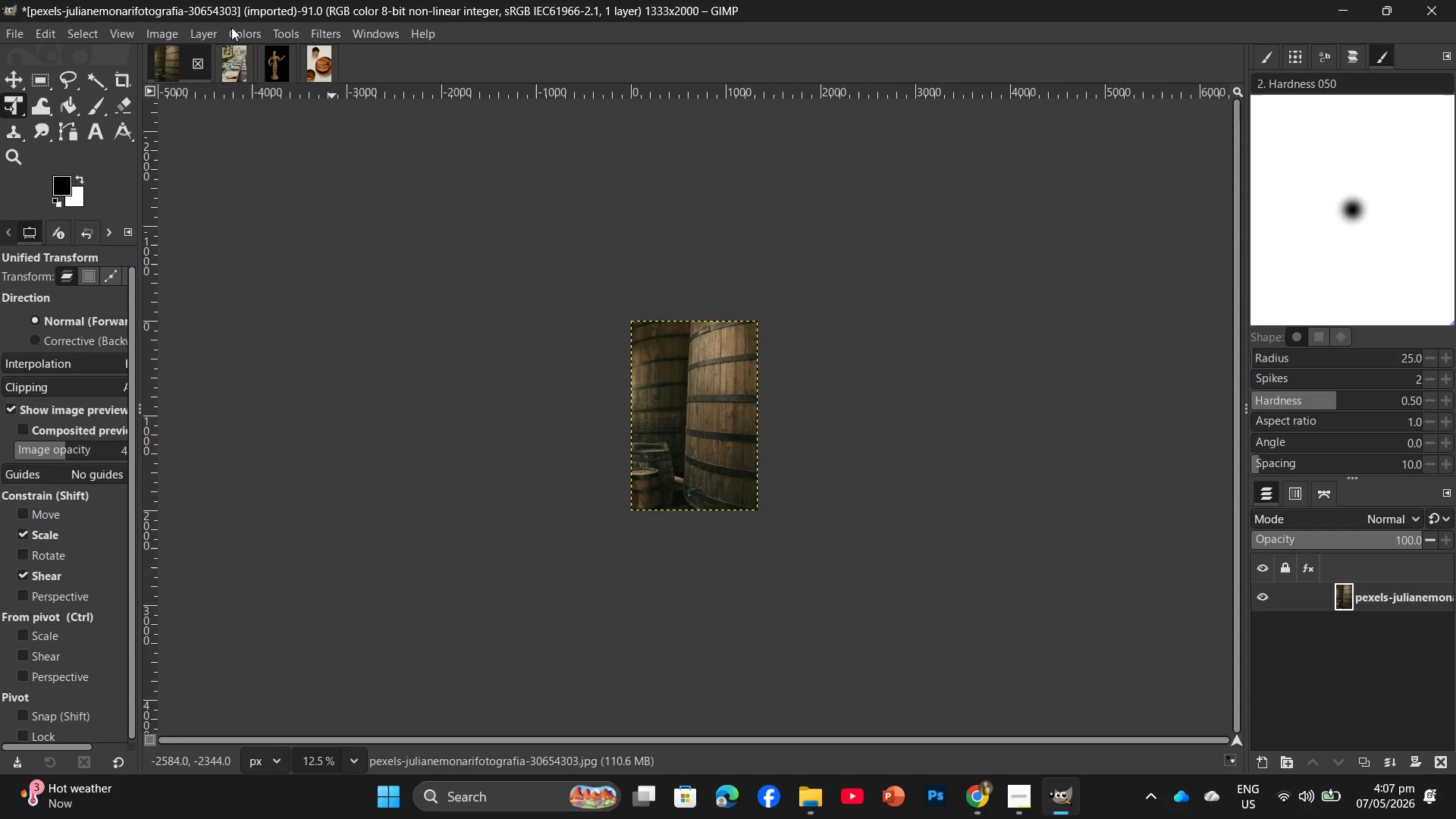 
left_click_drag(start_coordinate=[354, 36], to_coordinate=[350, 30])
 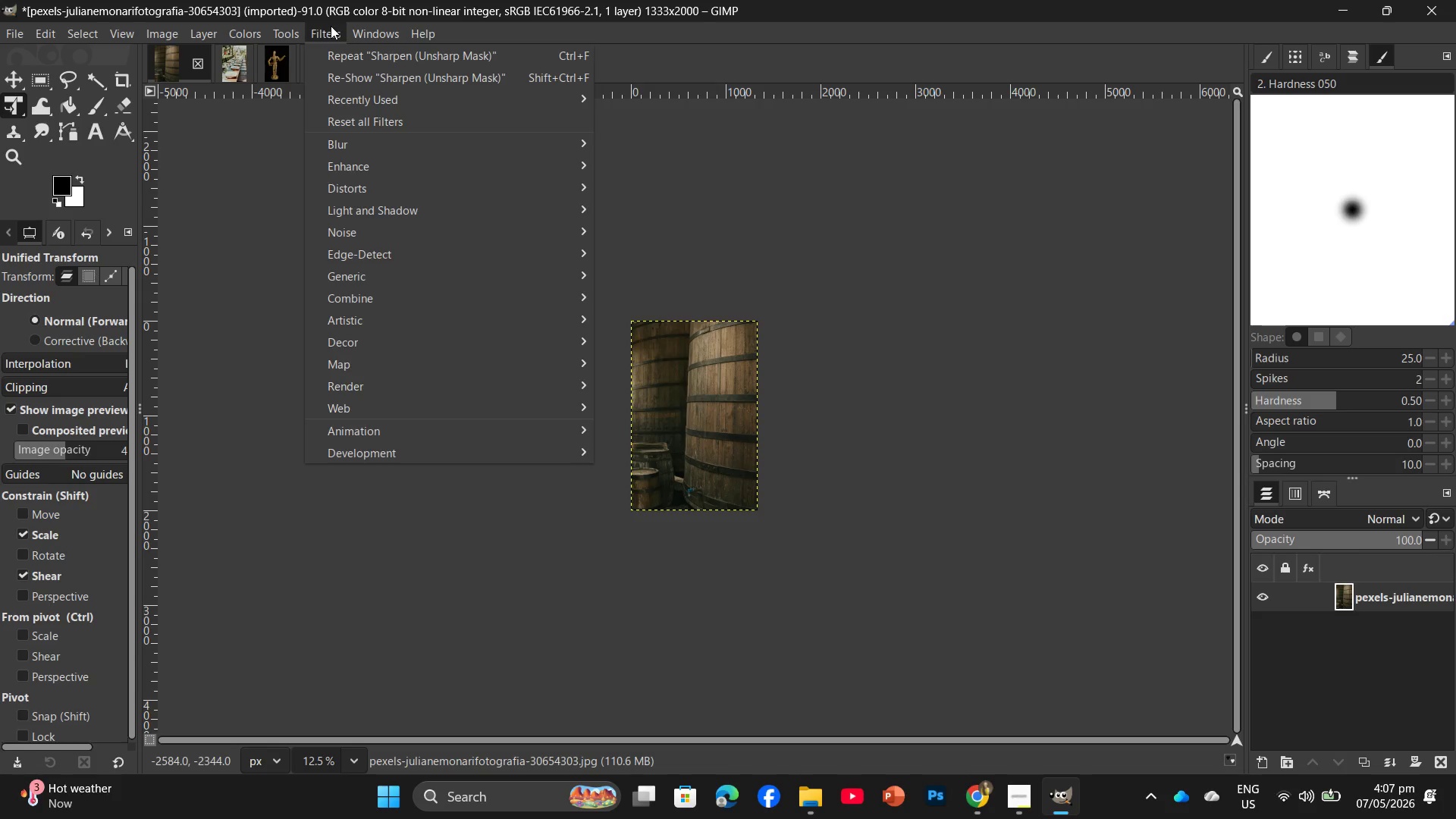 
left_click([331, 26])
 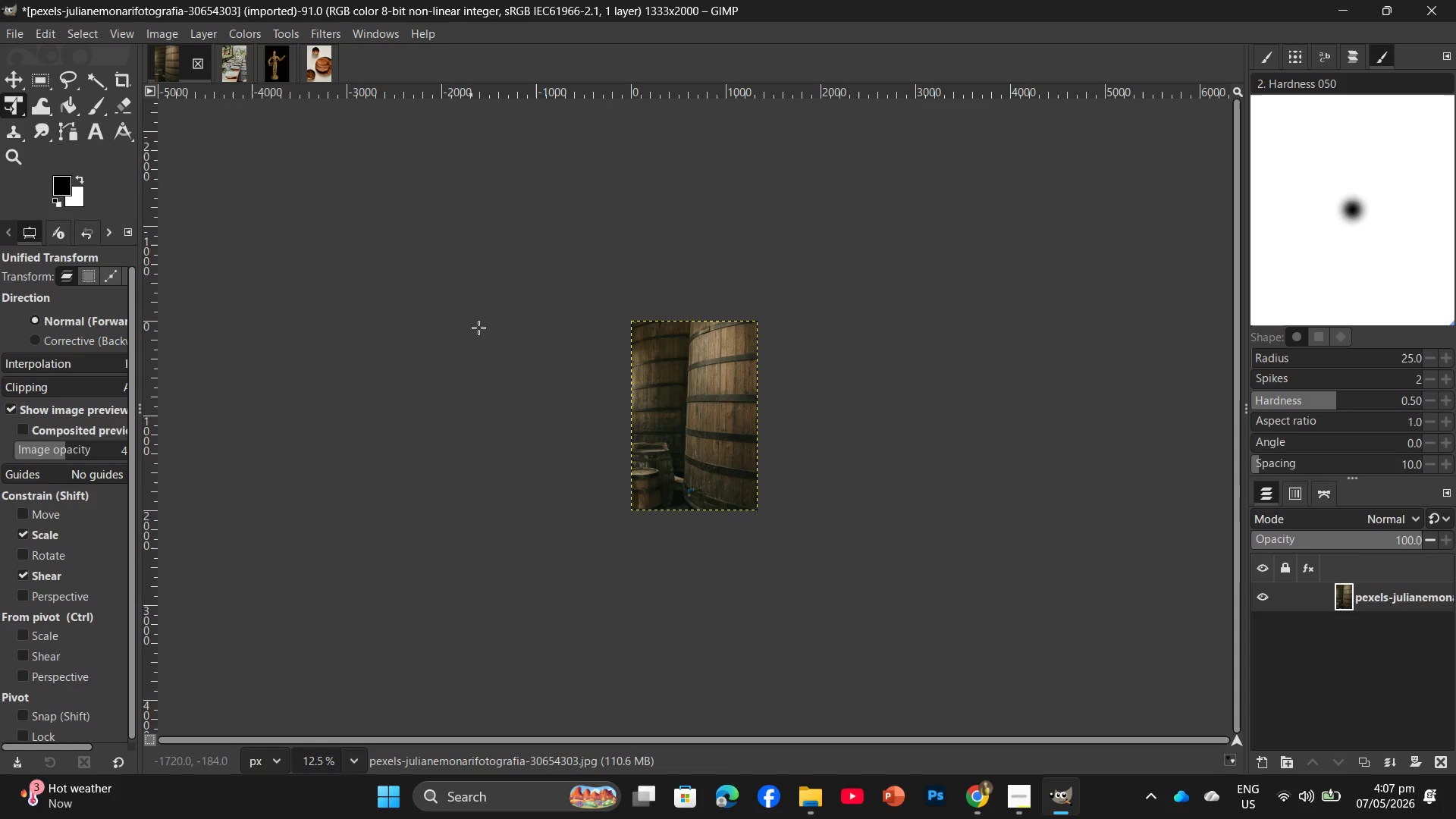 
hold_key(key=ControlLeft, duration=1.91)
scroll: coordinate [962, 444], scroll_direction: up, amount: 16.0
 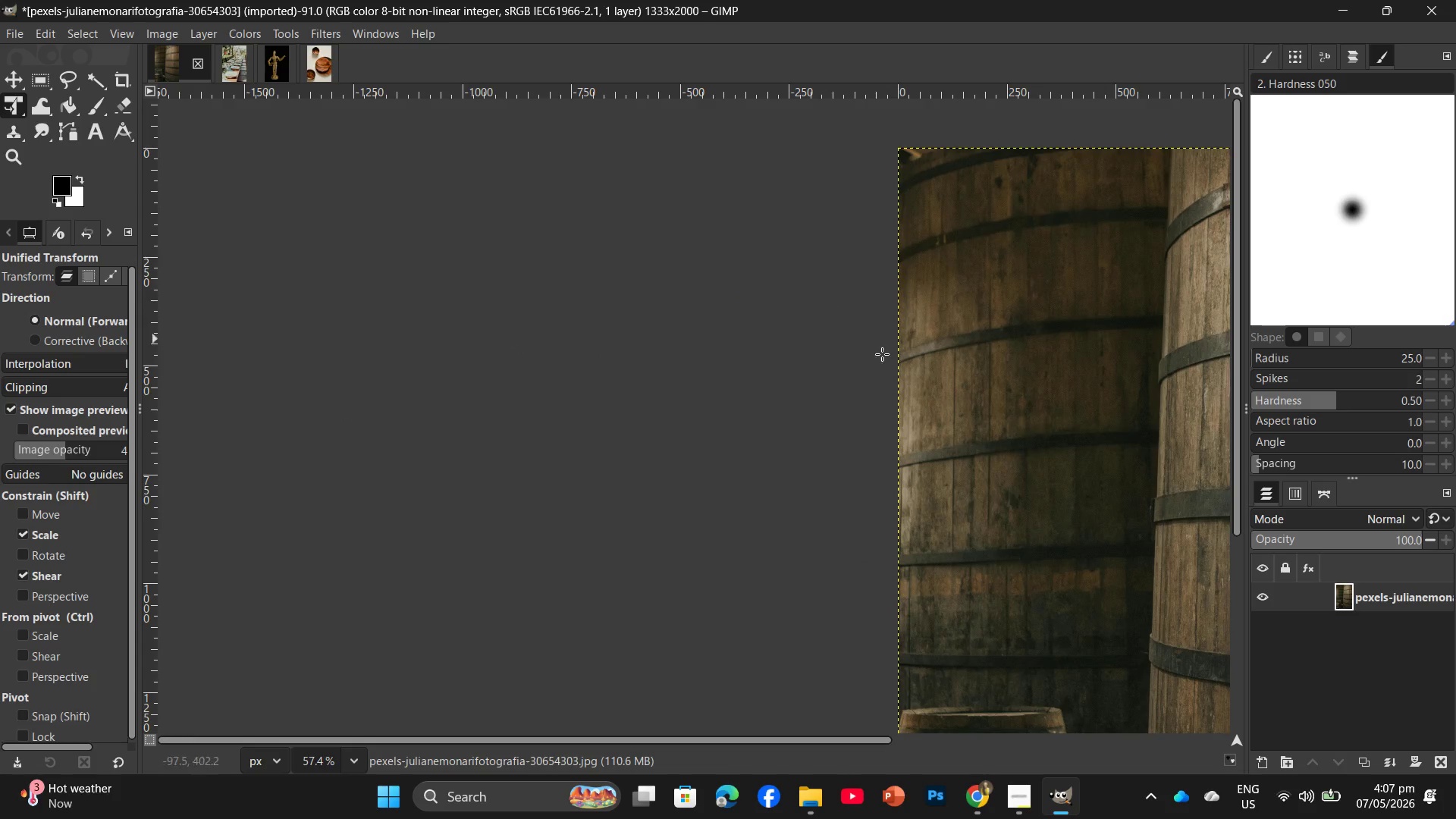 
hold_key(key=Space, duration=1.16)
 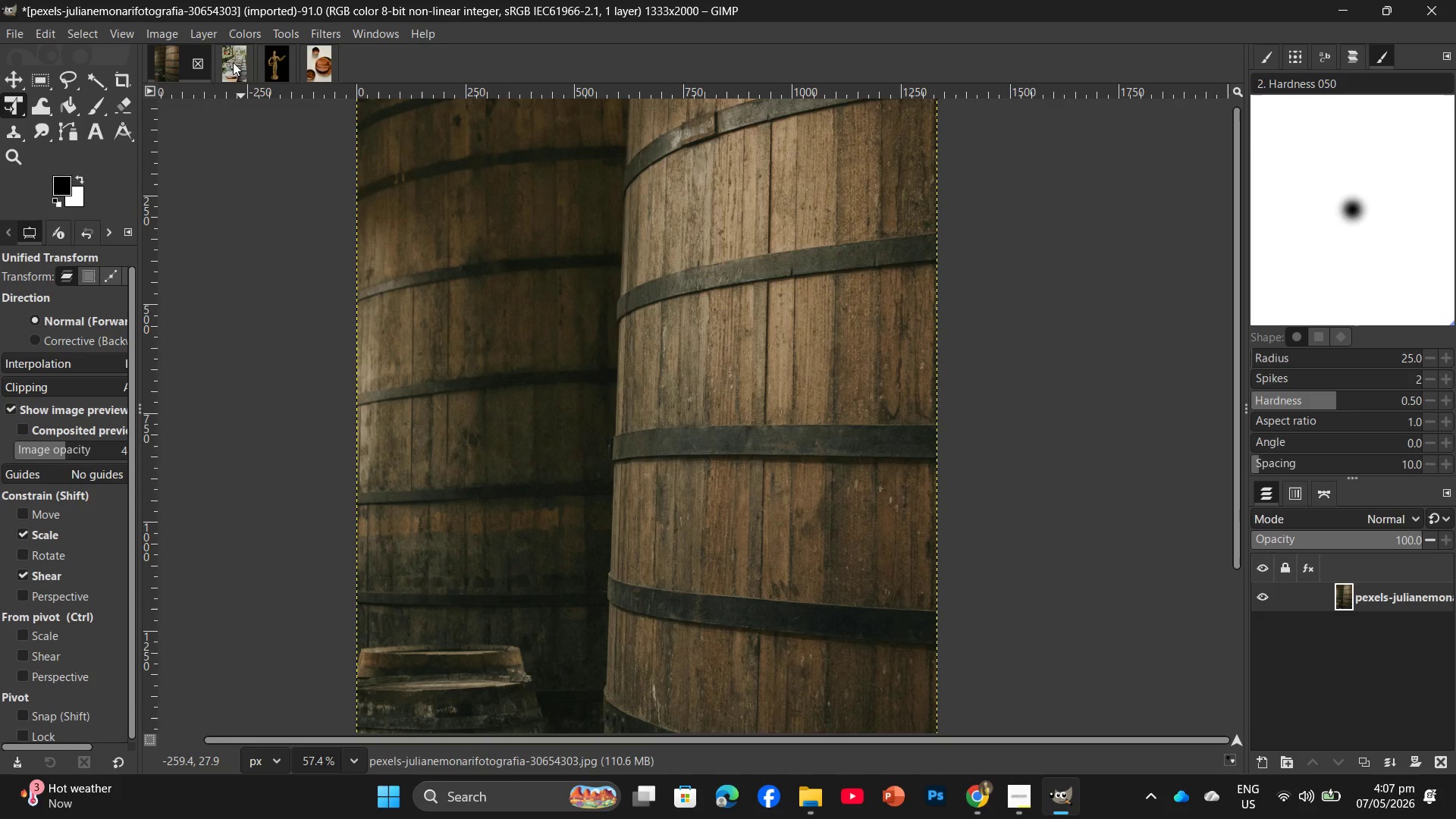 
left_click_drag(start_coordinate=[911, 443], to_coordinate=[391, 400])
 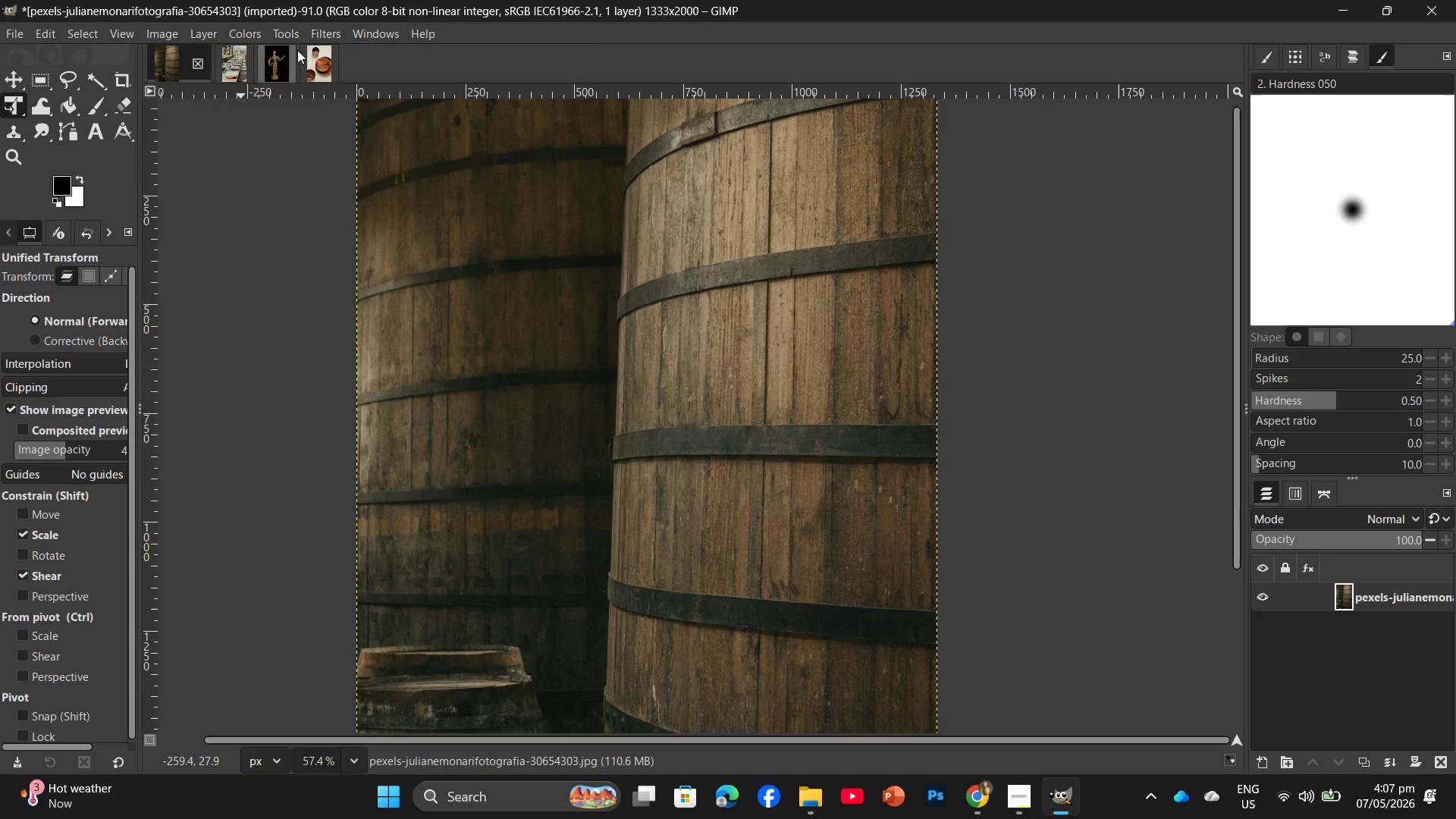 
left_click([326, 33])
 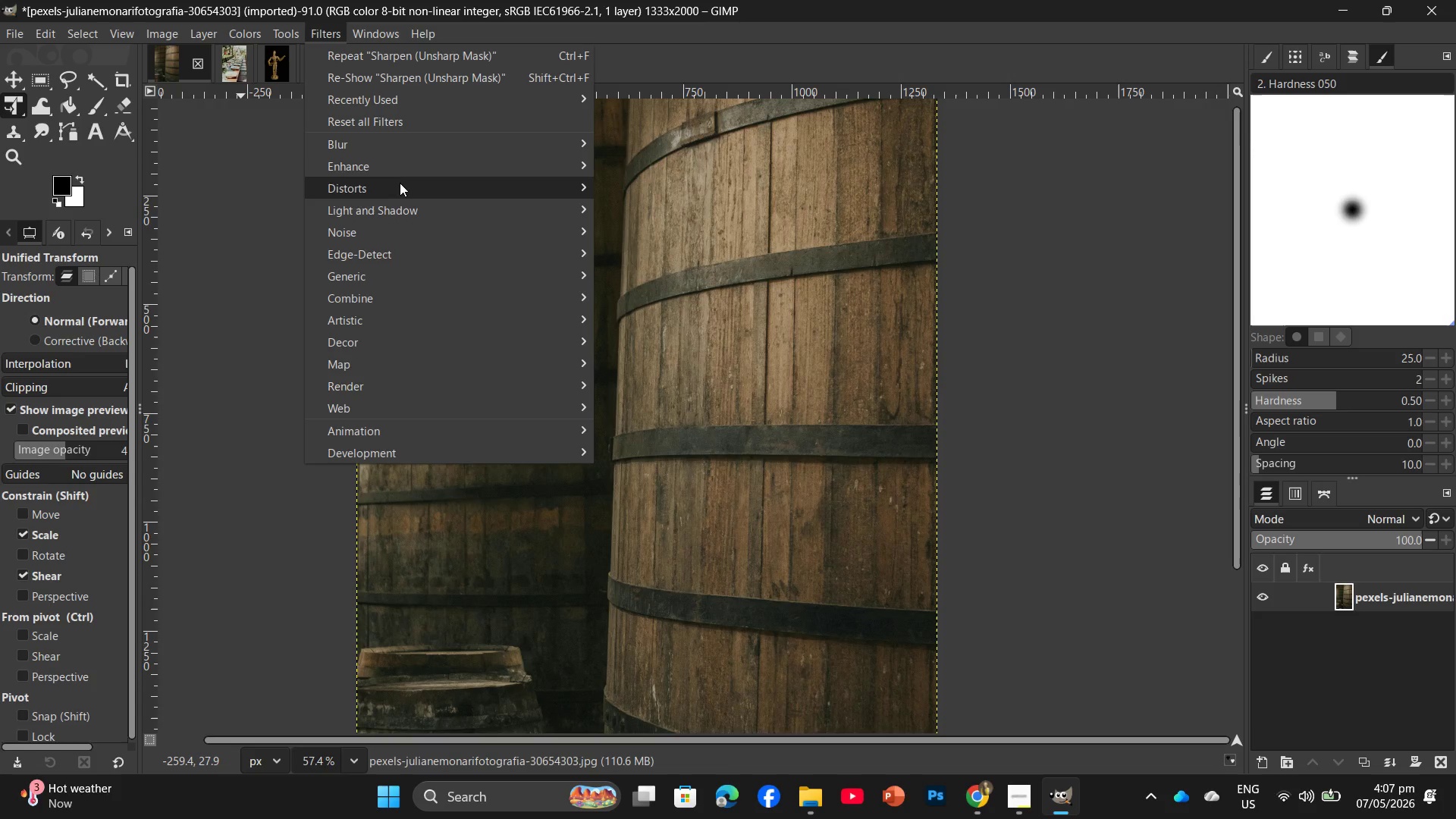 
left_click([406, 168])
 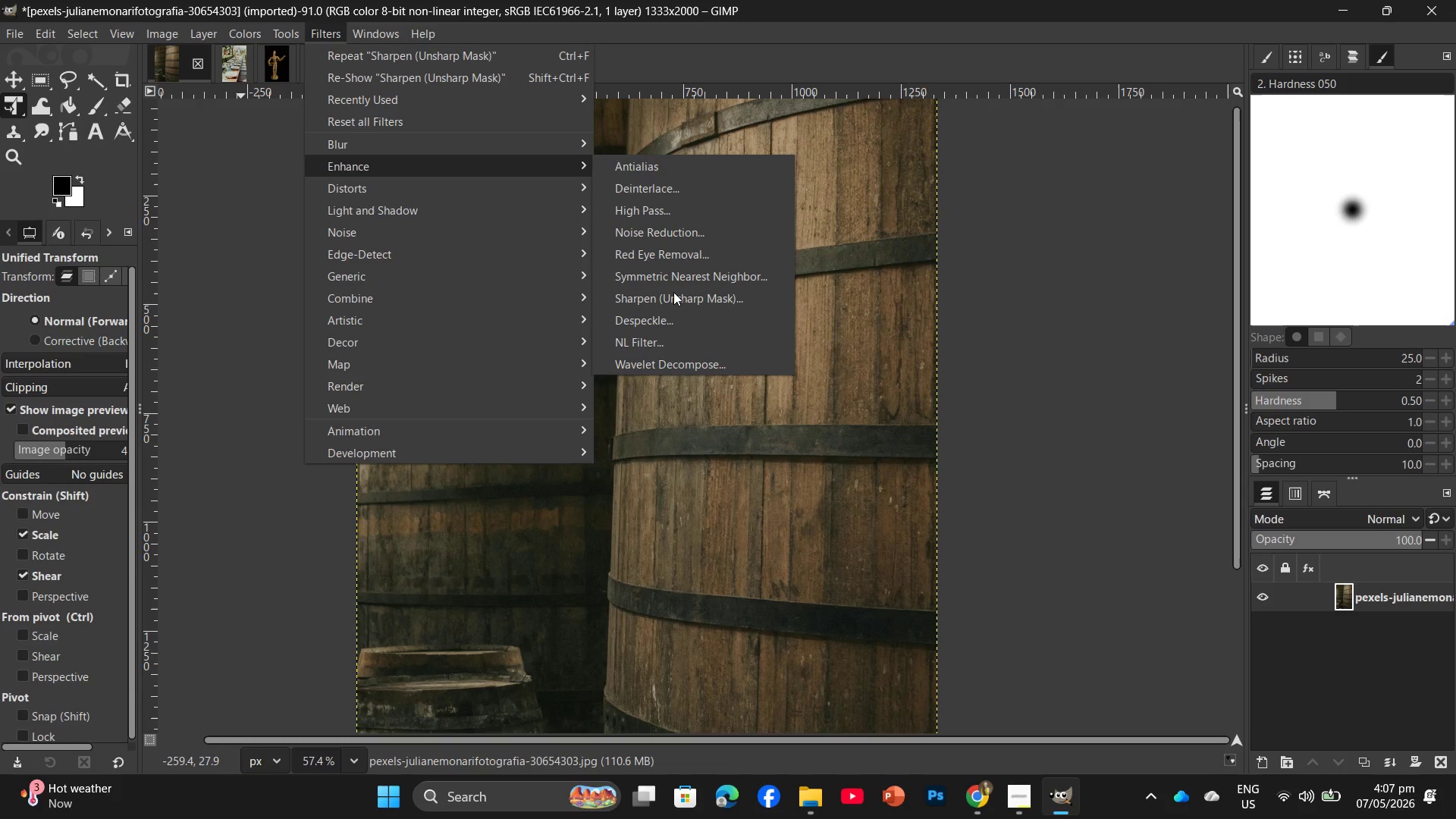 
mouse_move([692, 295])
 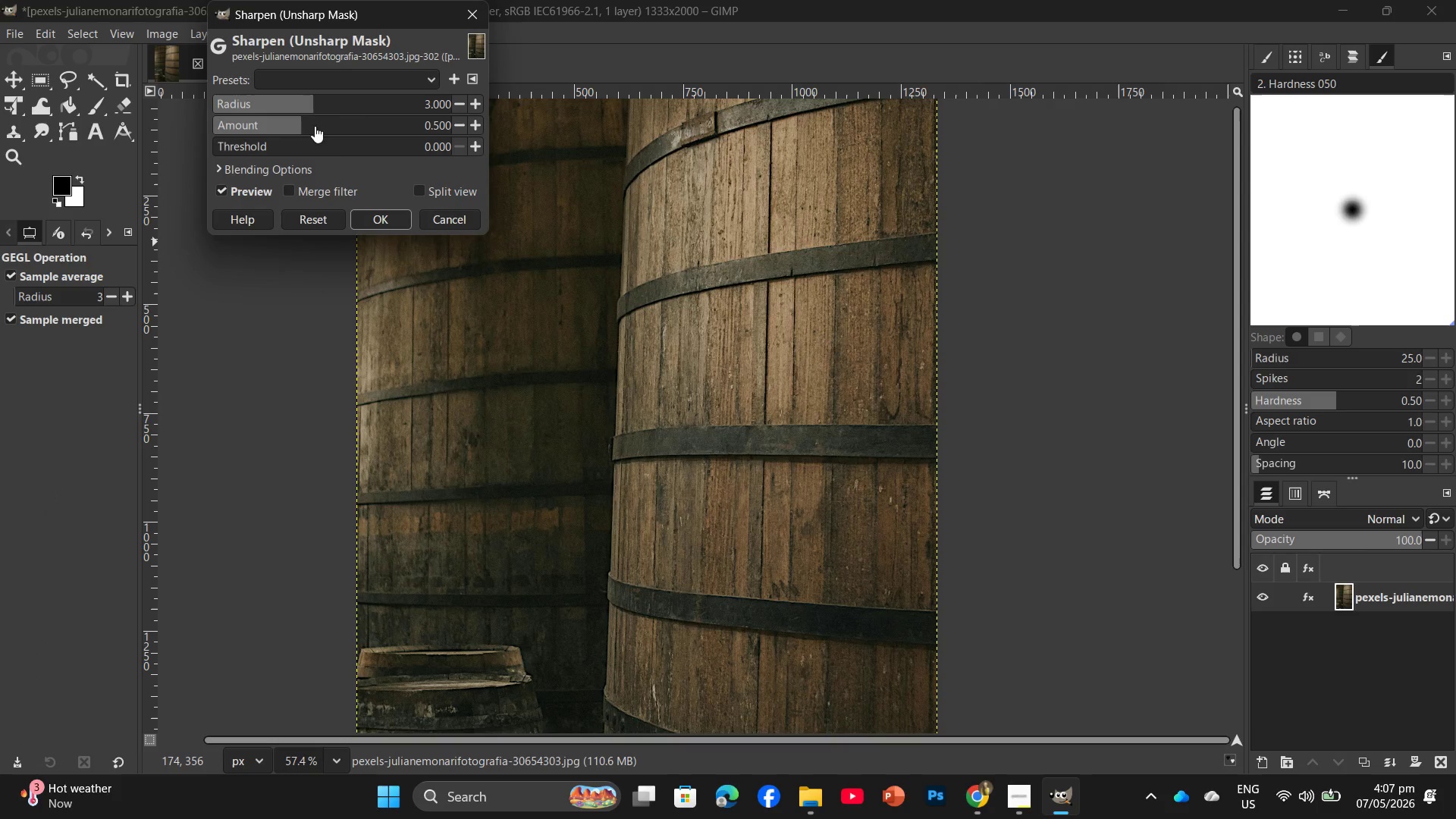 
left_click_drag(start_coordinate=[314, 125], to_coordinate=[334, 125])
 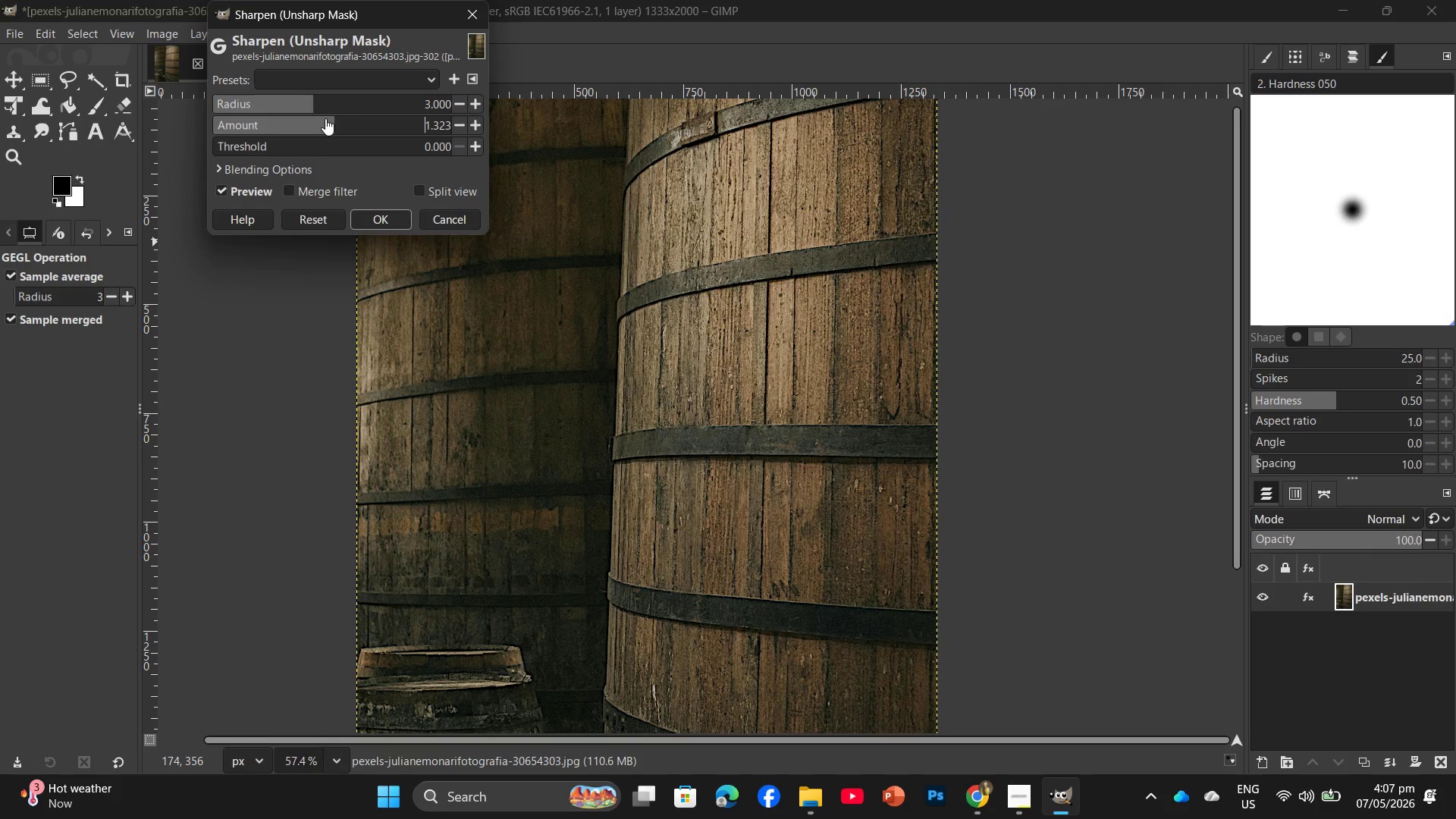 
left_click_drag(start_coordinate=[325, 118], to_coordinate=[322, 124])
 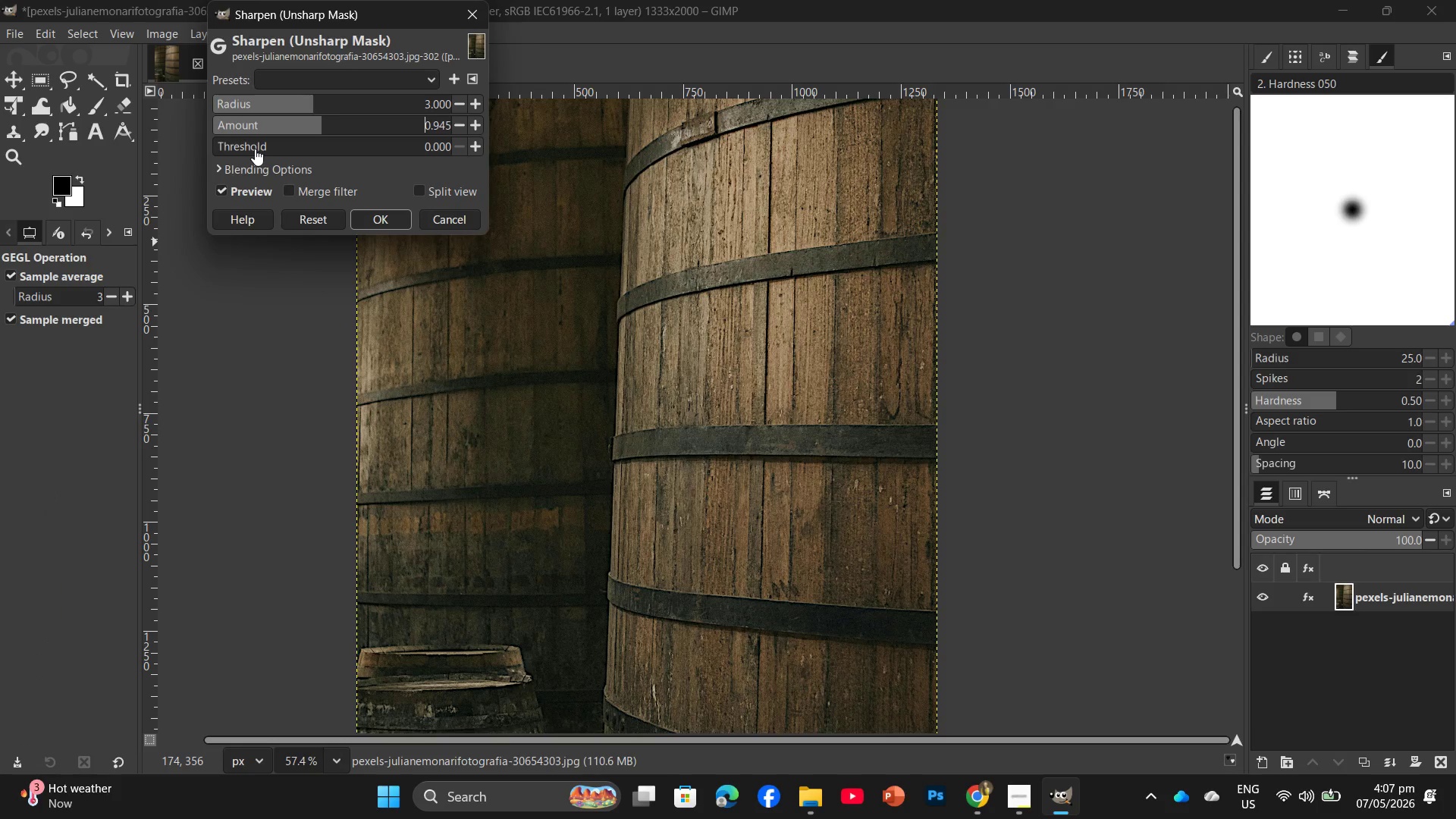 
left_click([254, 149])
 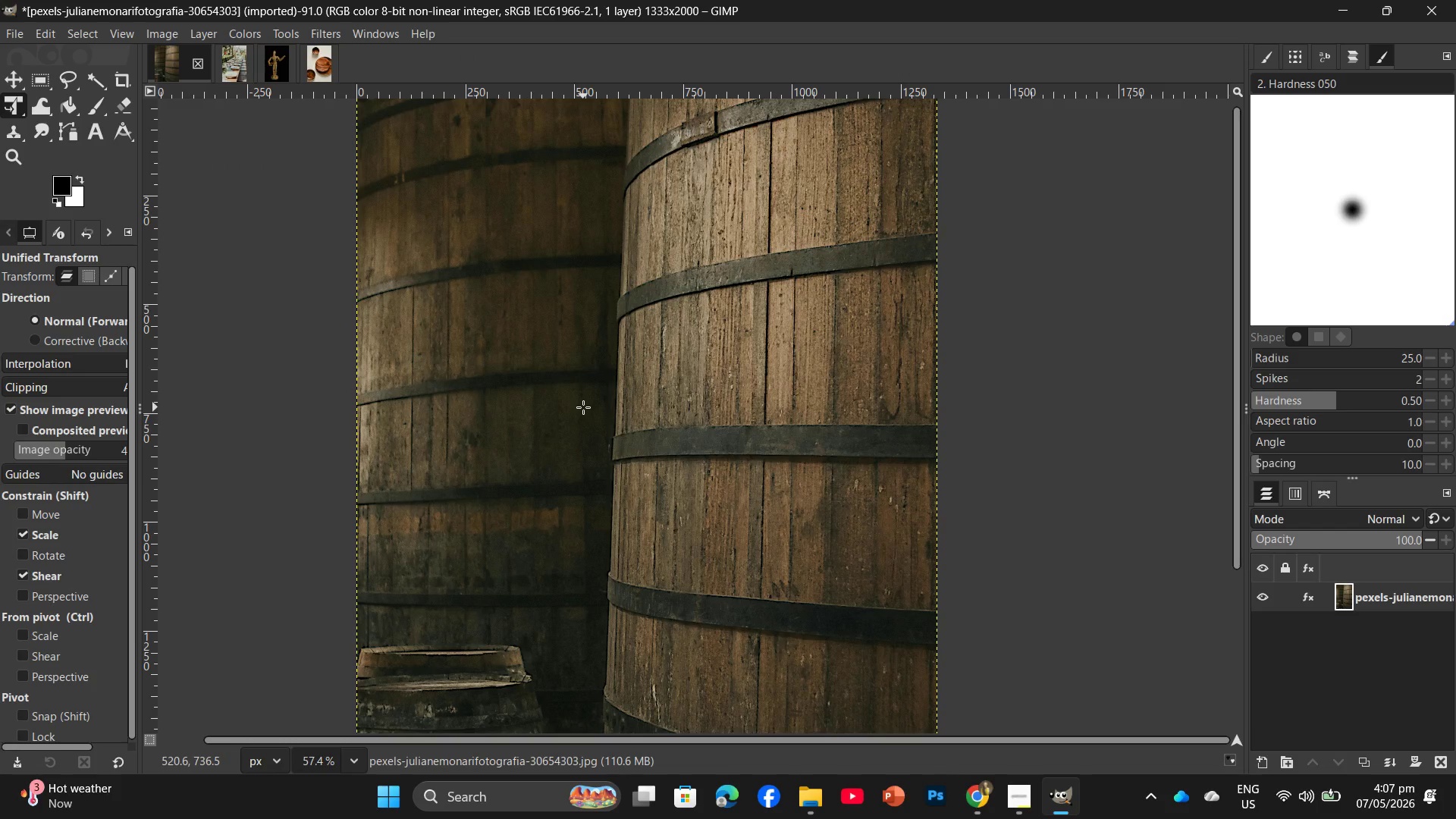 
wait(6.52)
 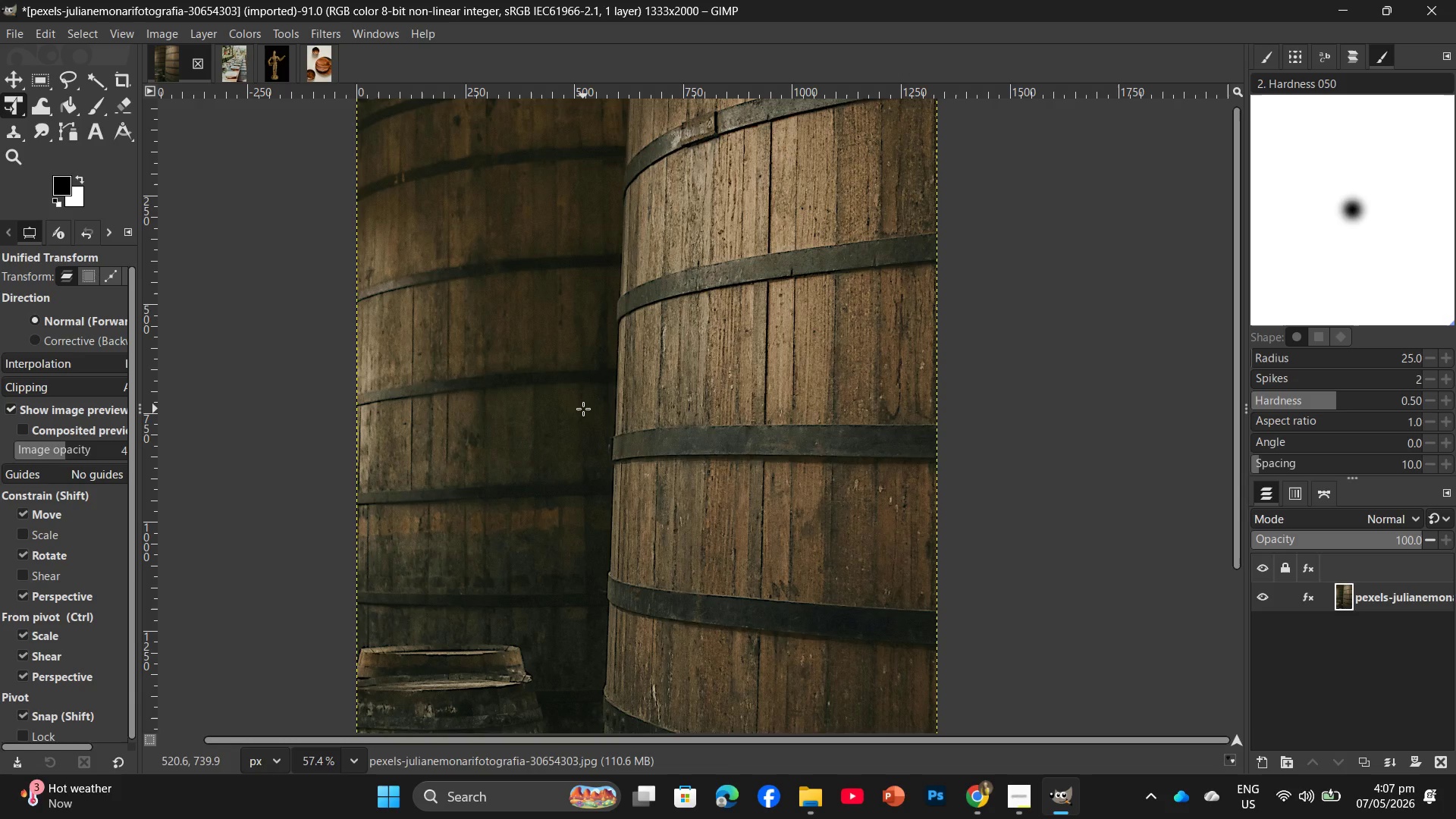 
key(Control+Shift+E)
 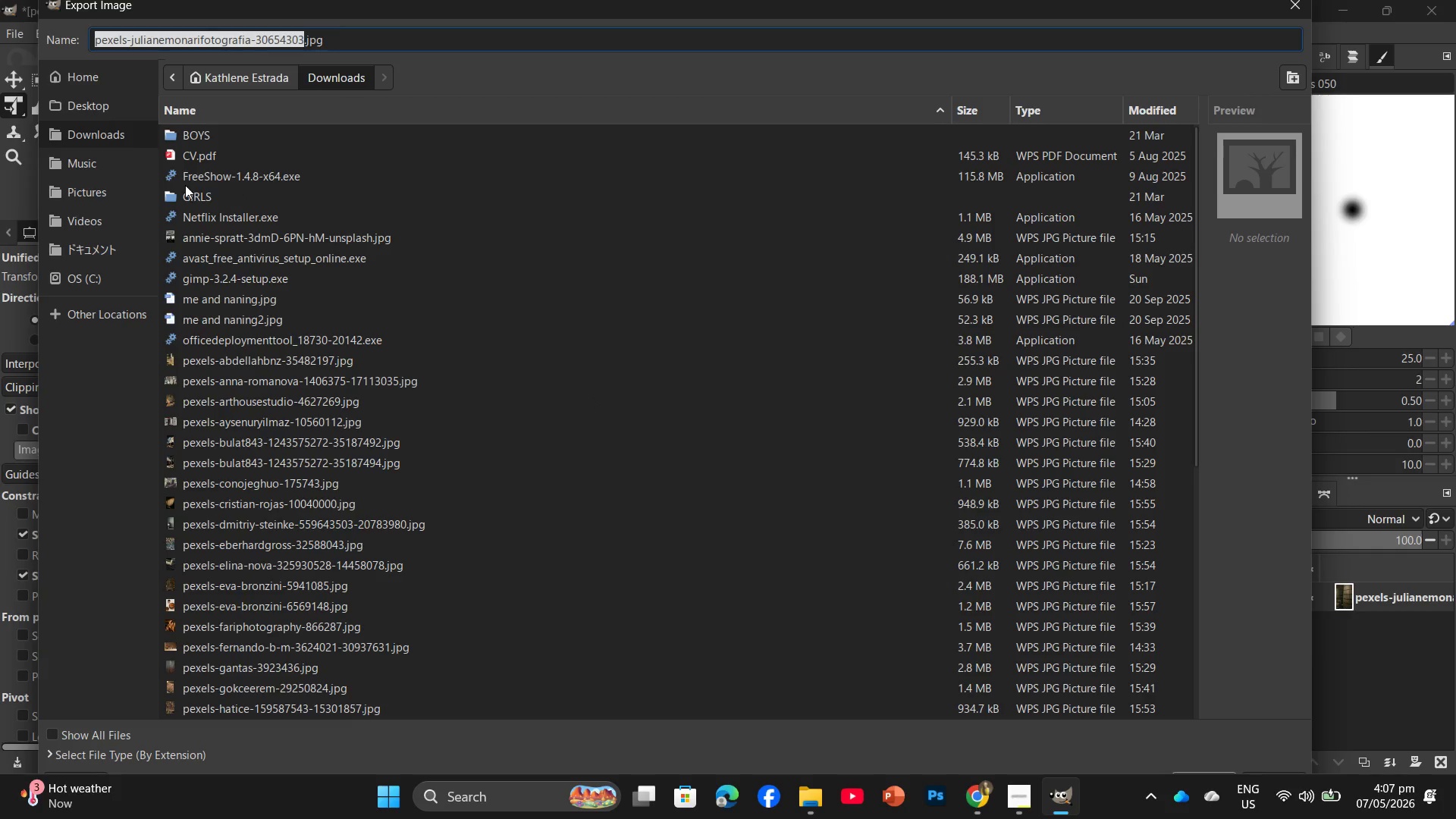 
left_click([96, 105])
 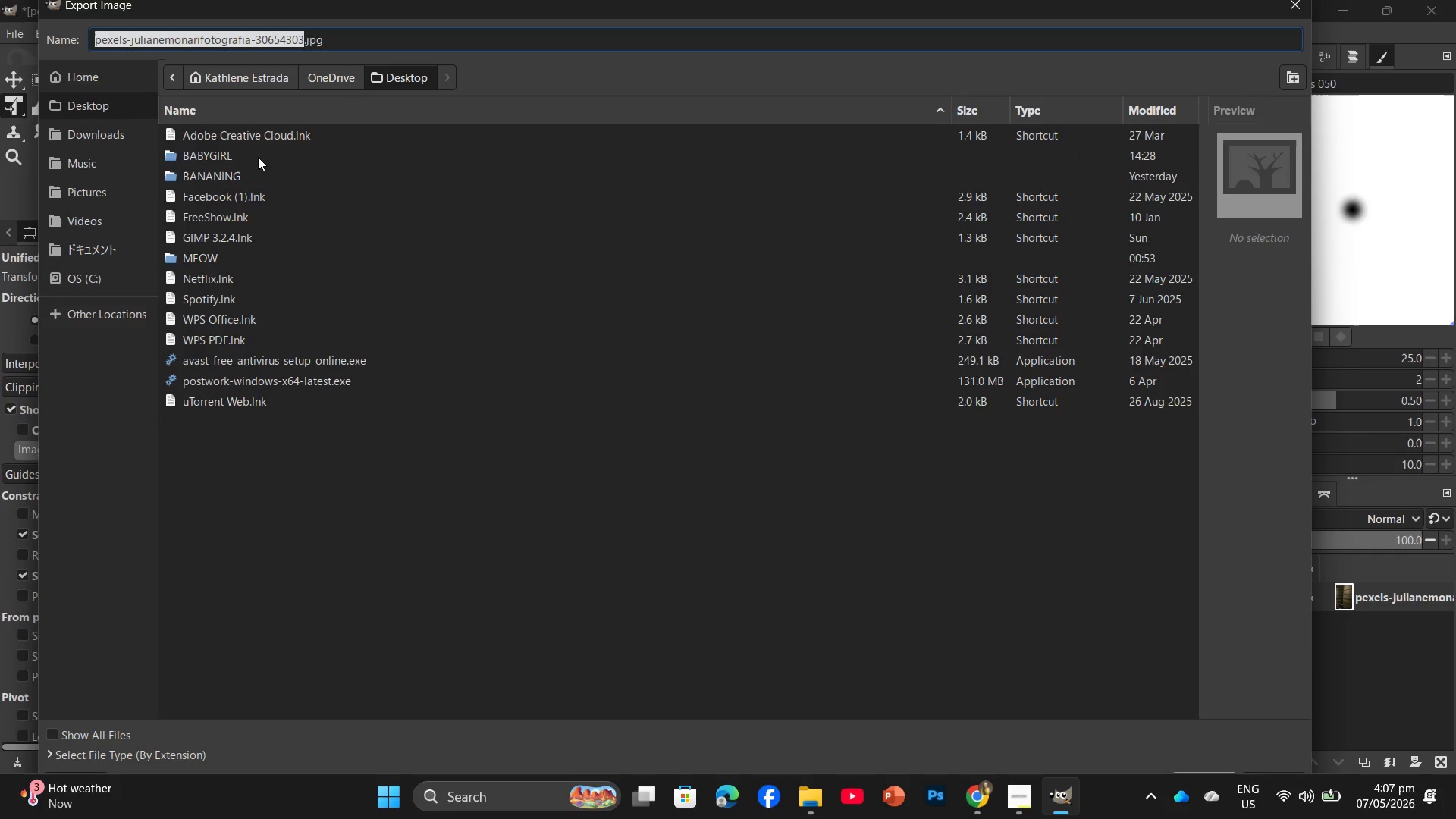 
double_click([259, 157])
 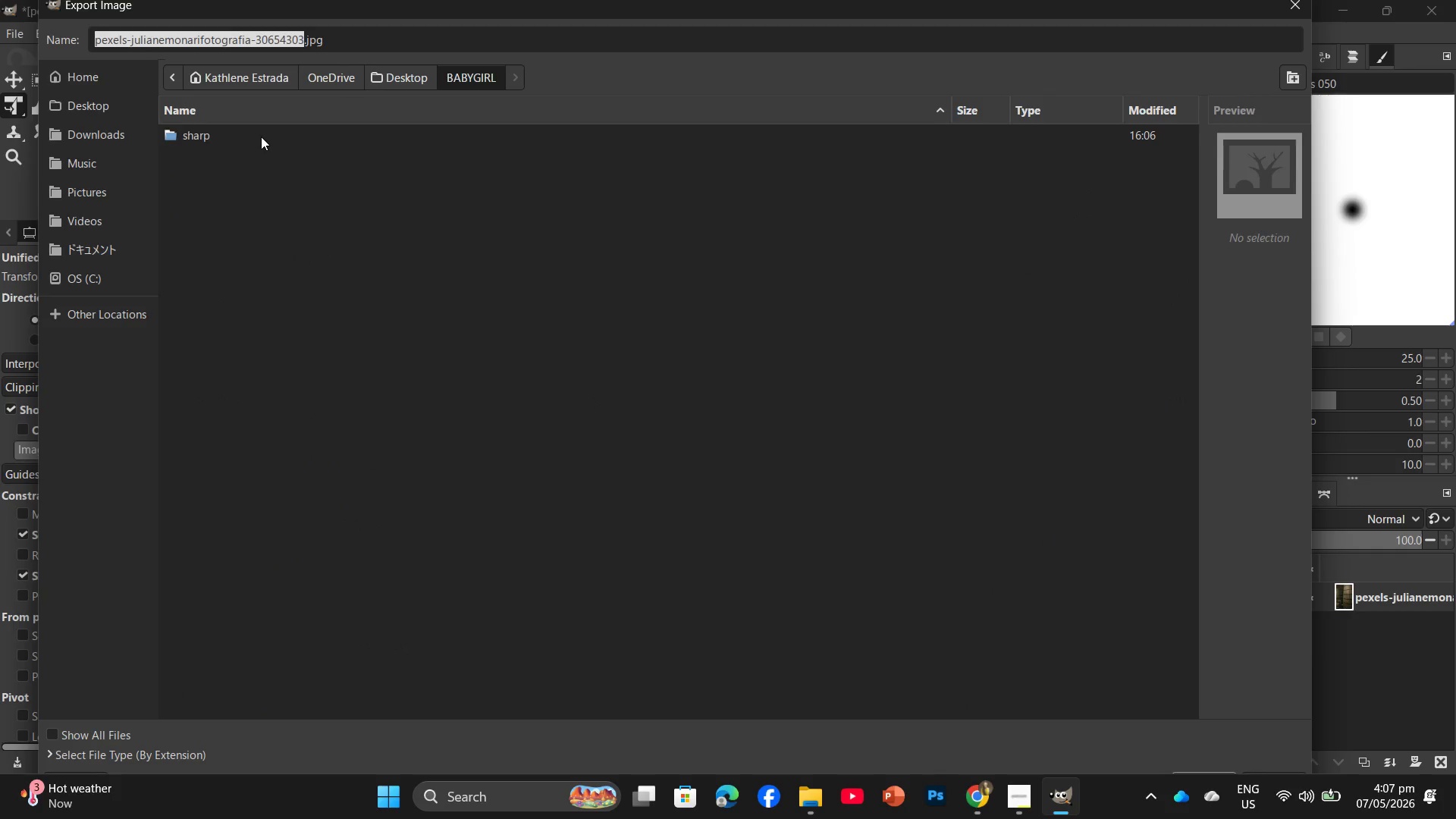 
double_click([261, 136])
 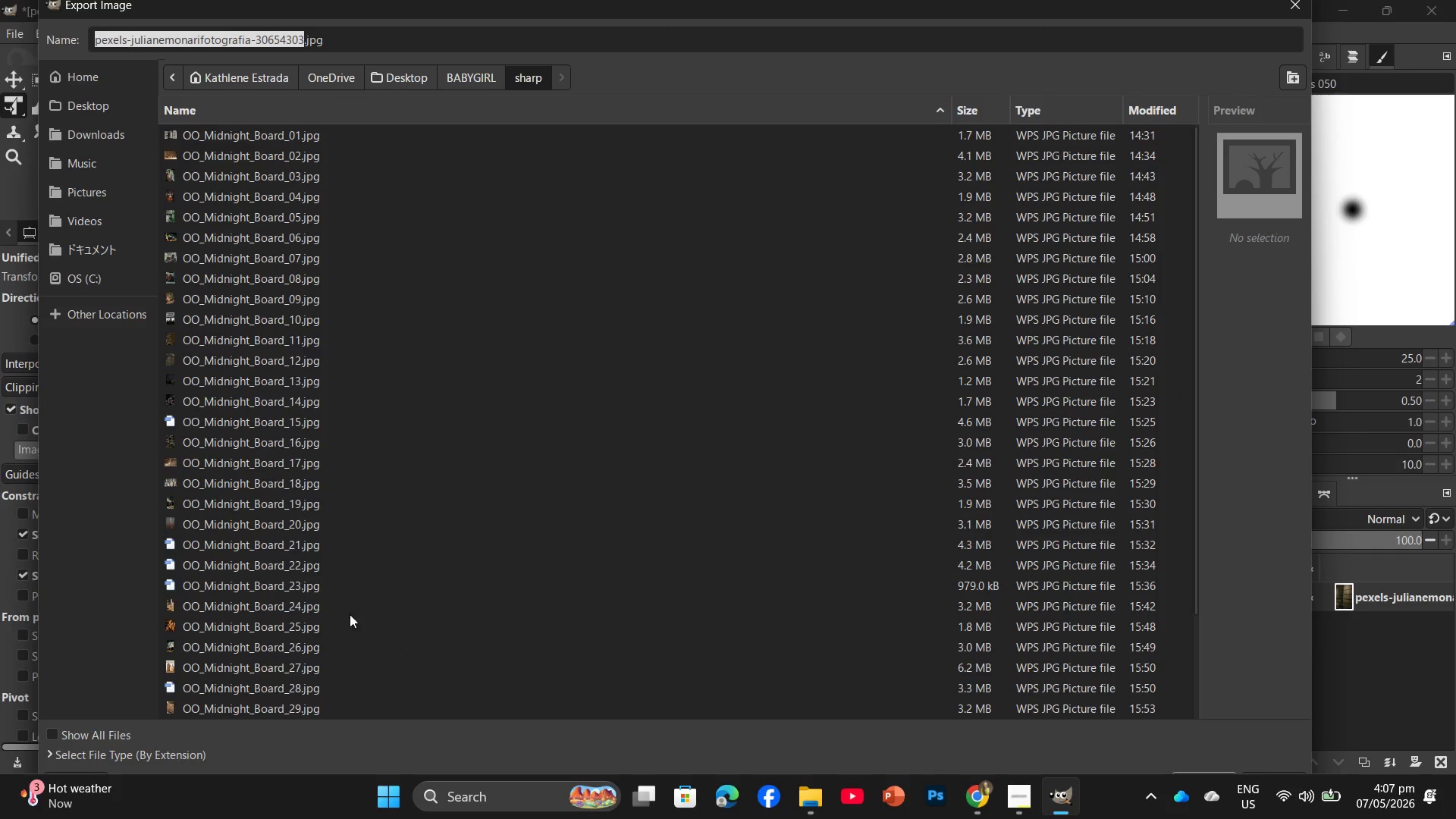 
scroll: coordinate [358, 617], scroll_direction: down, amount: 15.0
 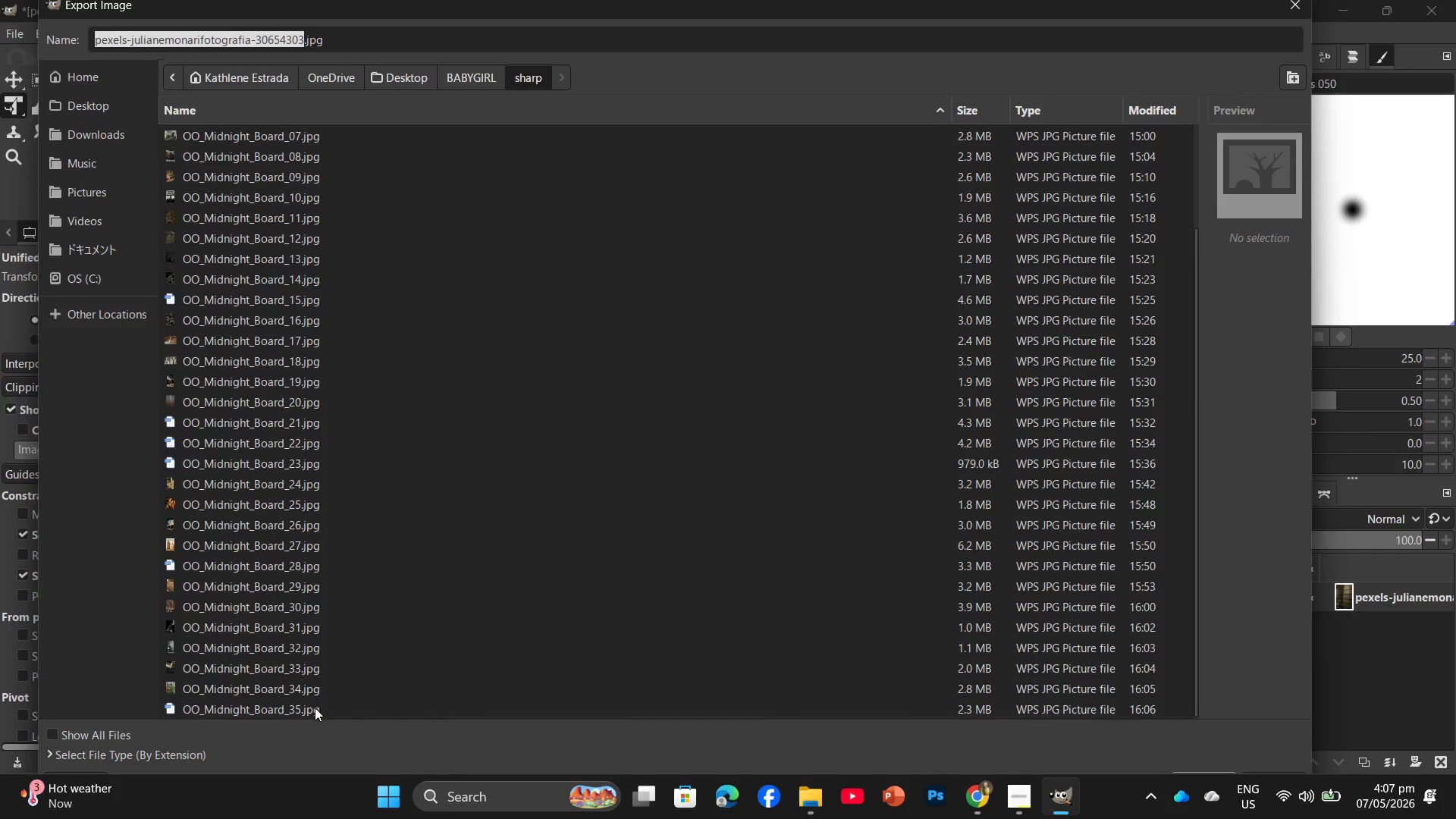 
left_click([315, 708])
 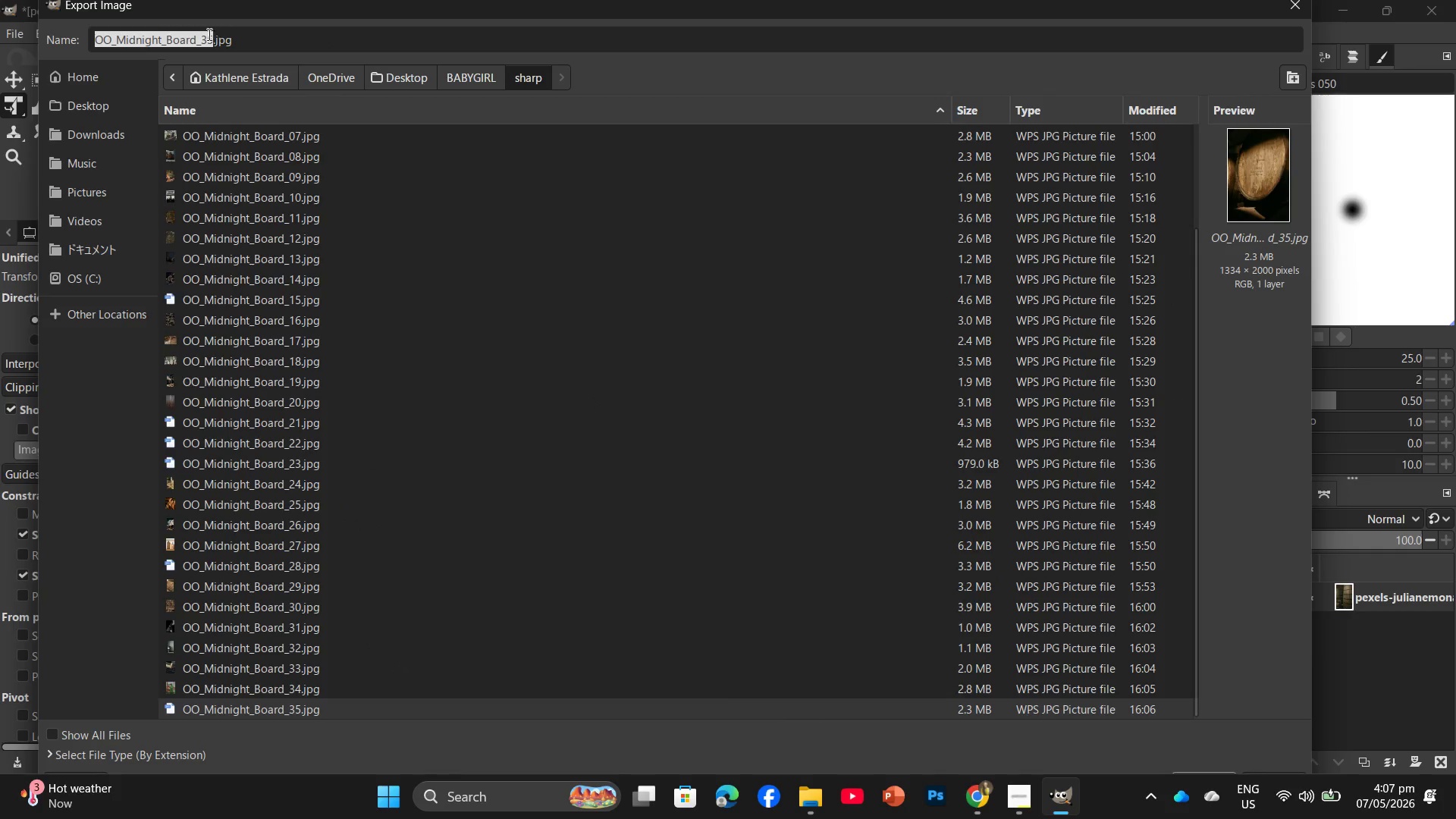 
left_click([208, 34])
 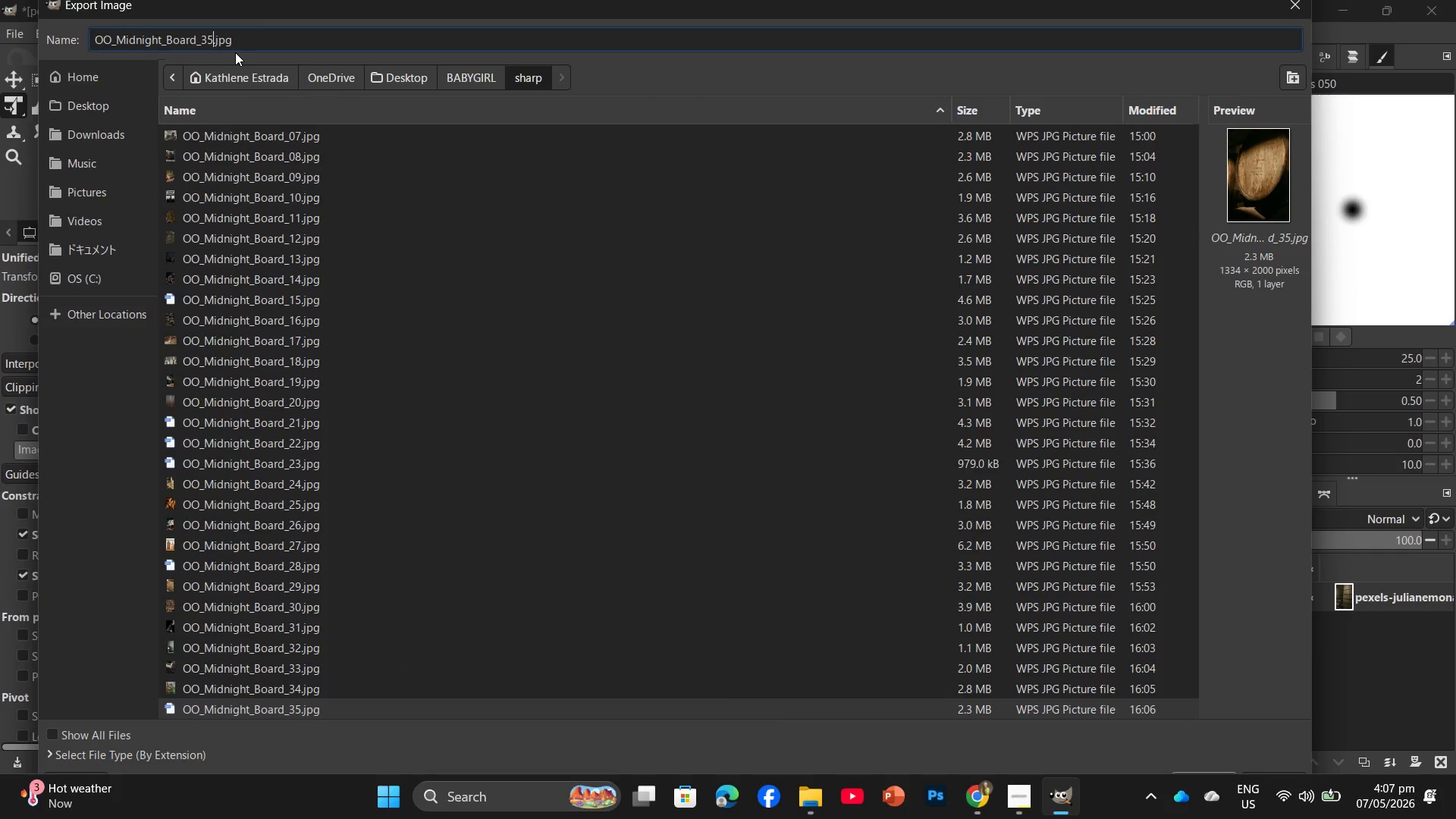 
key(Backspace)
 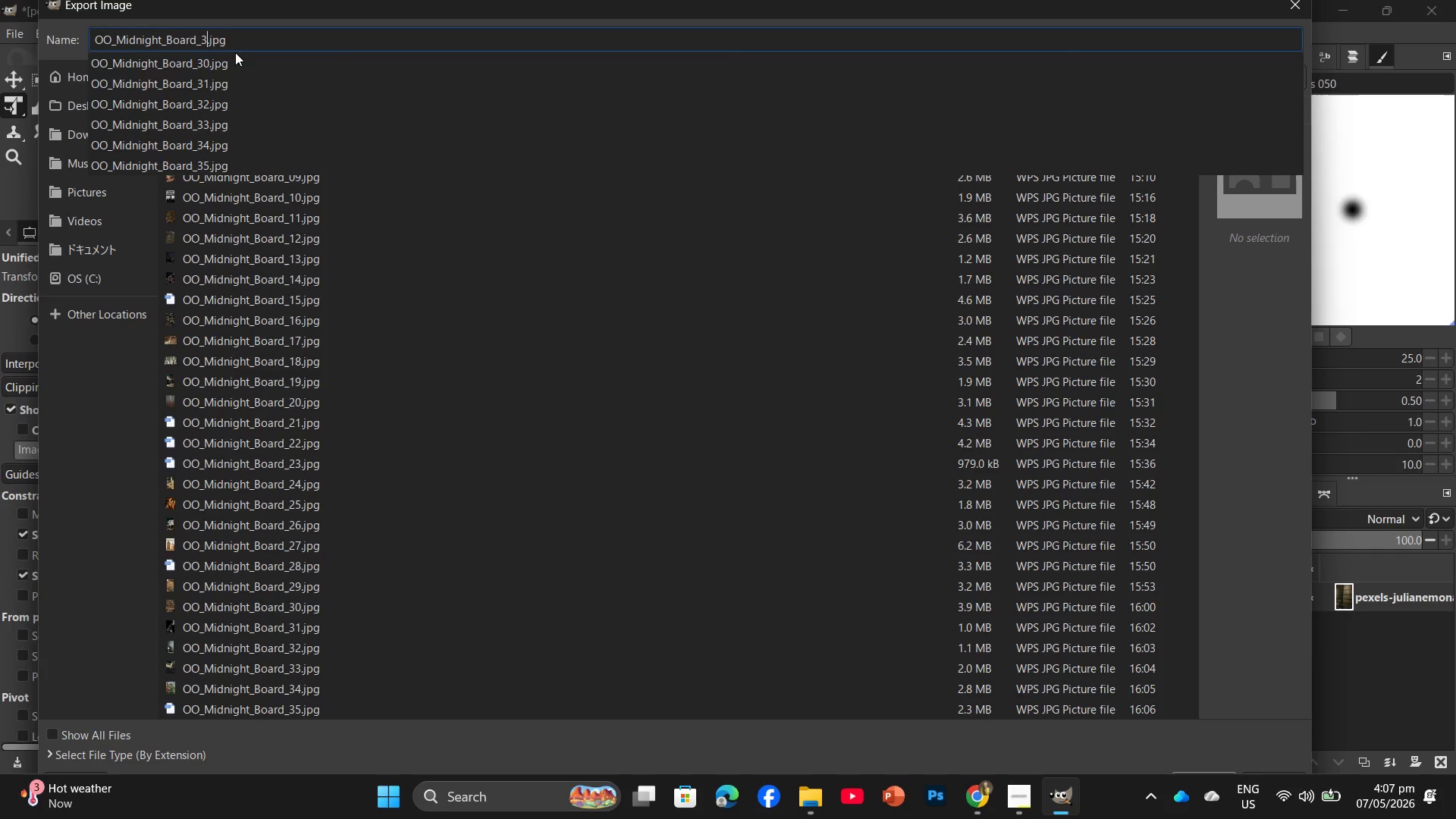 
key(Numpad6)
 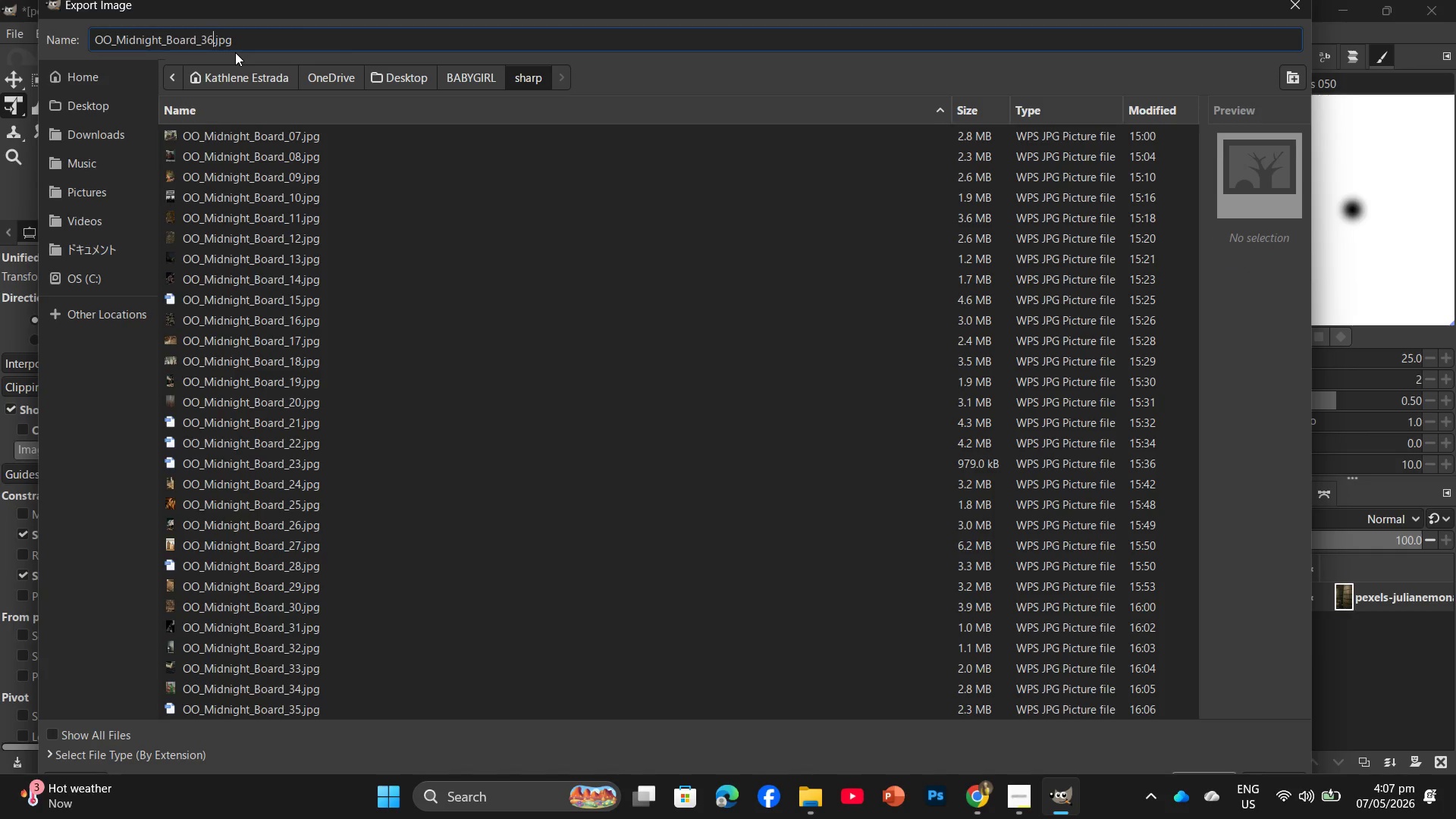 
key(NumpadEnter)
 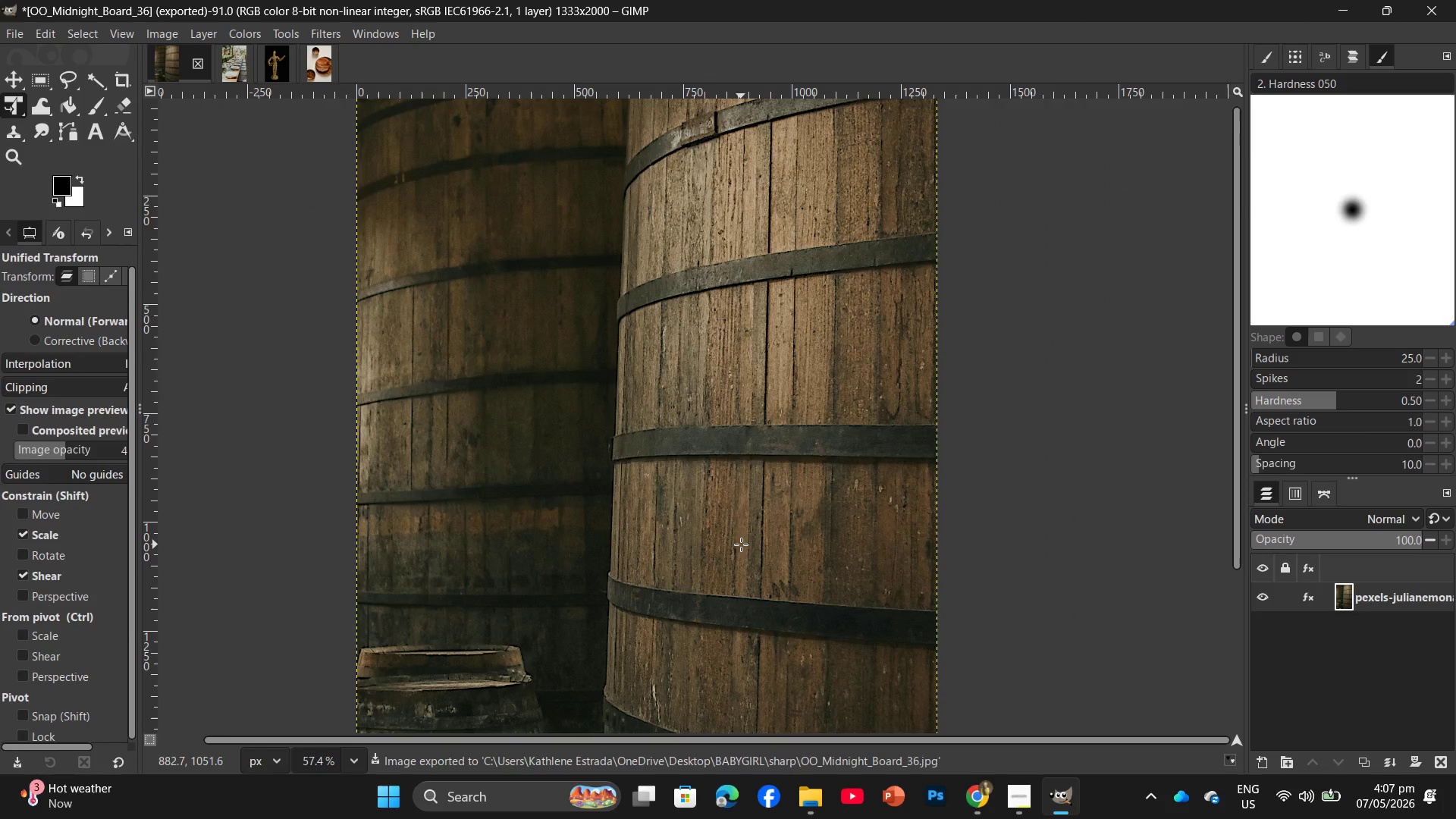 
wait(5.83)
 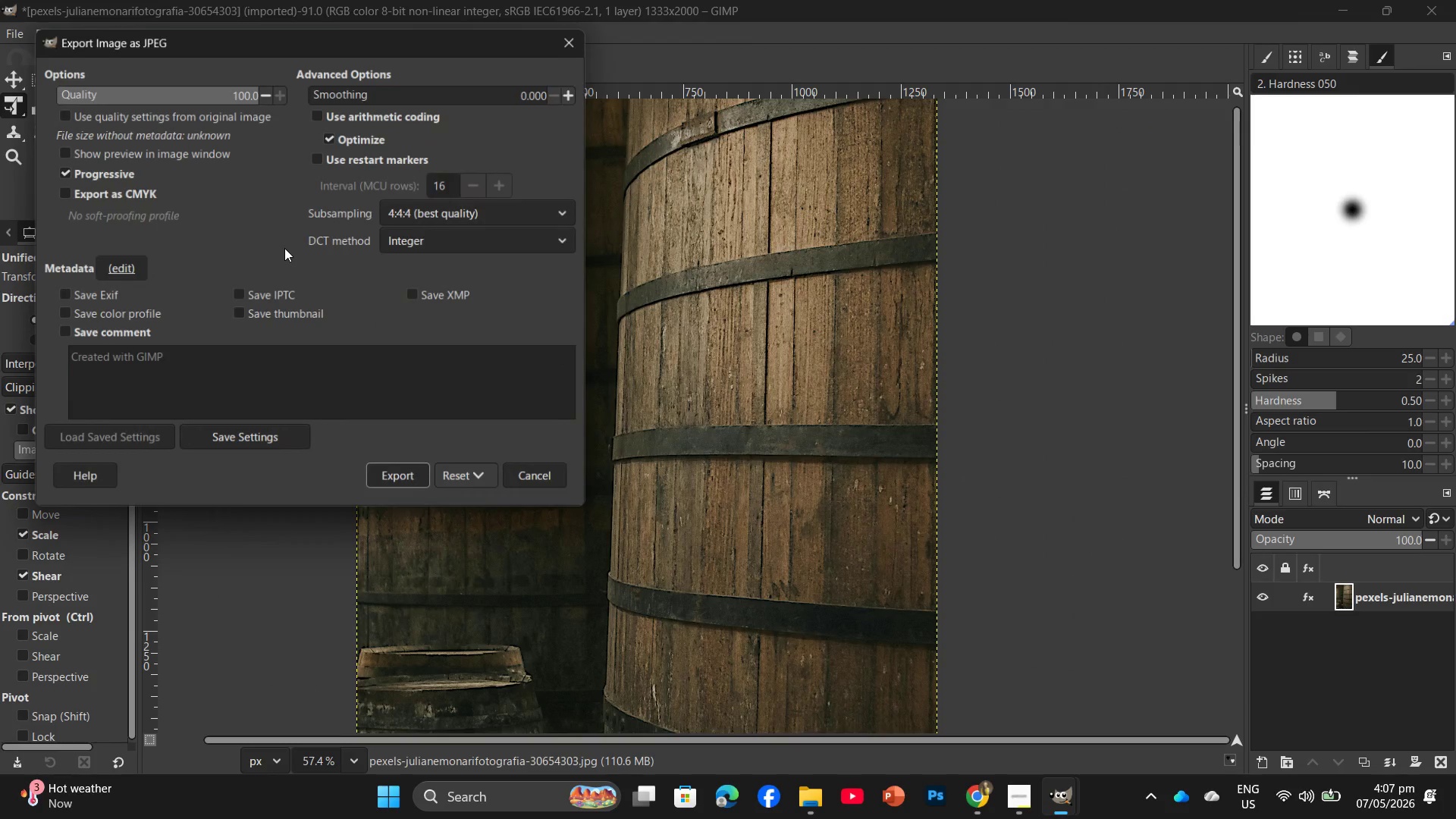 
left_click([199, 67])
 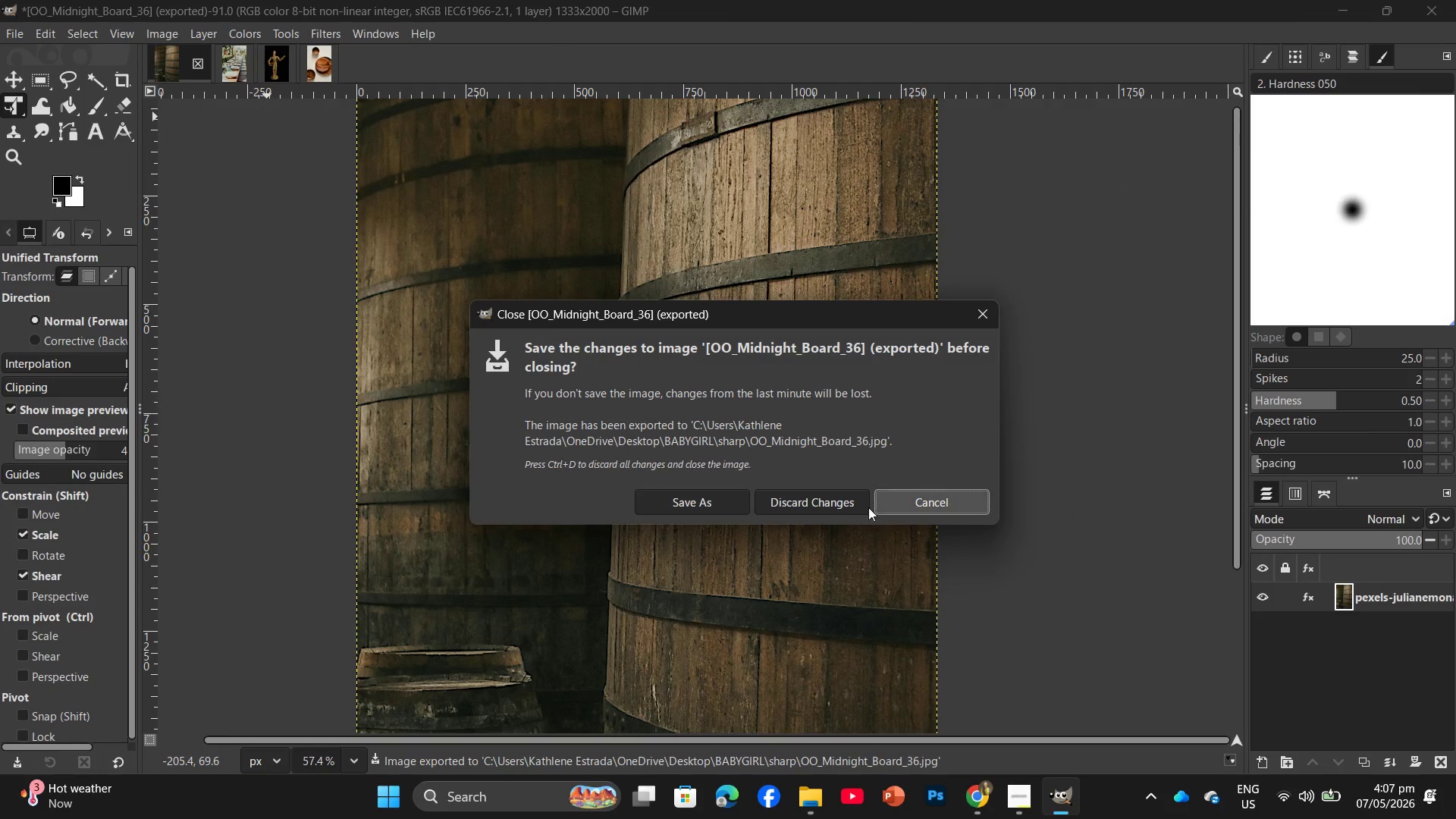 
left_click([845, 506])
 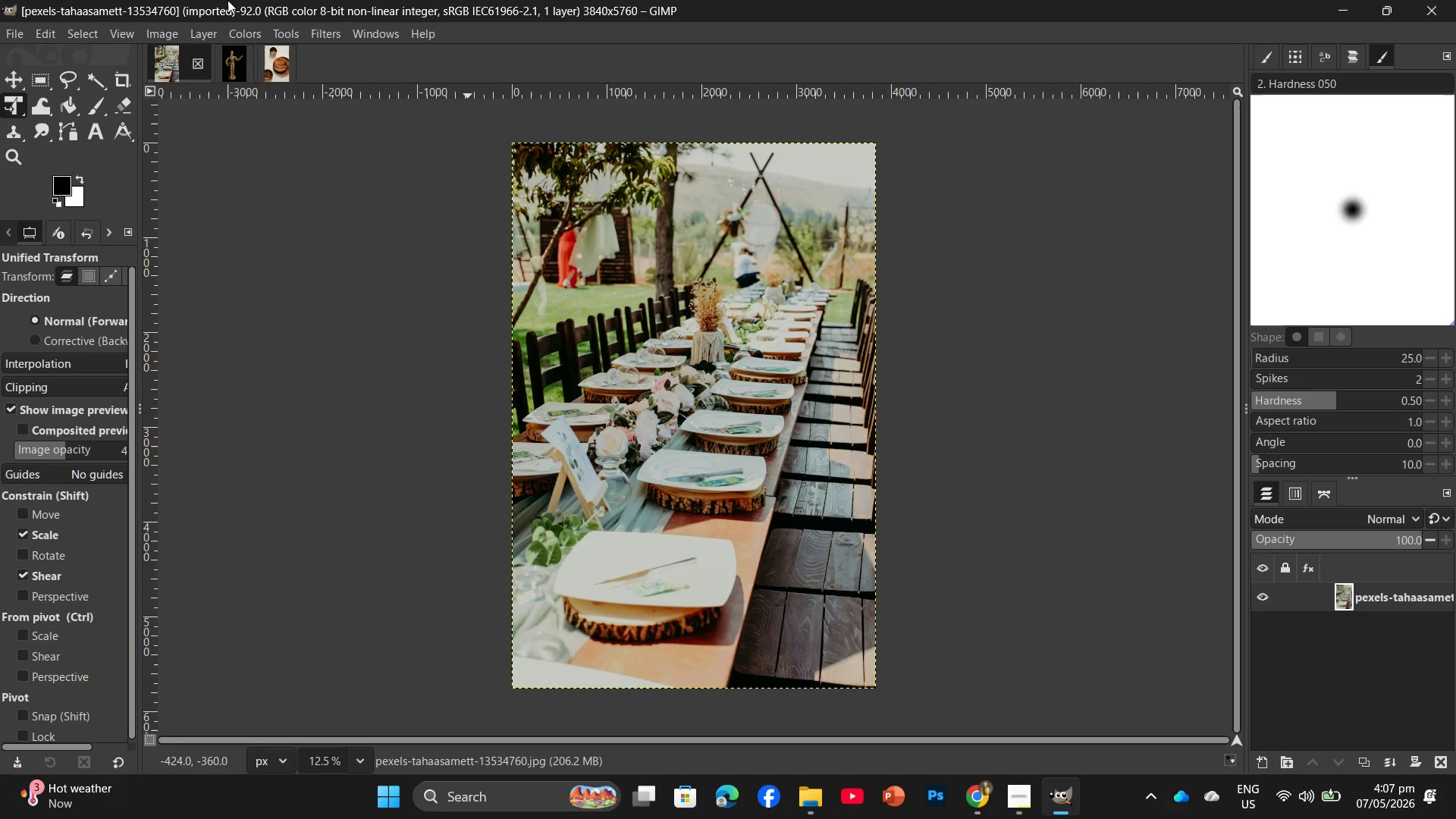 
left_click([162, 27])
 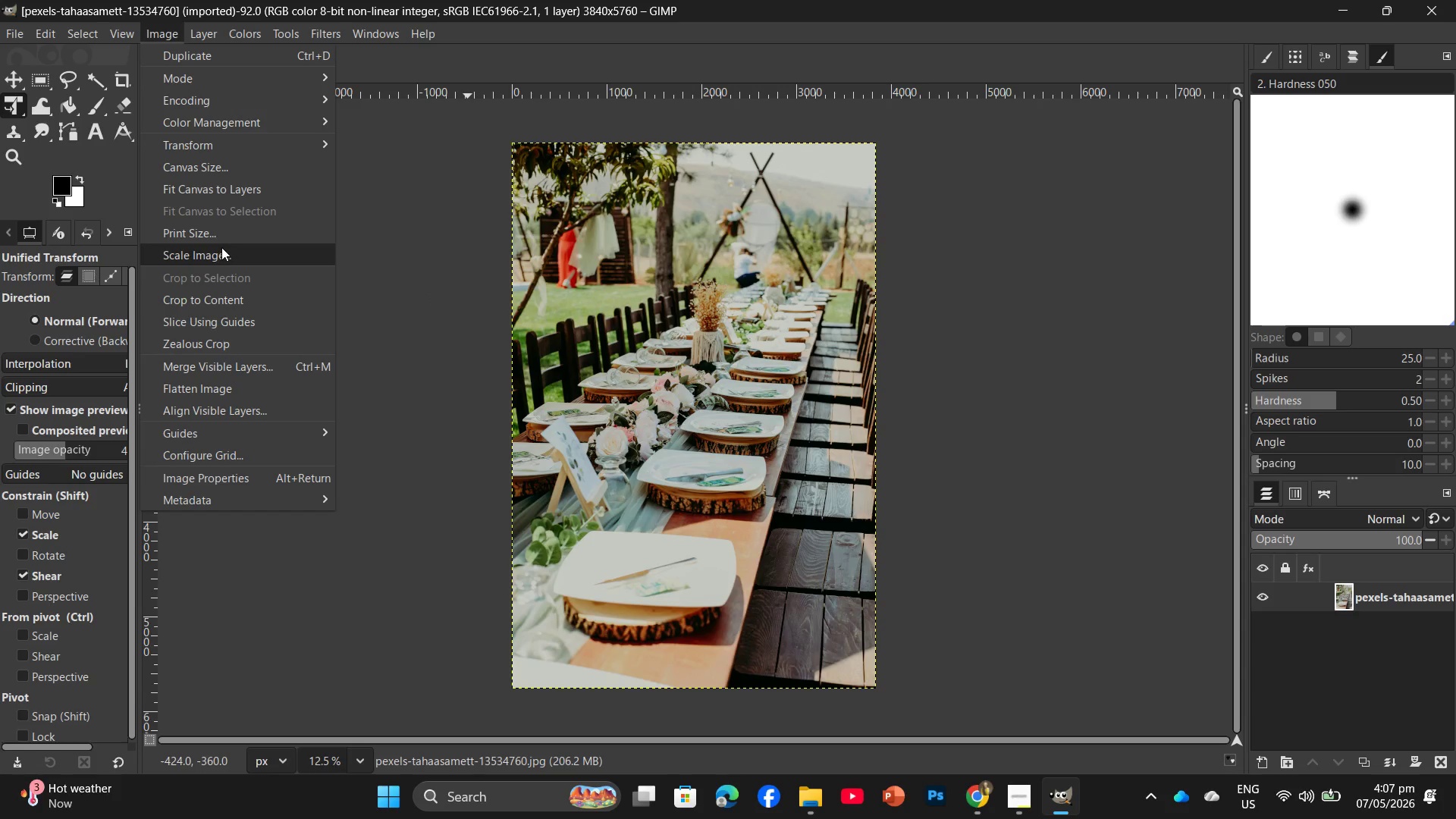 
left_click([221, 247])
 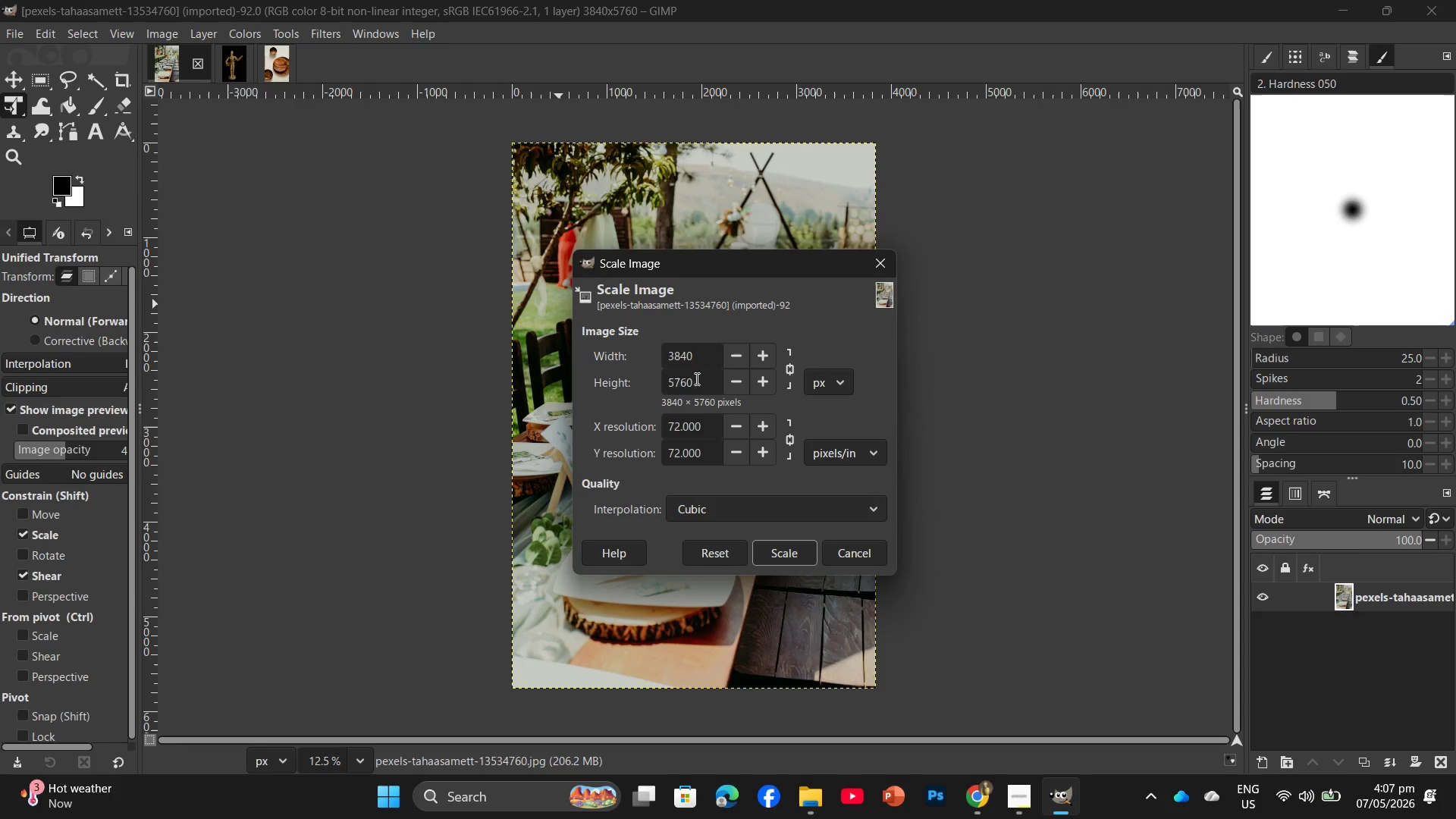 
left_click_drag(start_coordinate=[707, 374], to_coordinate=[653, 372])
 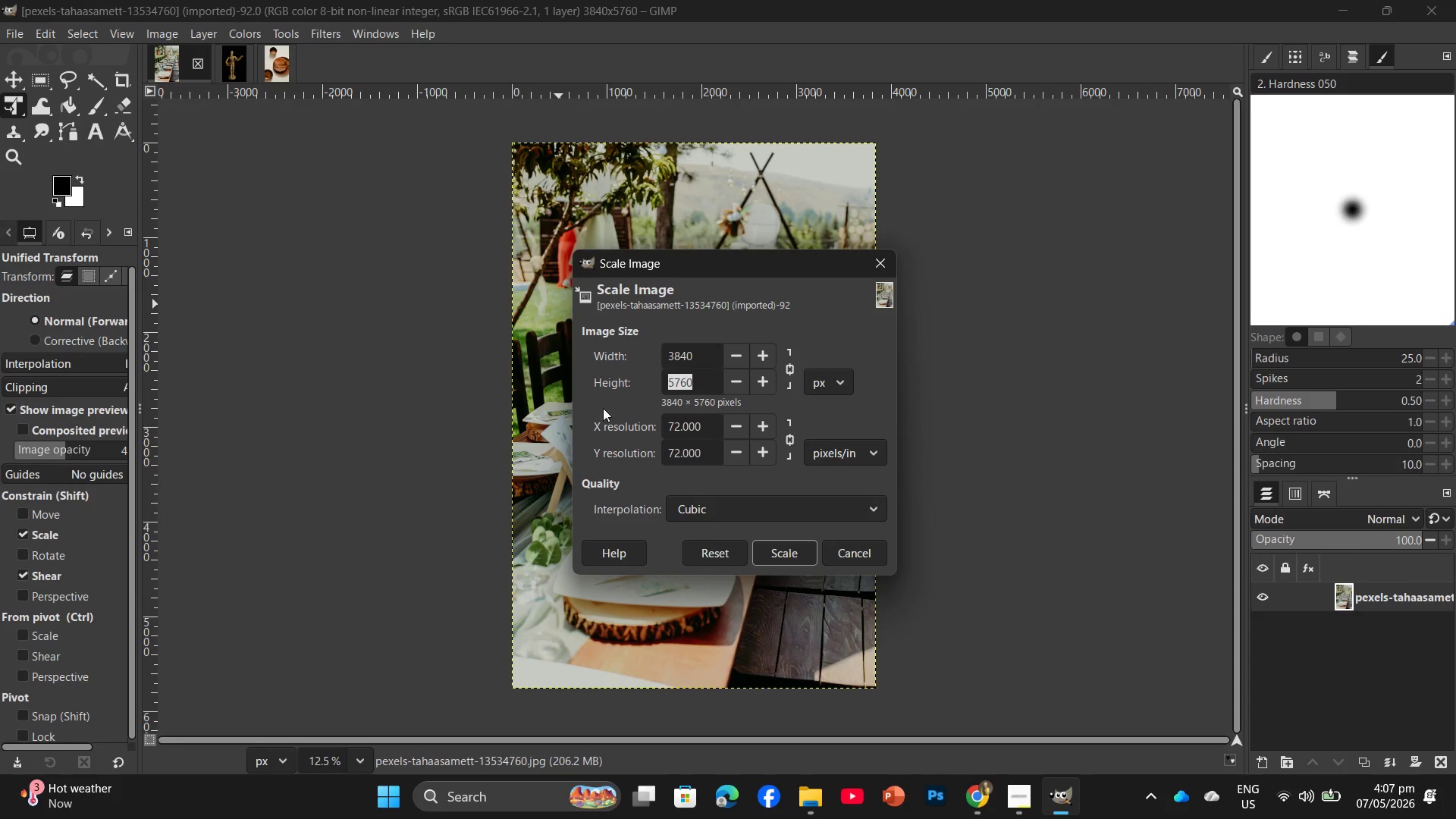 
key(Numpad2)
 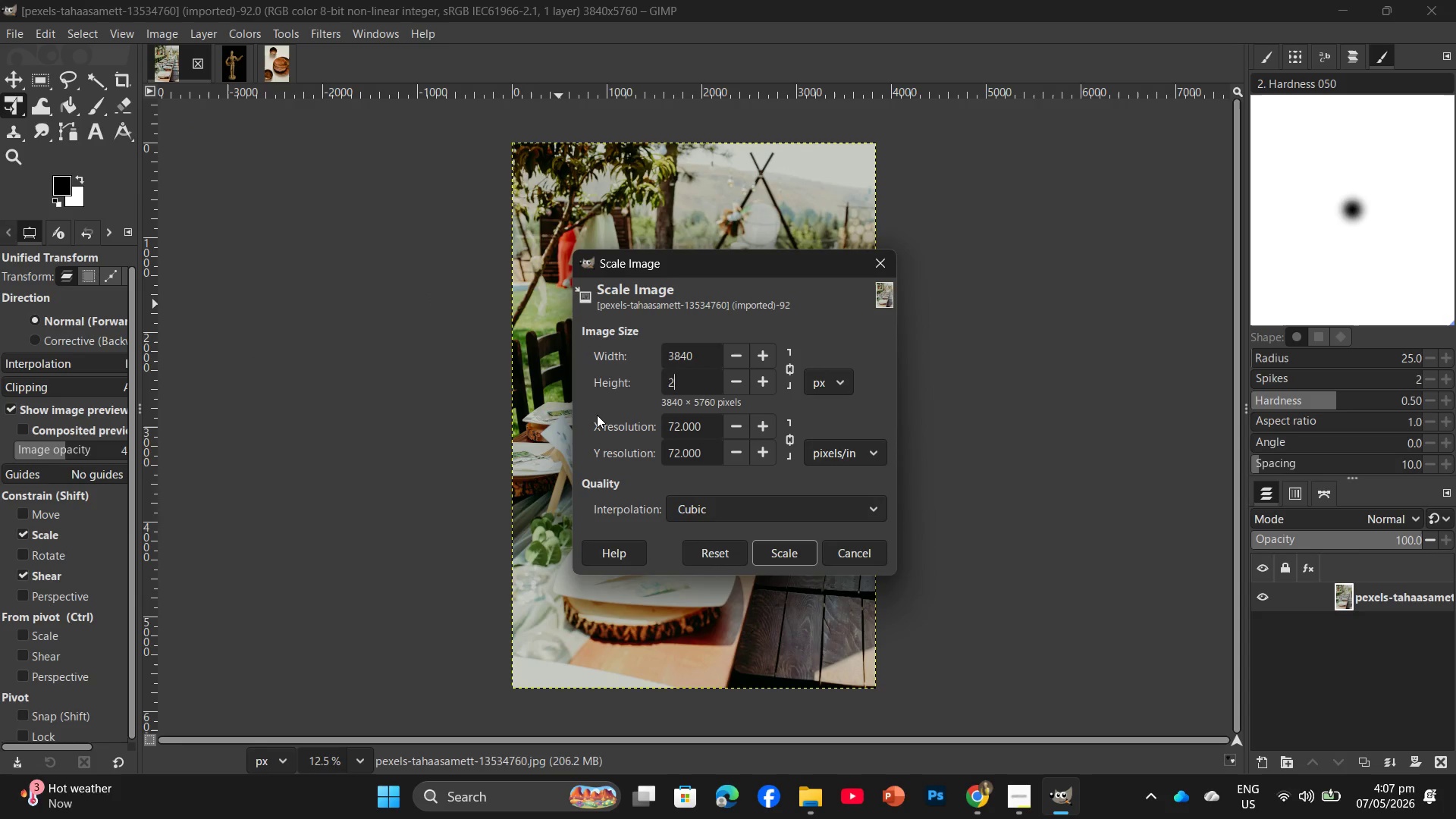 
key(Numpad0)
 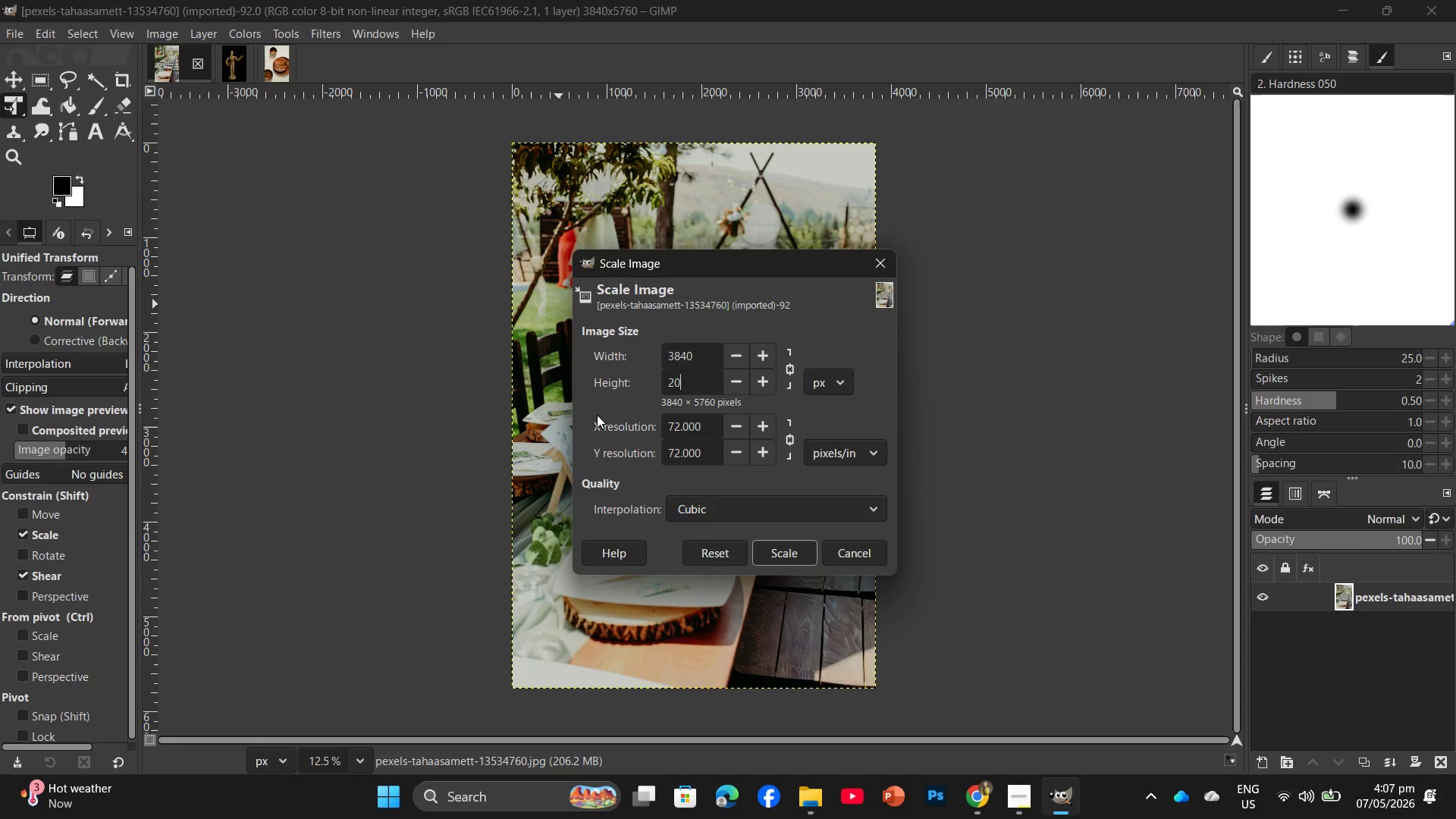 
key(Numpad0)
 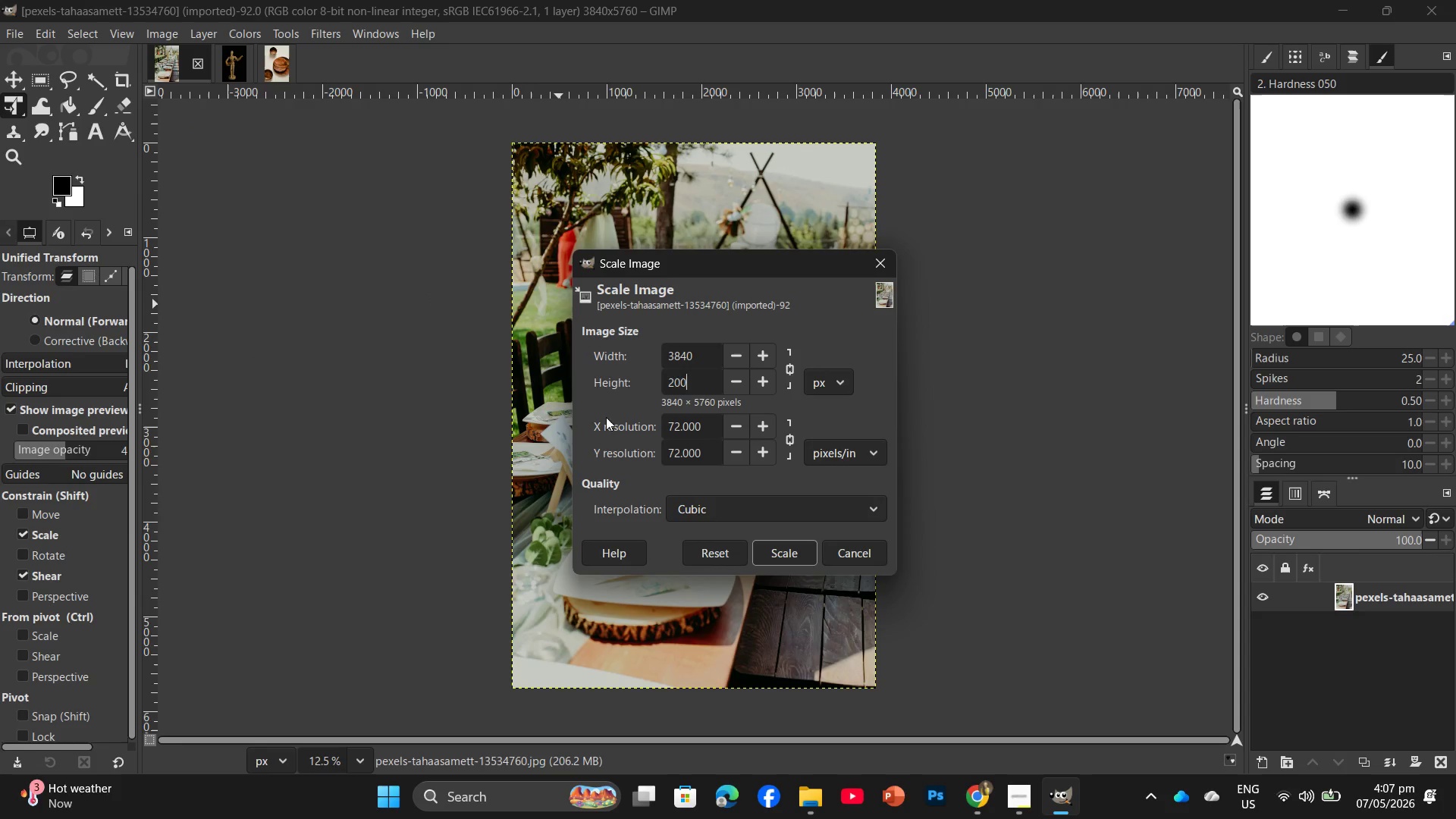 
key(Numpad0)
 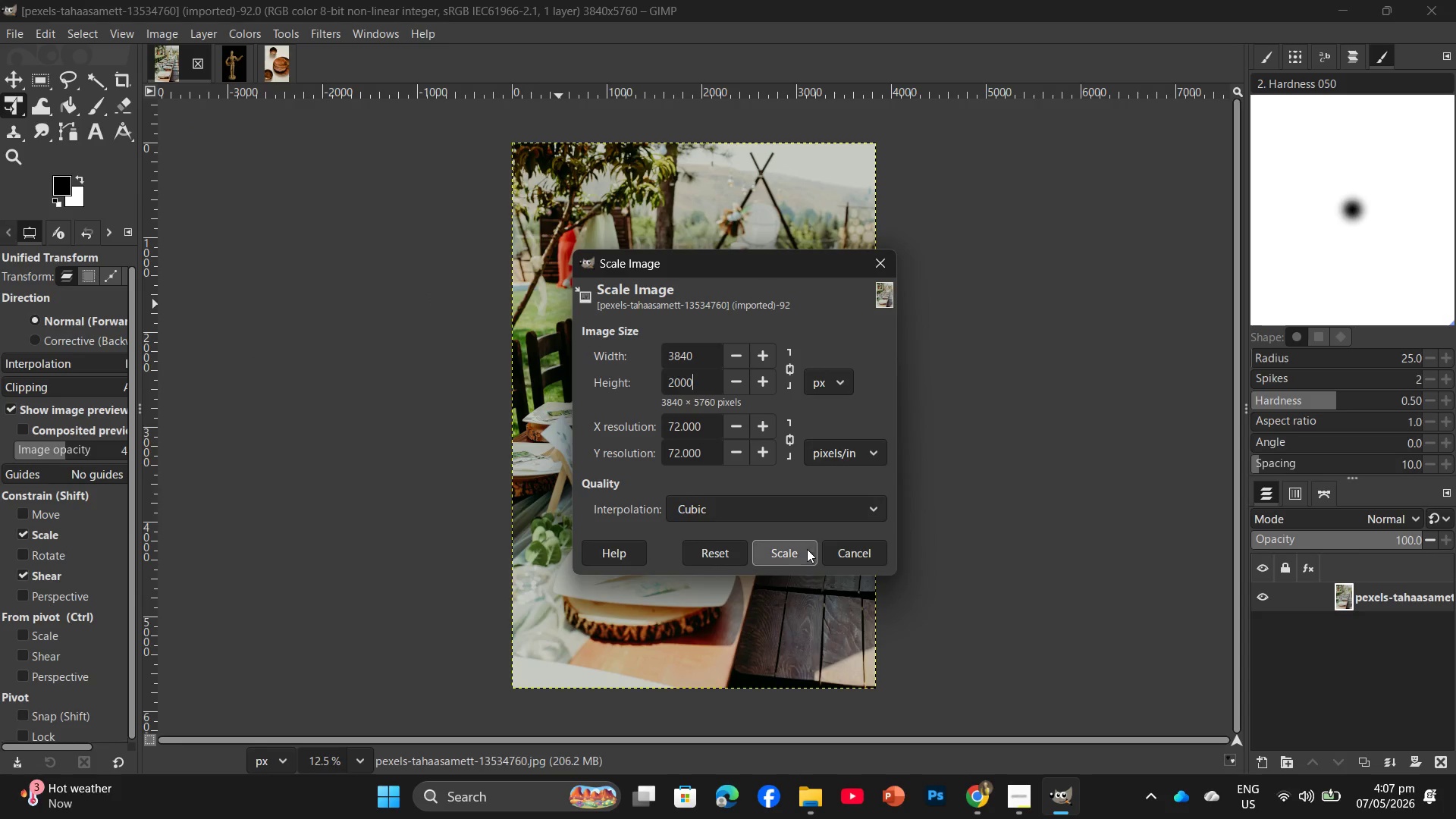 
left_click([800, 548])
 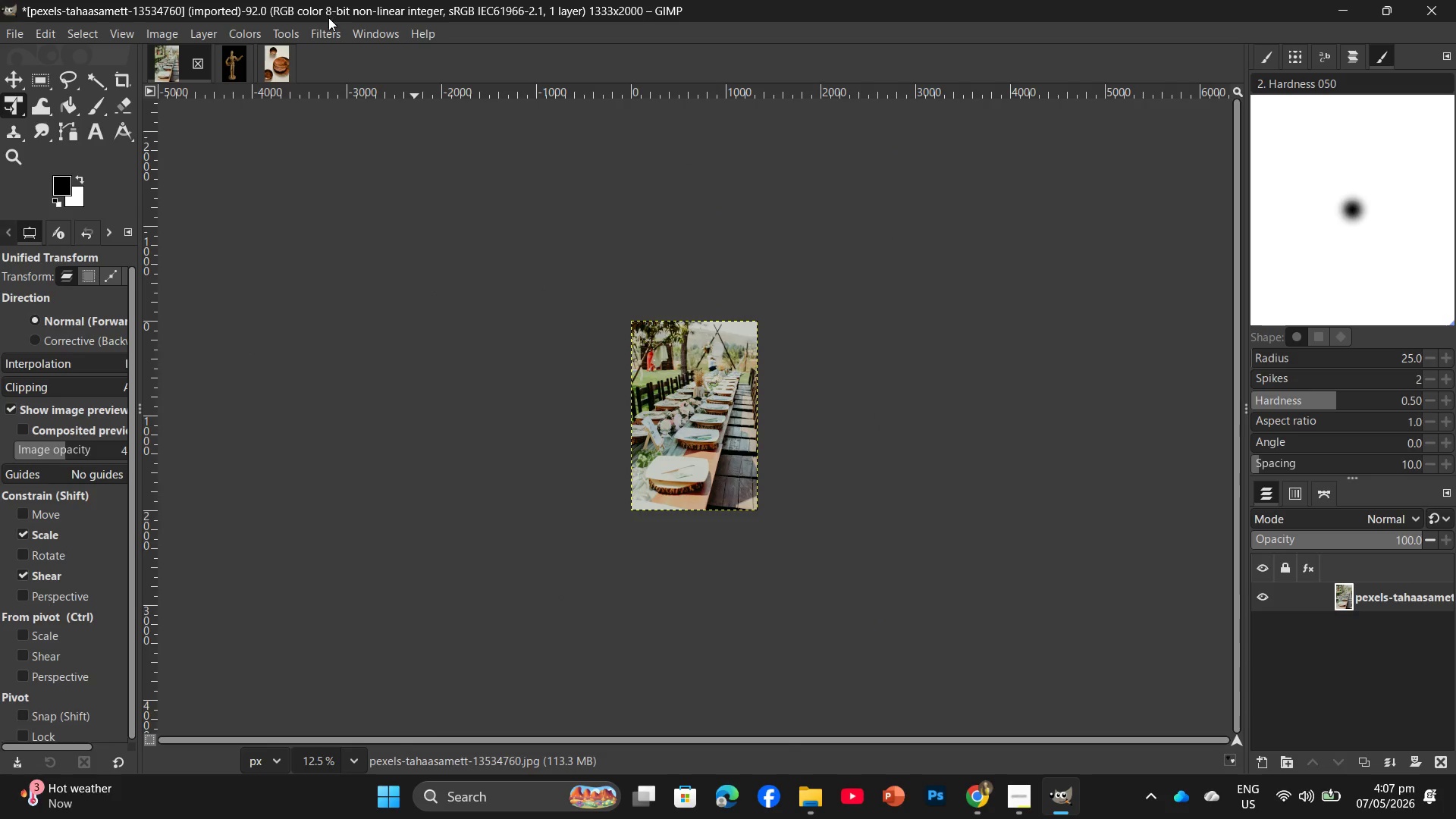 
left_click([334, 29])
 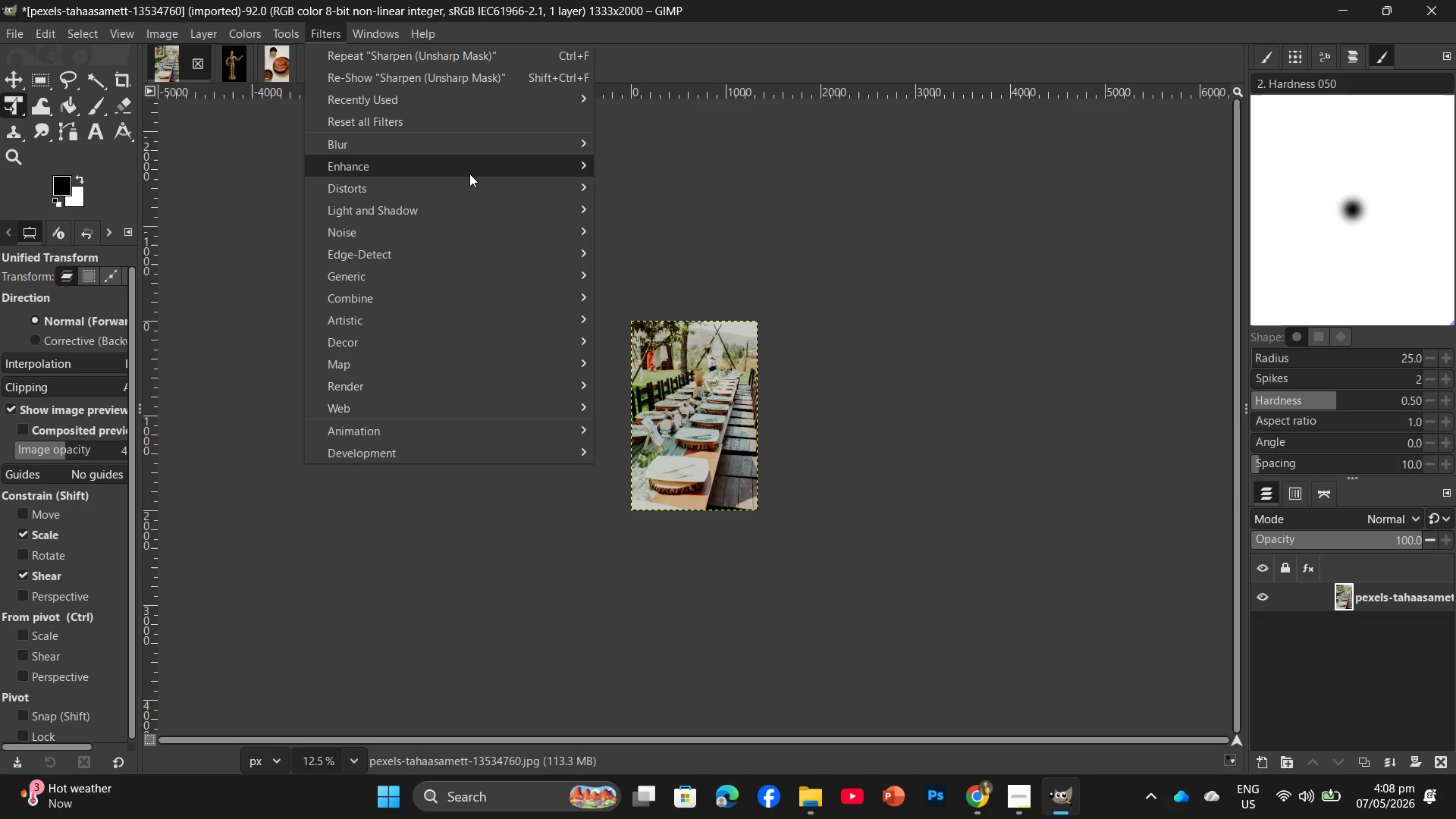 
left_click([469, 173])
 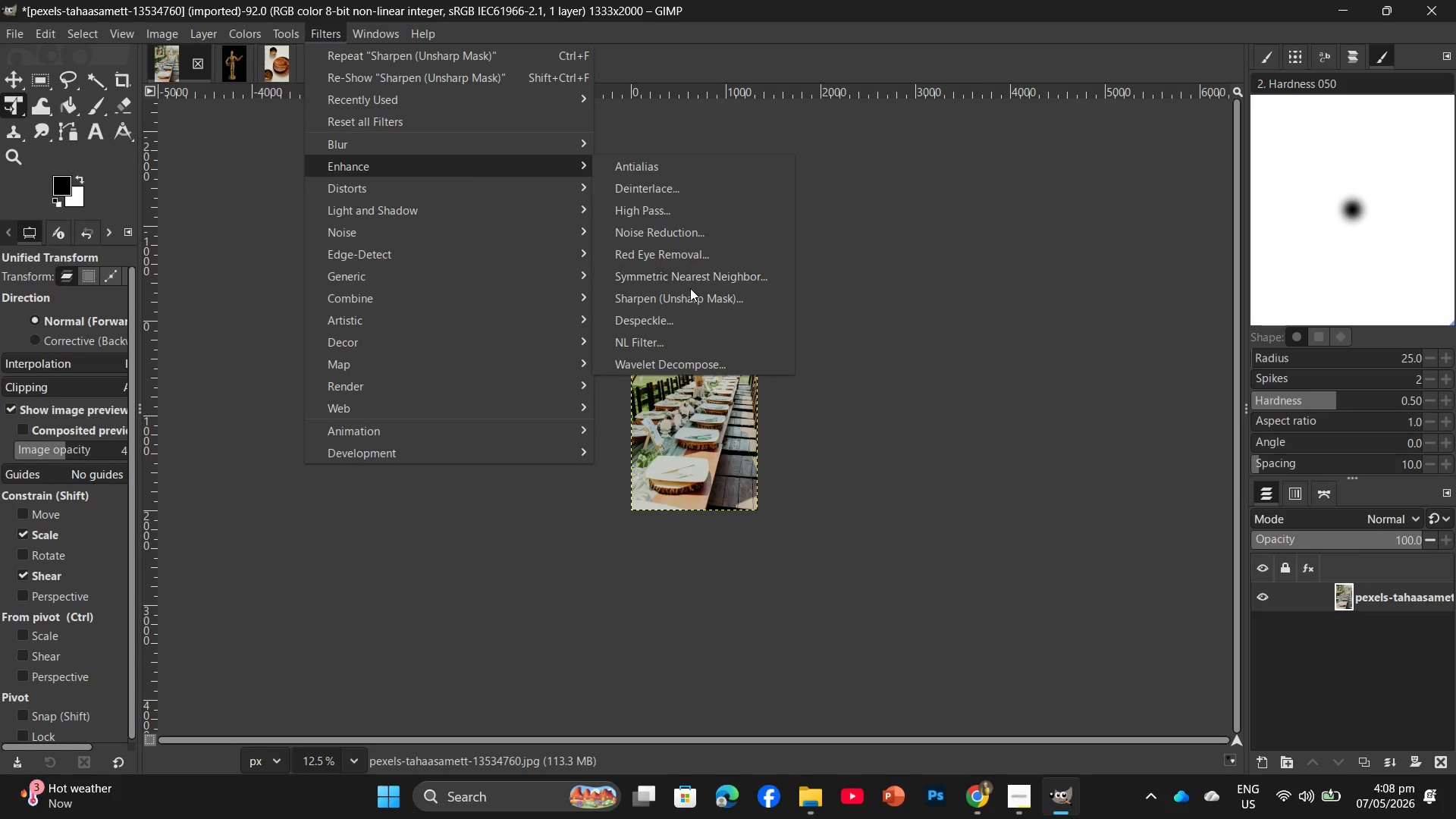 
left_click([694, 295])
 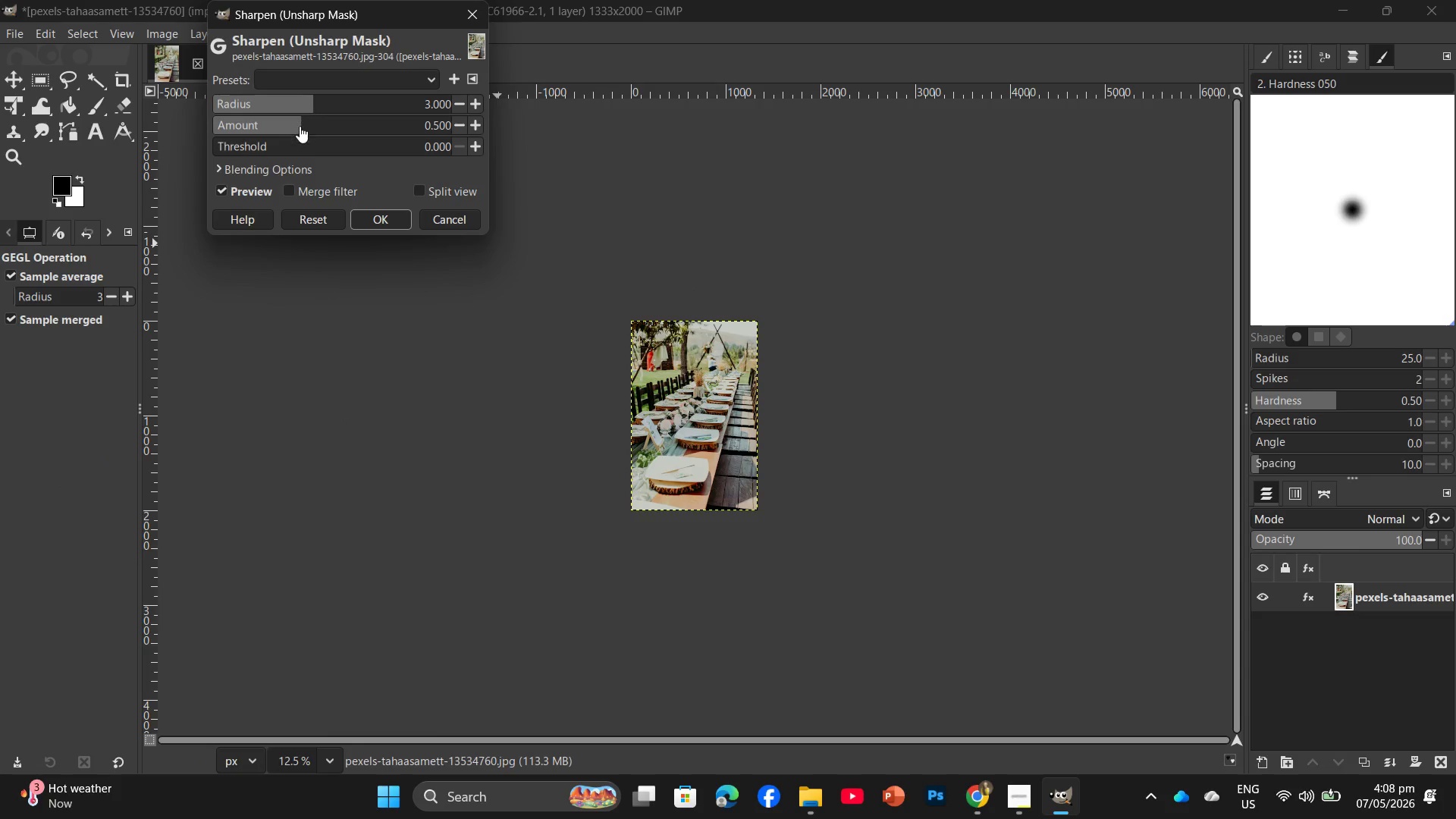 
left_click_drag(start_coordinate=[300, 126], to_coordinate=[314, 126])
 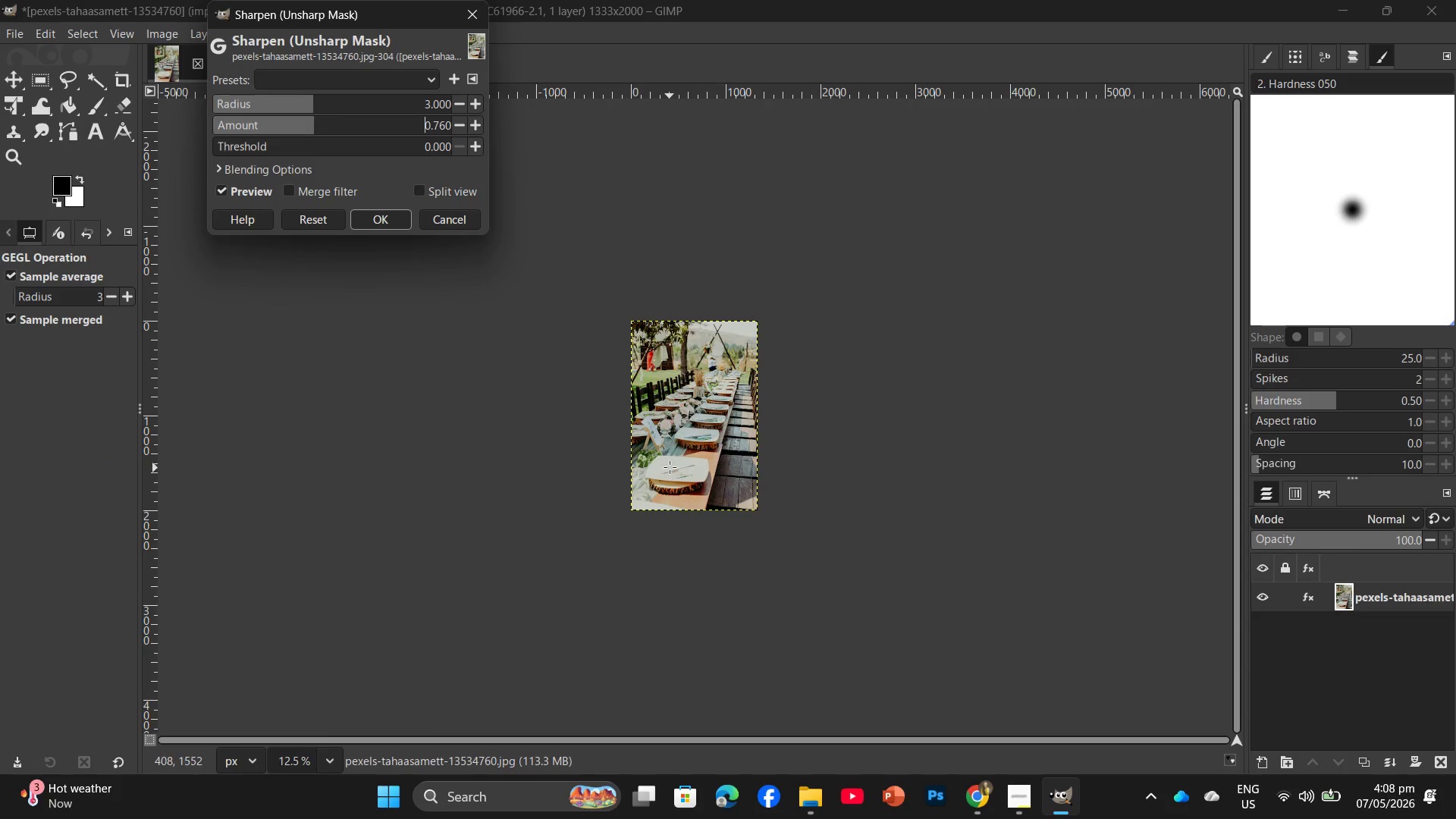 
hold_key(key=ControlLeft, duration=1.08)
scroll: coordinate [717, 460], scroll_direction: up, amount: 18.0
 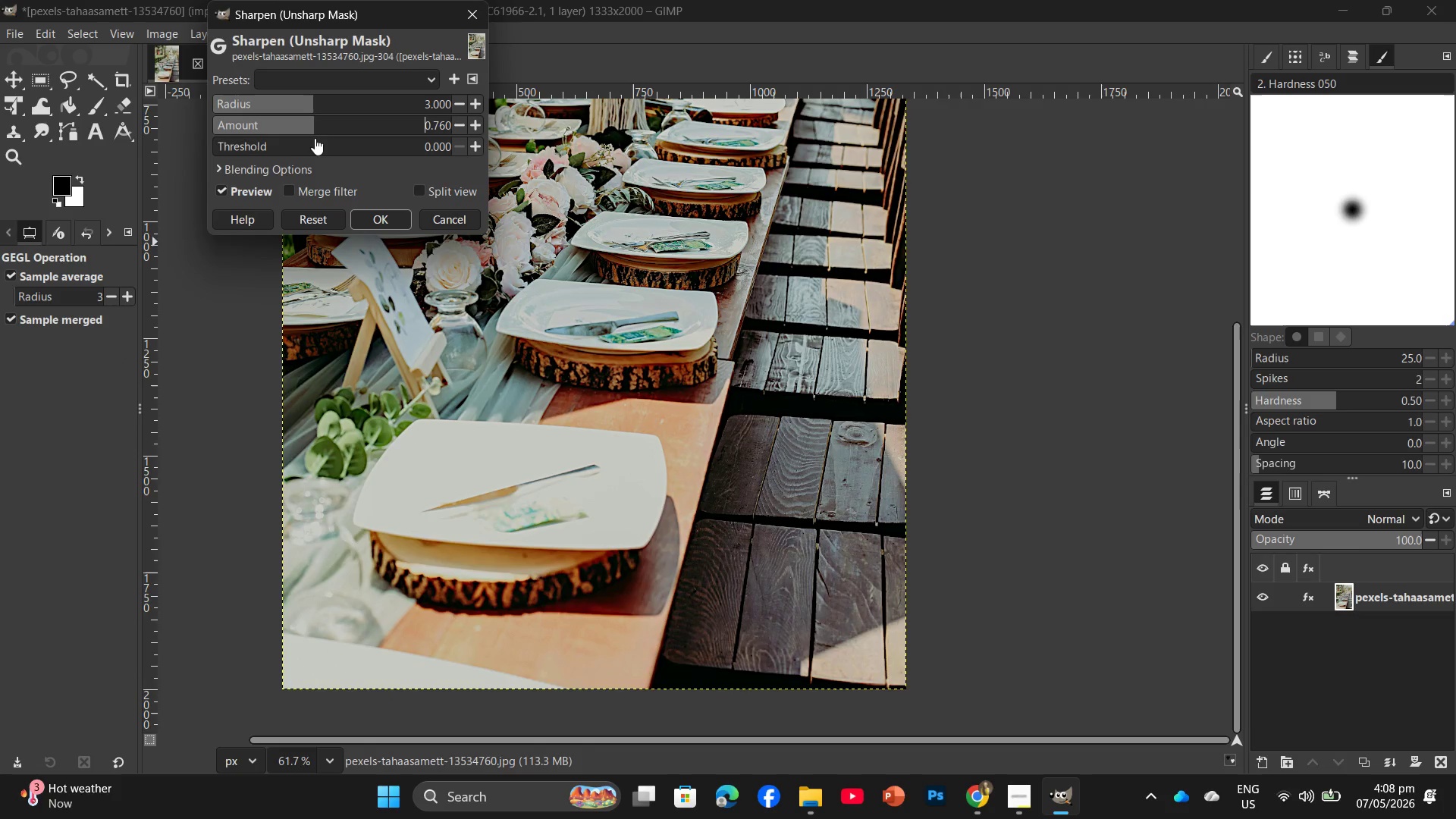 
left_click_drag(start_coordinate=[313, 133], to_coordinate=[322, 133])
 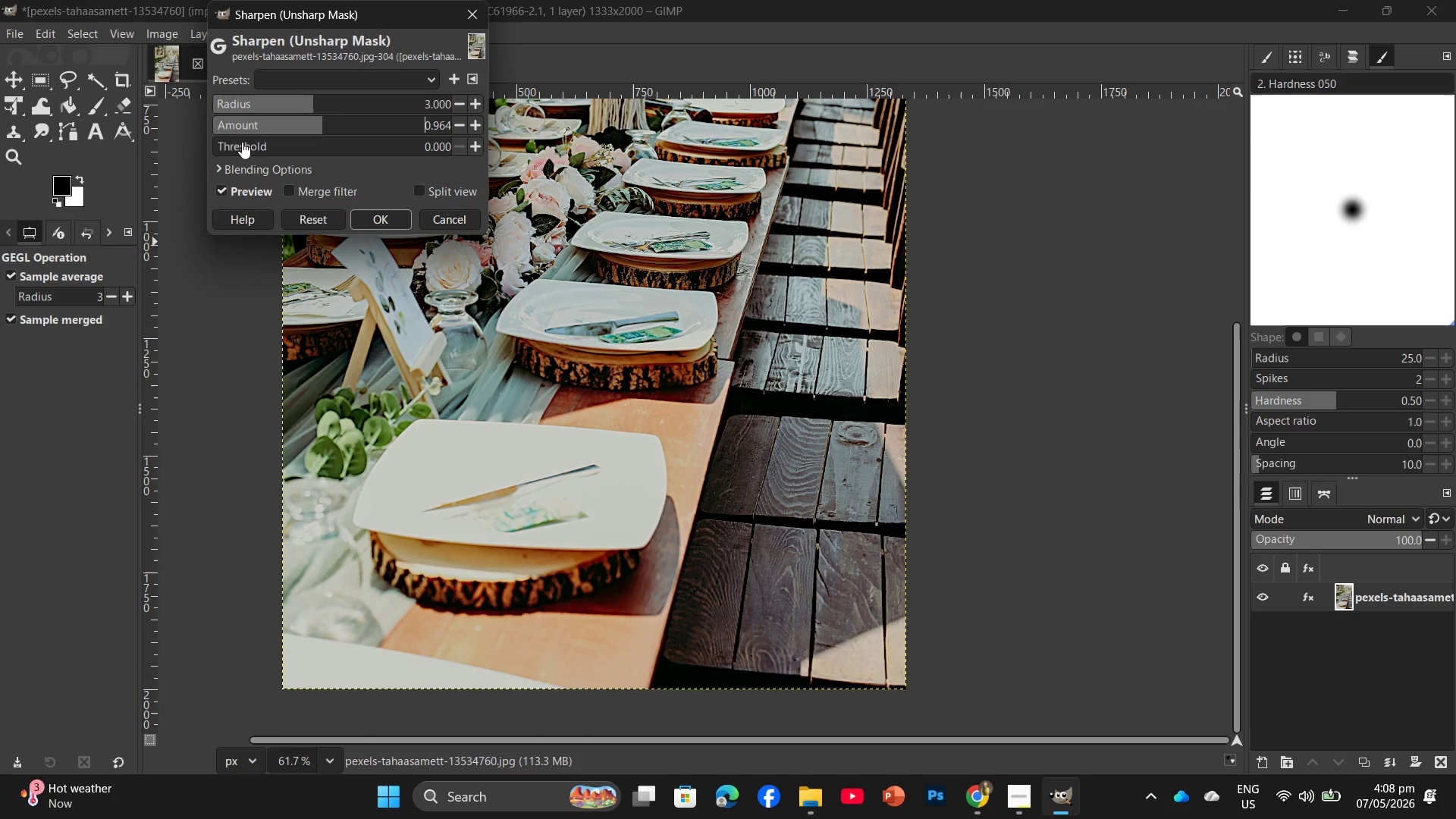 
left_click([242, 142])
 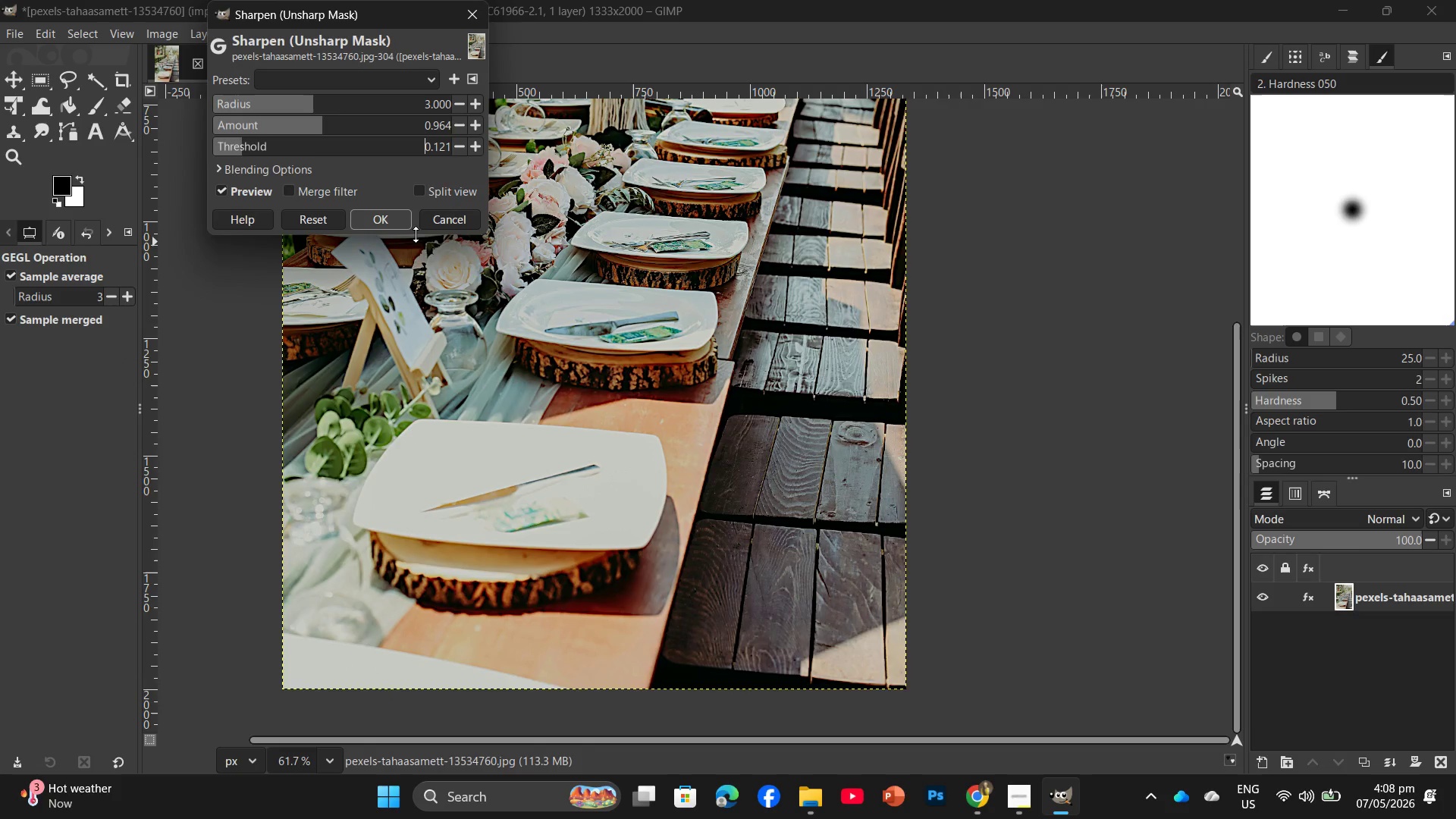 
left_click_drag(start_coordinate=[416, 234], to_coordinate=[416, 227])
 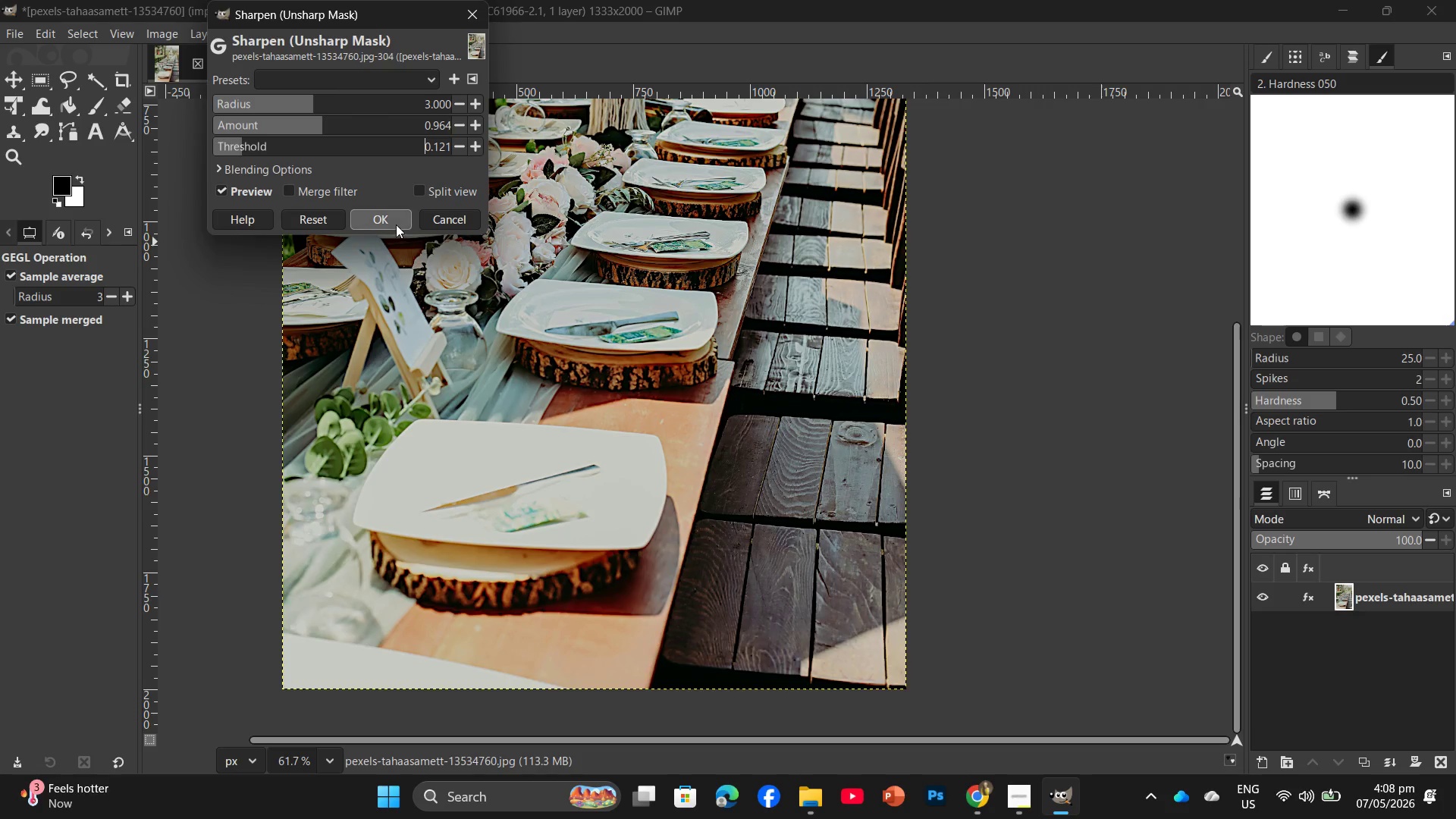 
left_click([388, 216])
 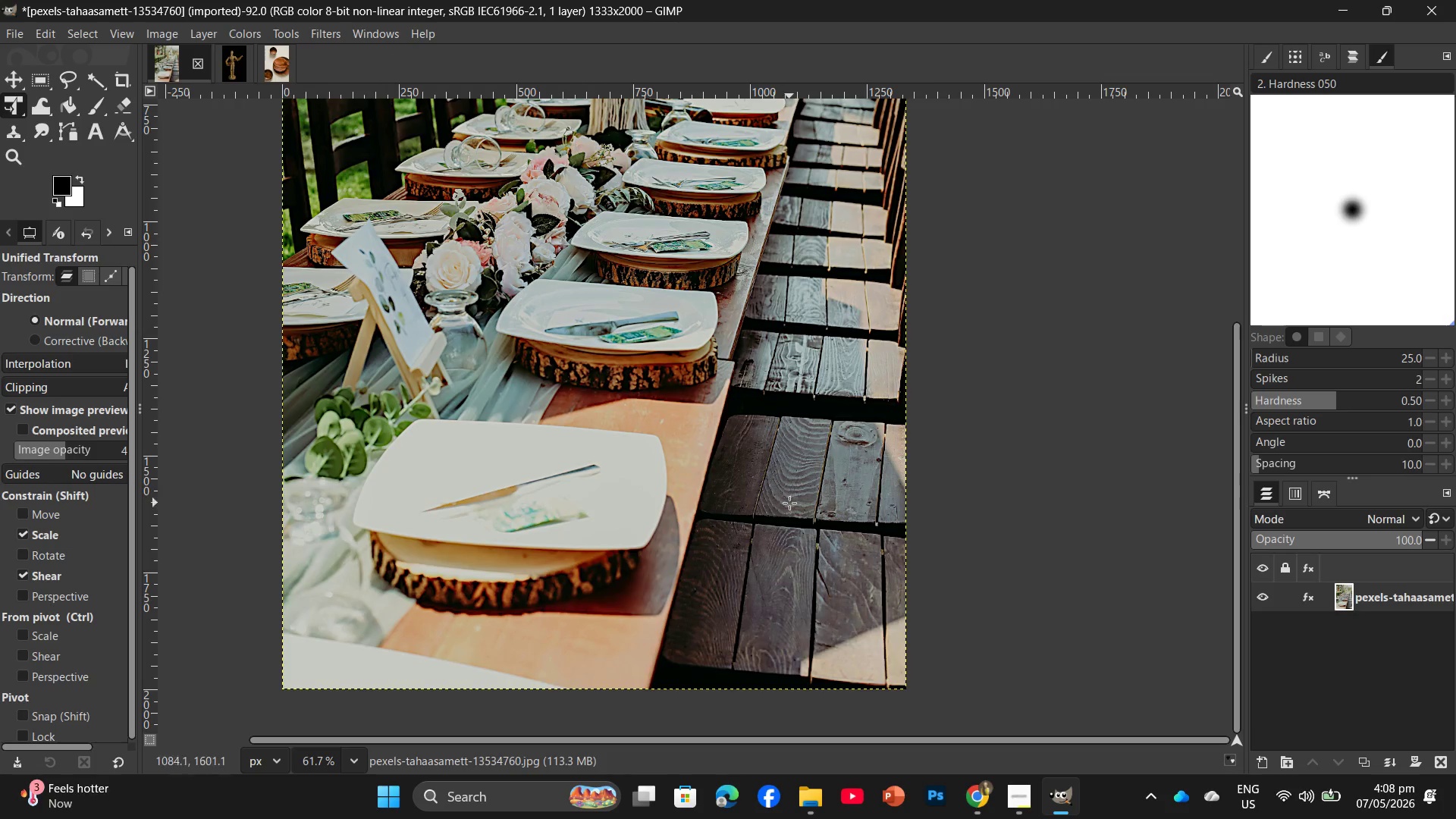 
key(Control+Shift+E)
 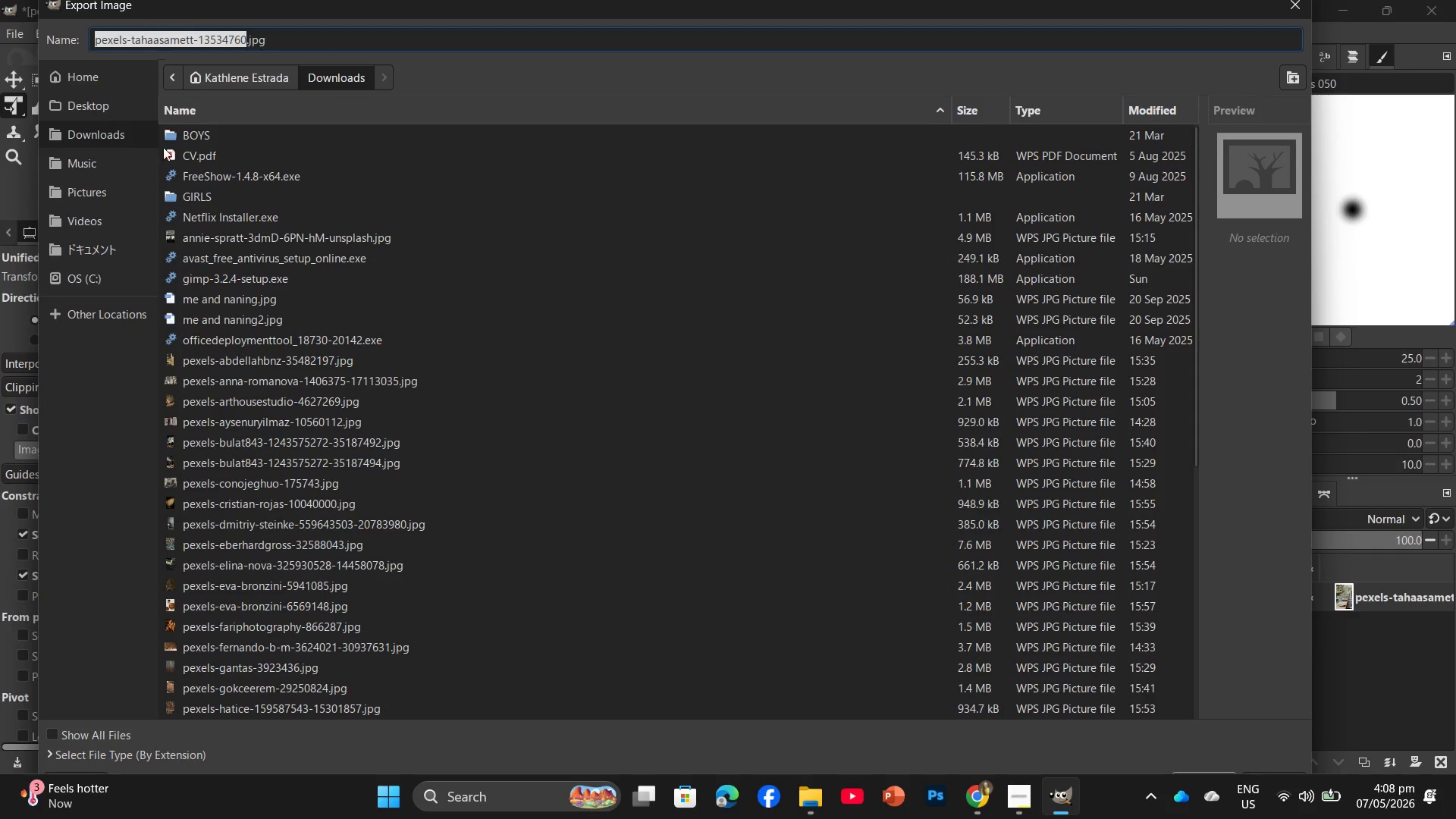 
wait(5.33)
 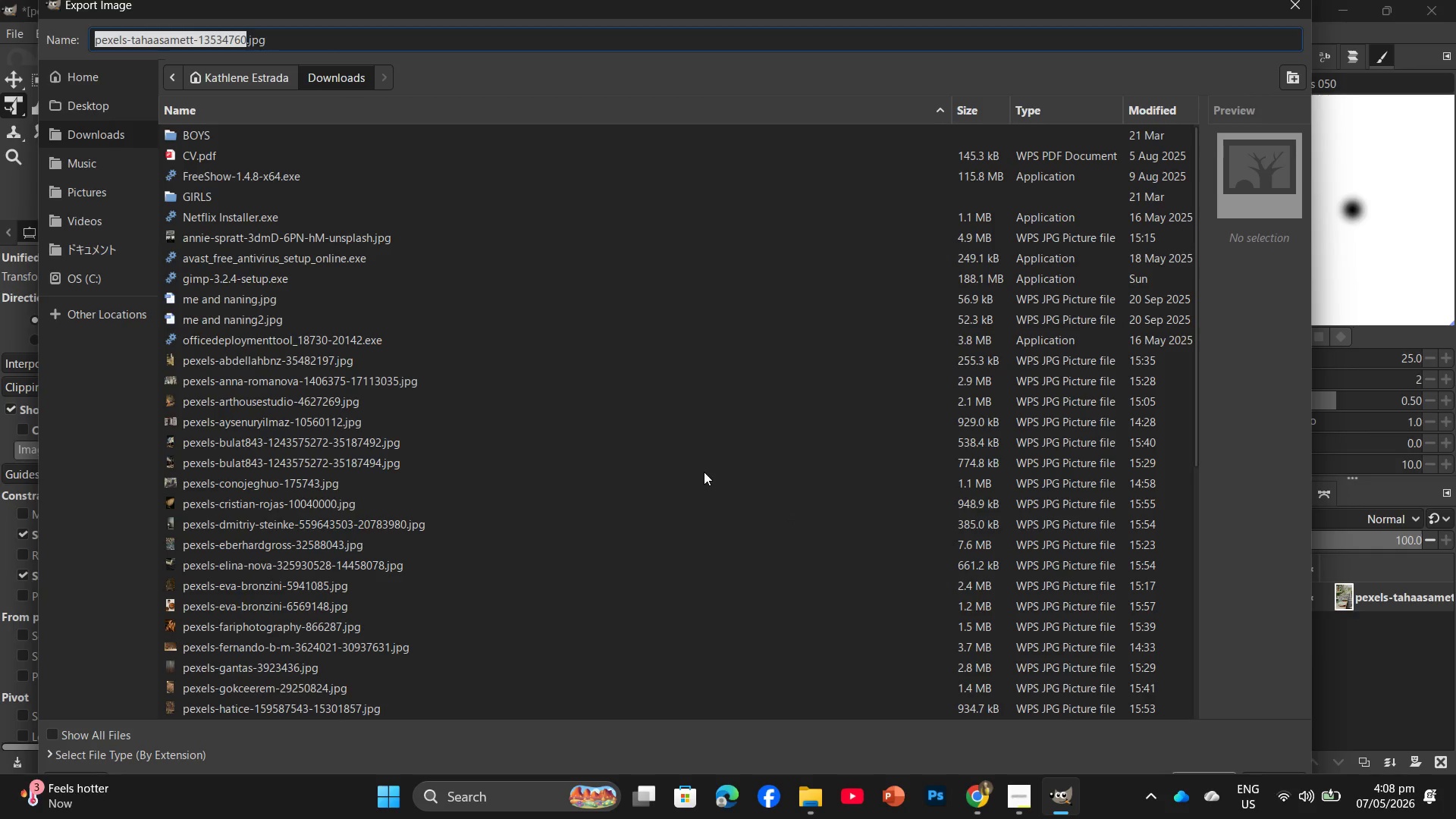 
left_click([102, 91])
 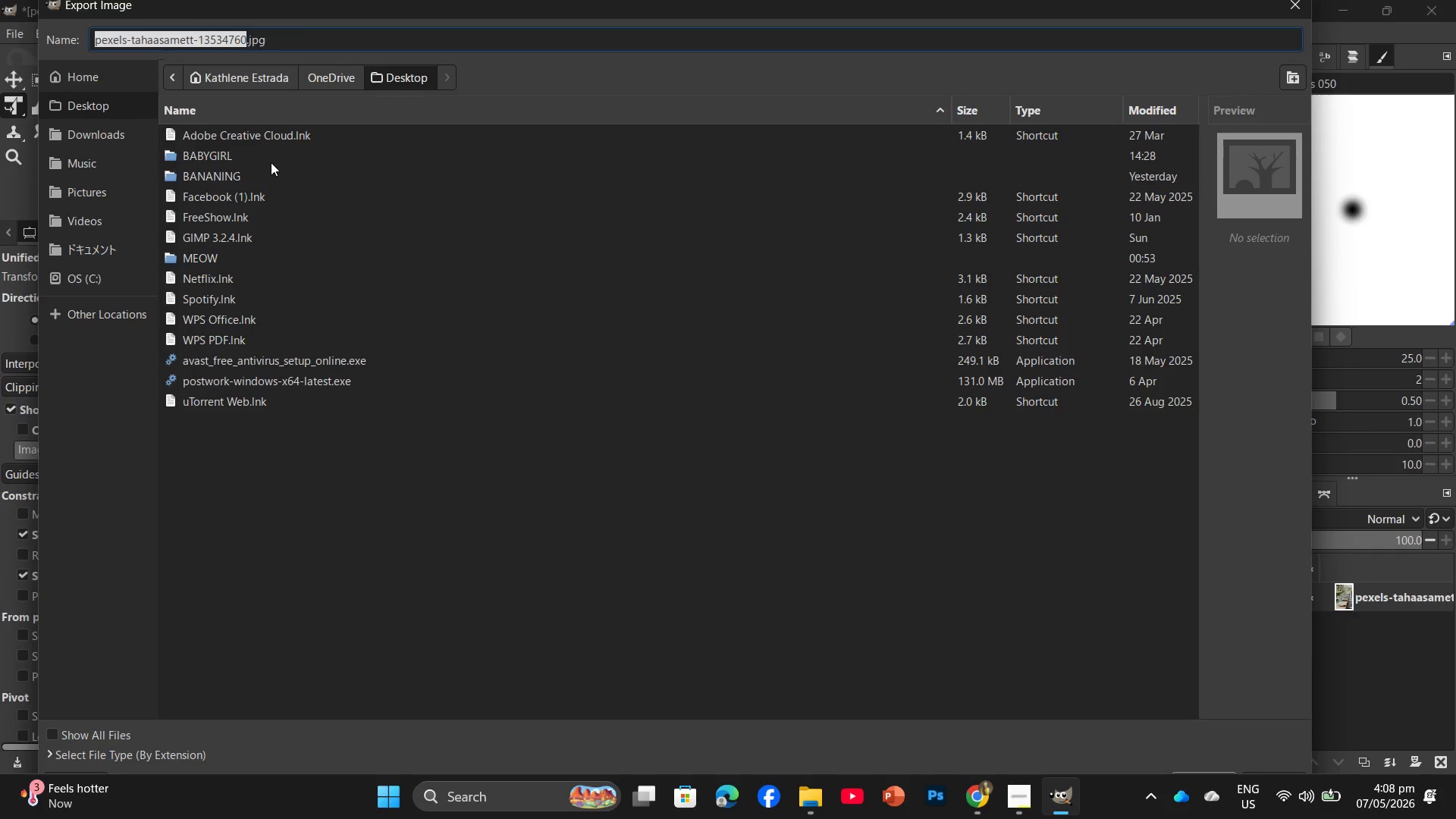 
double_click([271, 162])
 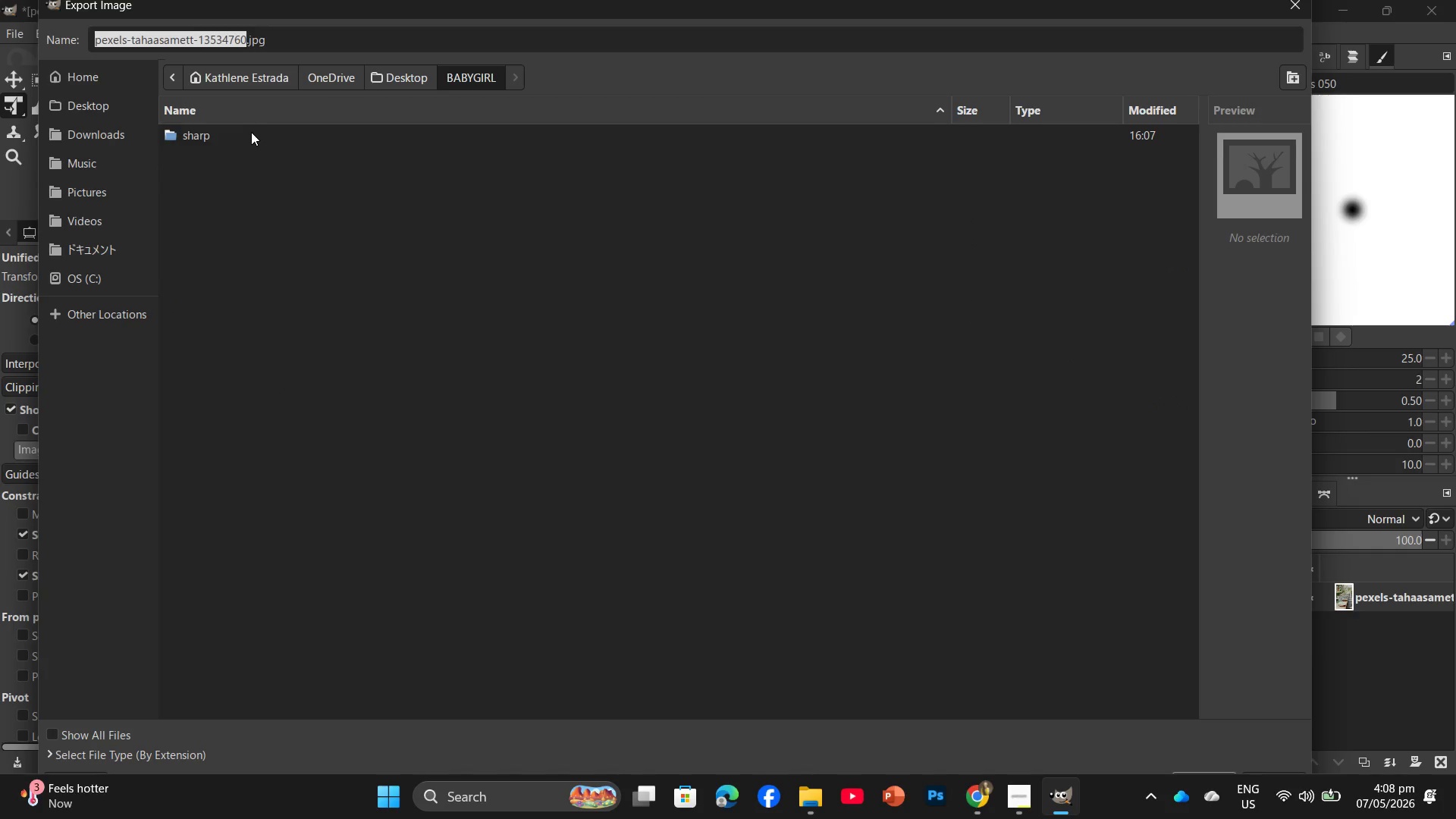 
double_click([251, 132])
 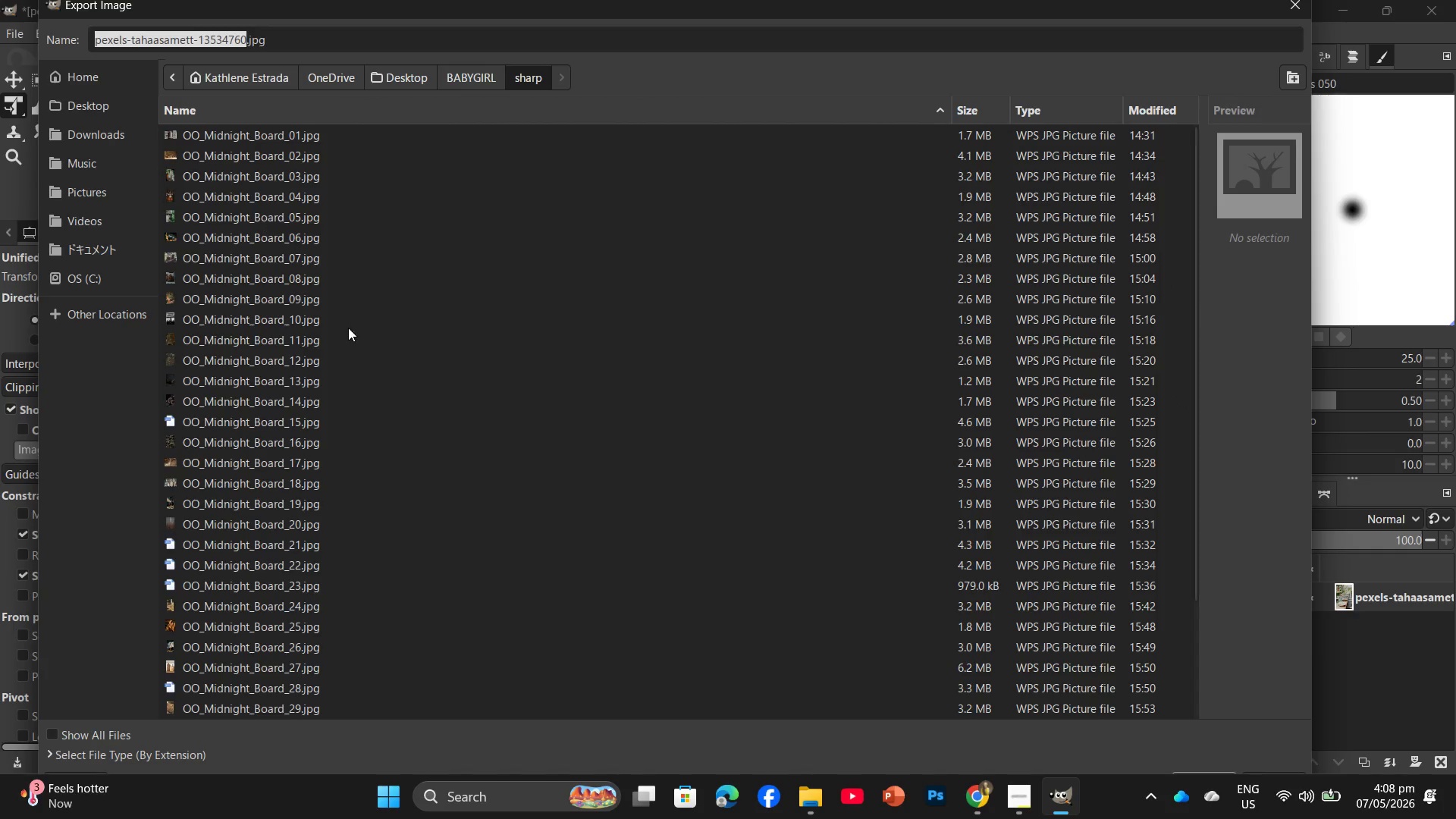 
scroll: coordinate [362, 384], scroll_direction: down, amount: 23.0
 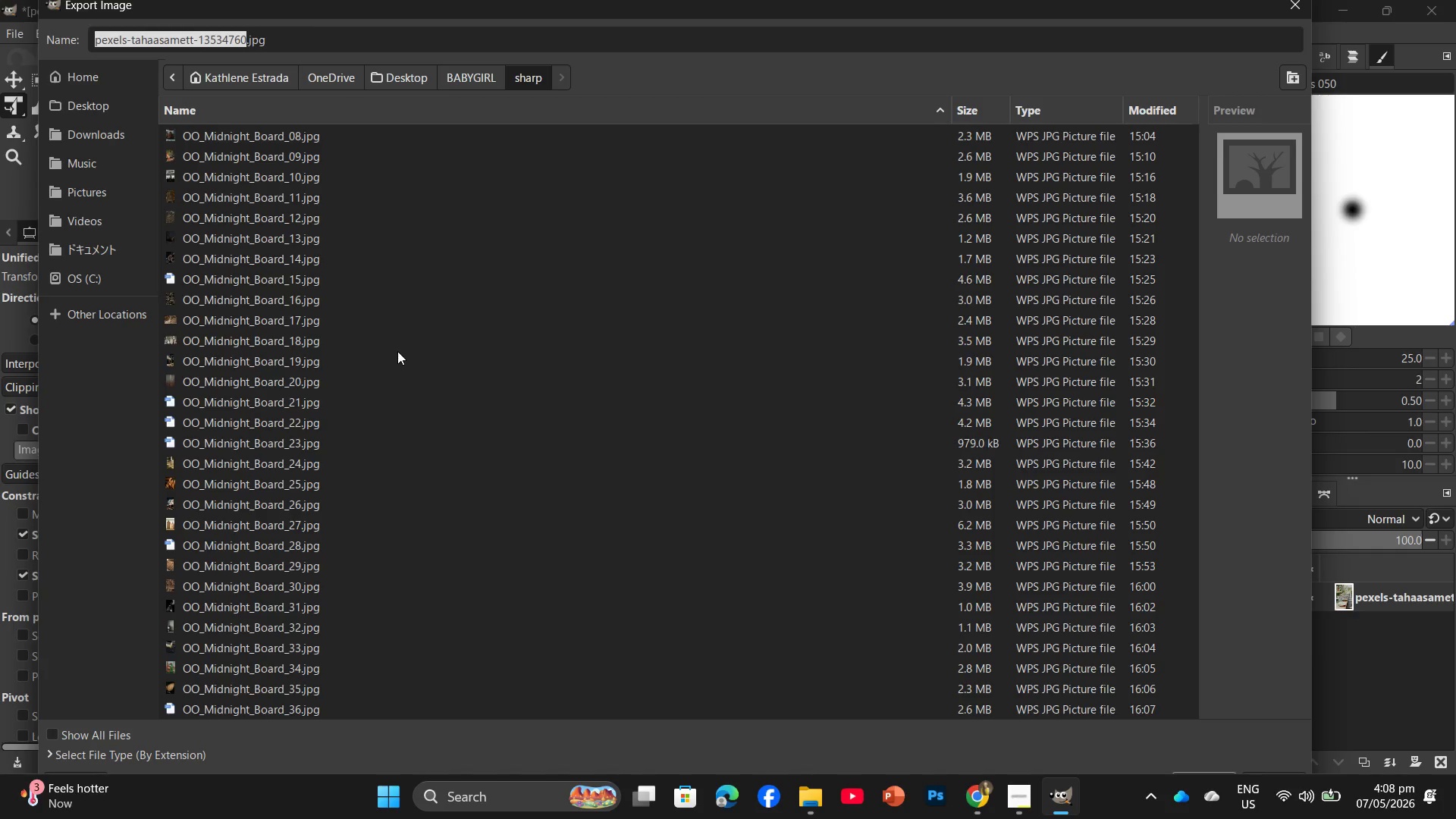 
wait(18.94)
 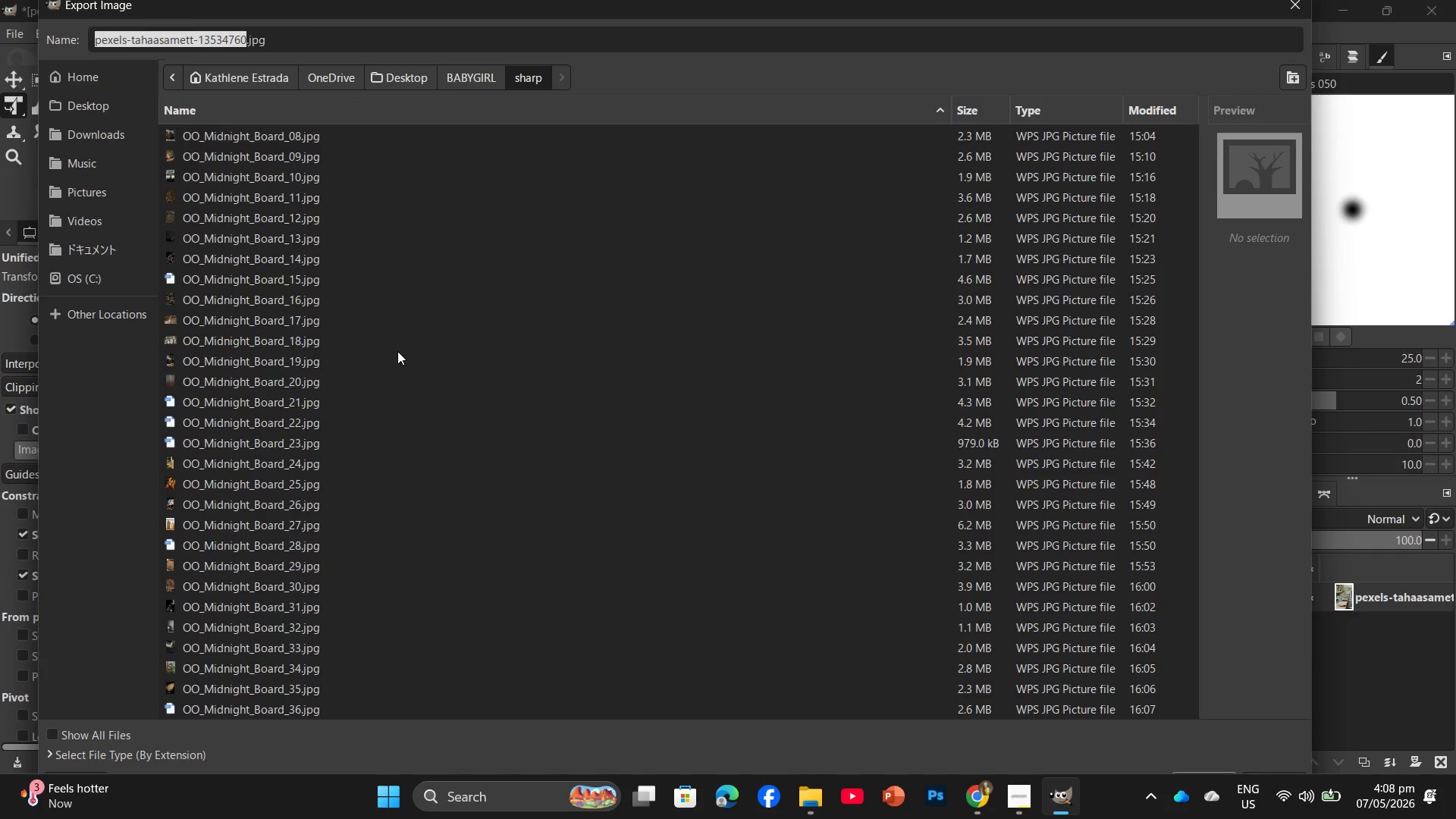 
scroll: coordinate [341, 481], scroll_direction: down, amount: 15.0
 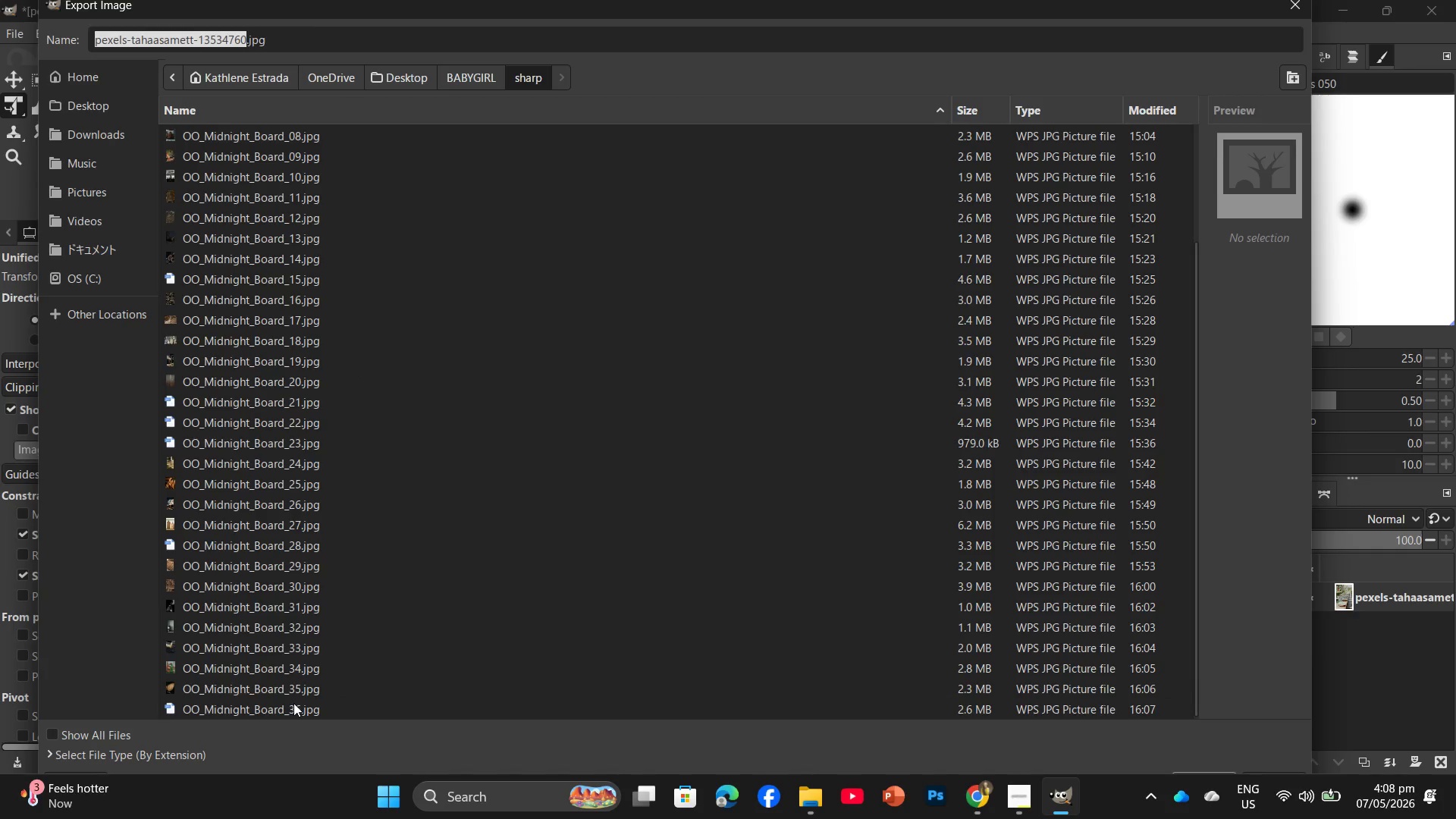 
left_click([293, 702])
 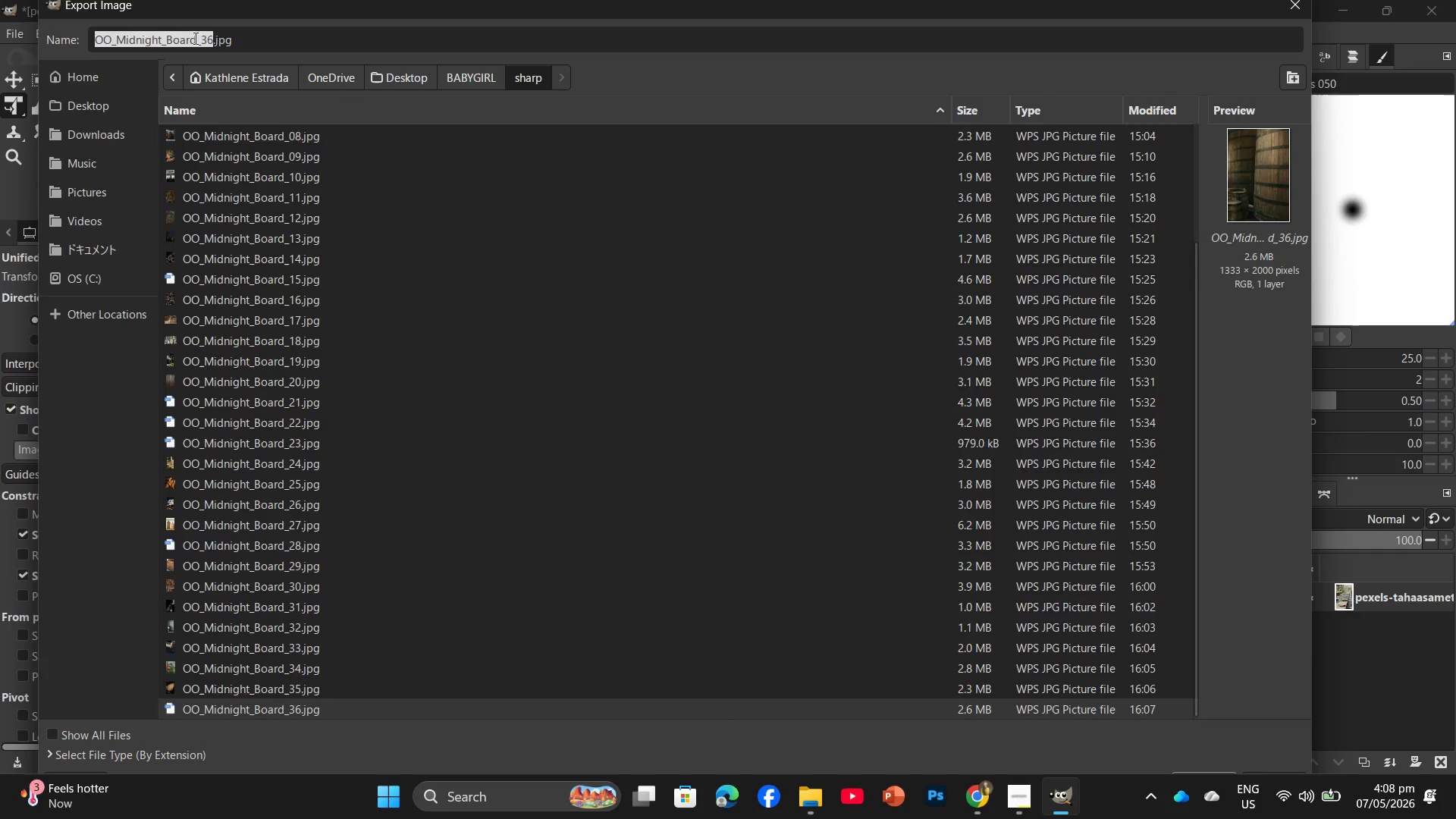 
left_click([212, 36])
 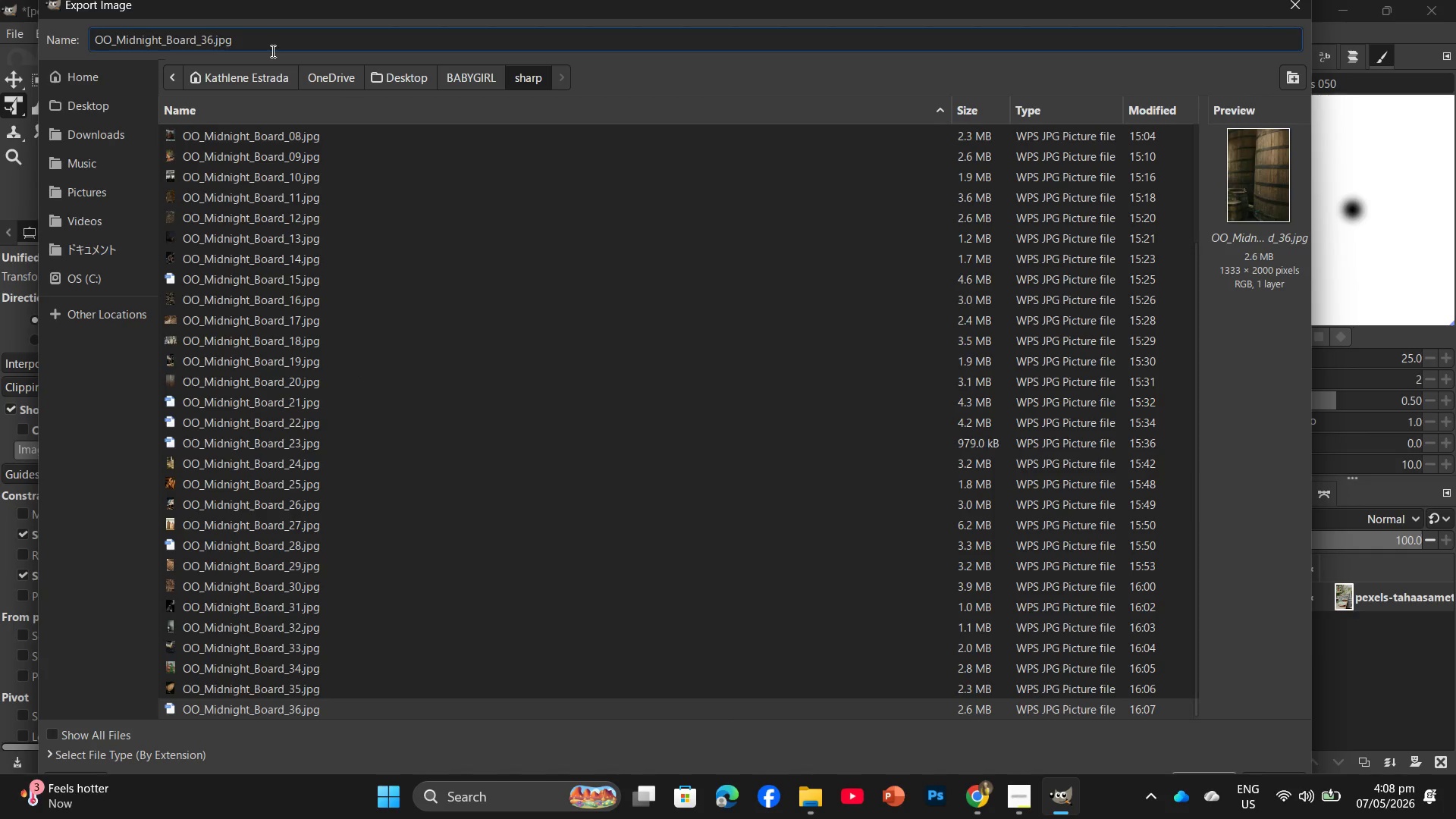 
key(Backspace)
 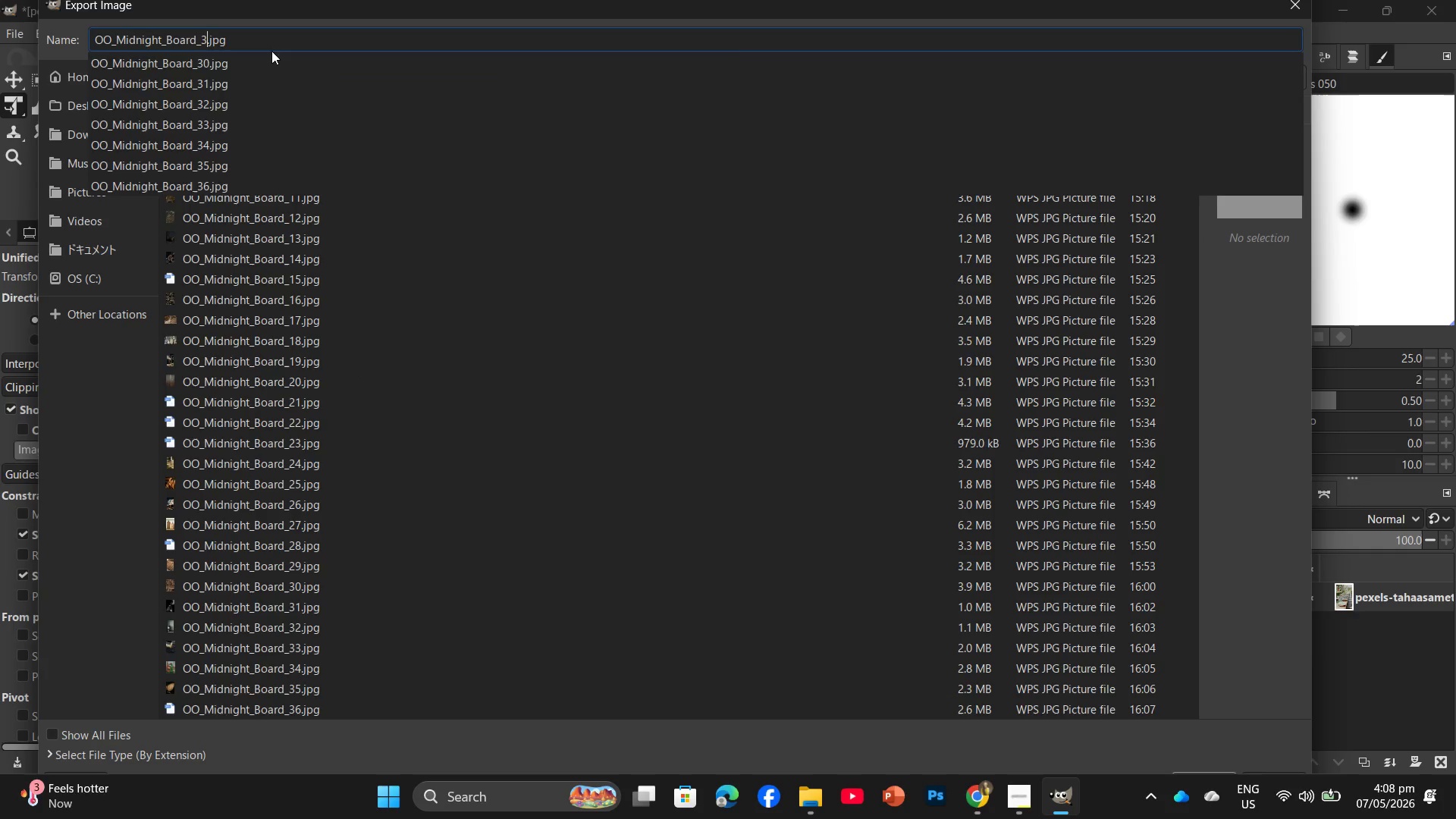 
key(Numpad7)
 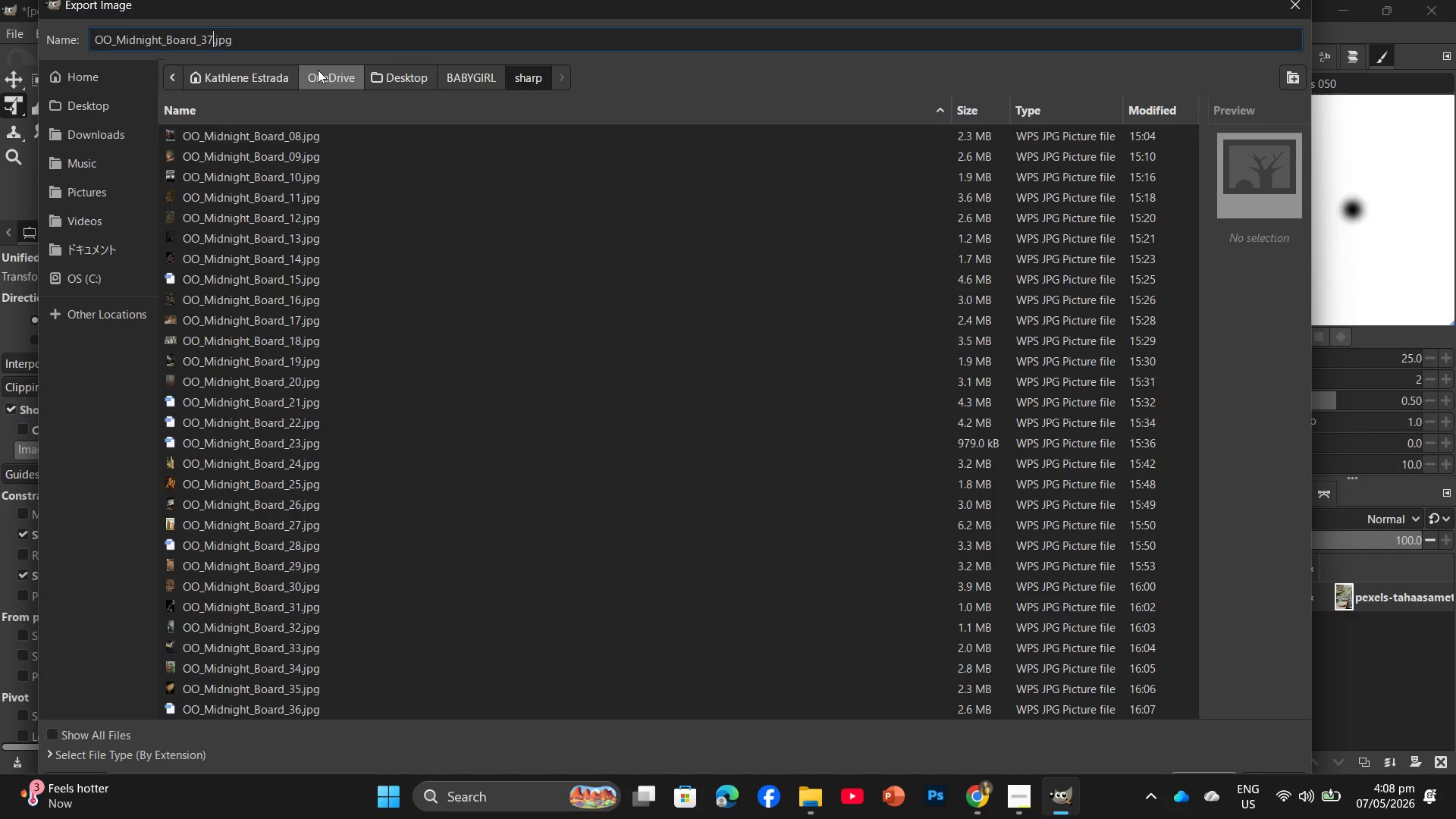 
key(NumpadEnter)
 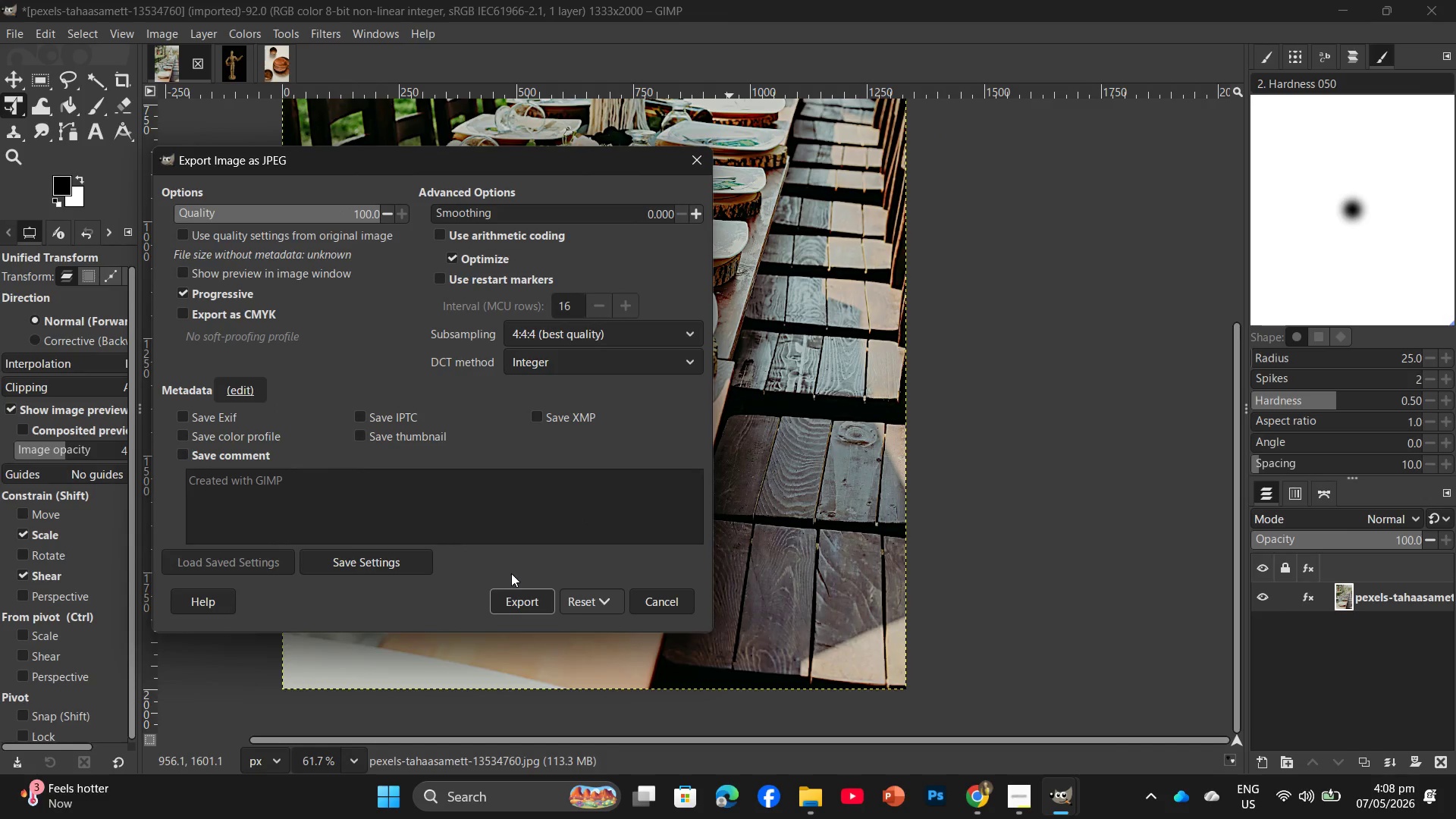 
left_click([532, 599])
 